 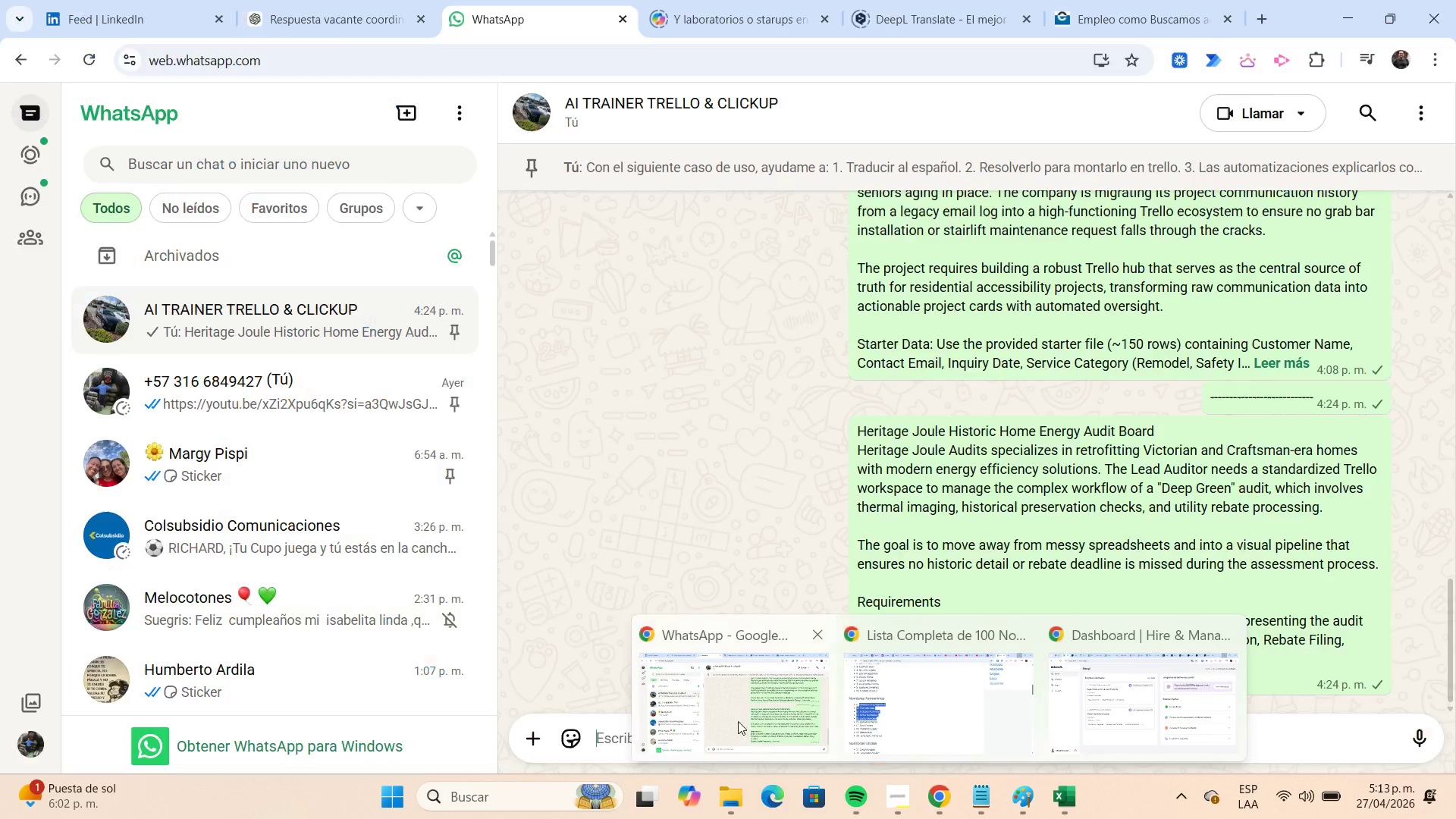 
left_click([732, 718])
 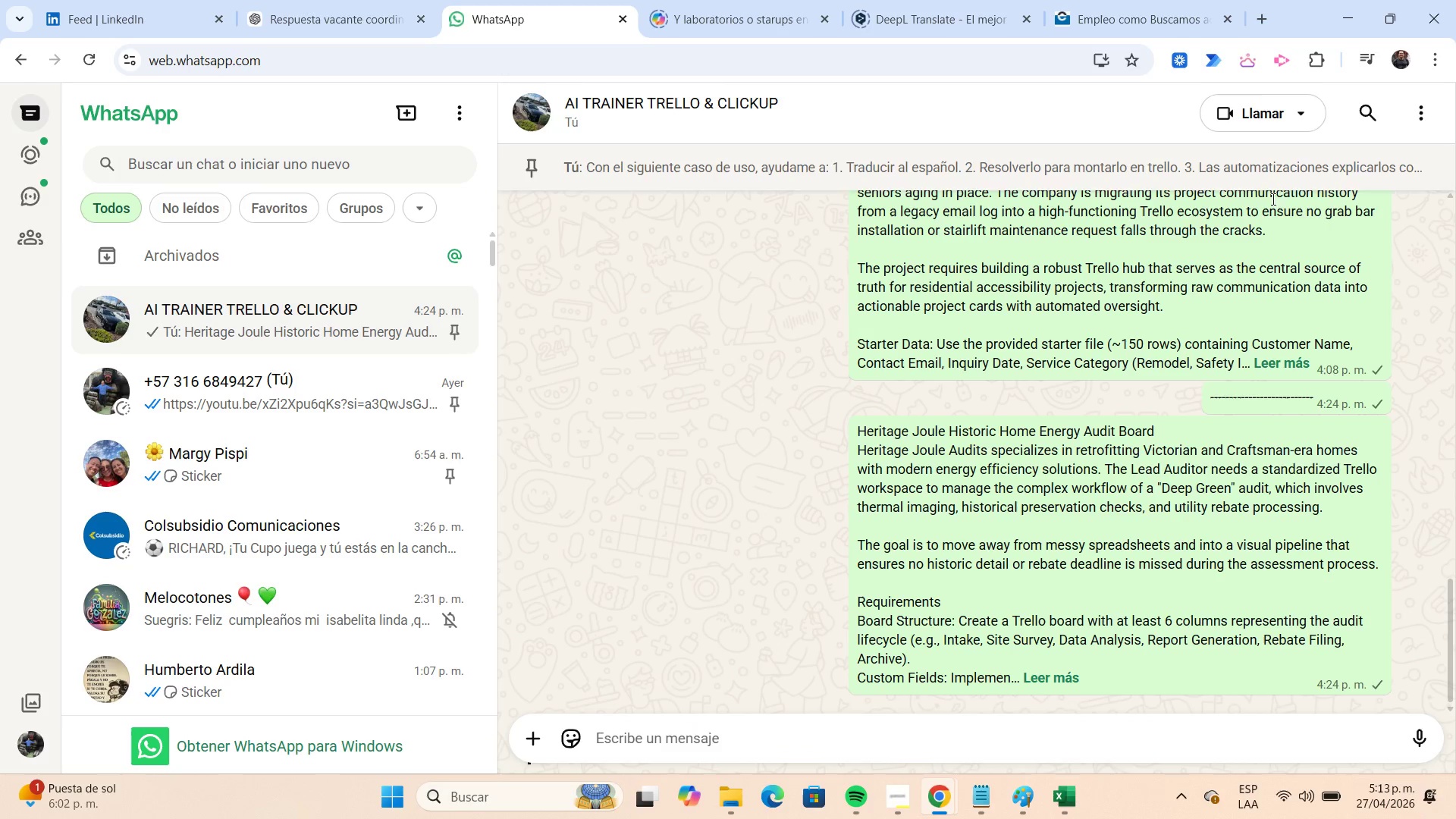 
left_click([1346, 28])
 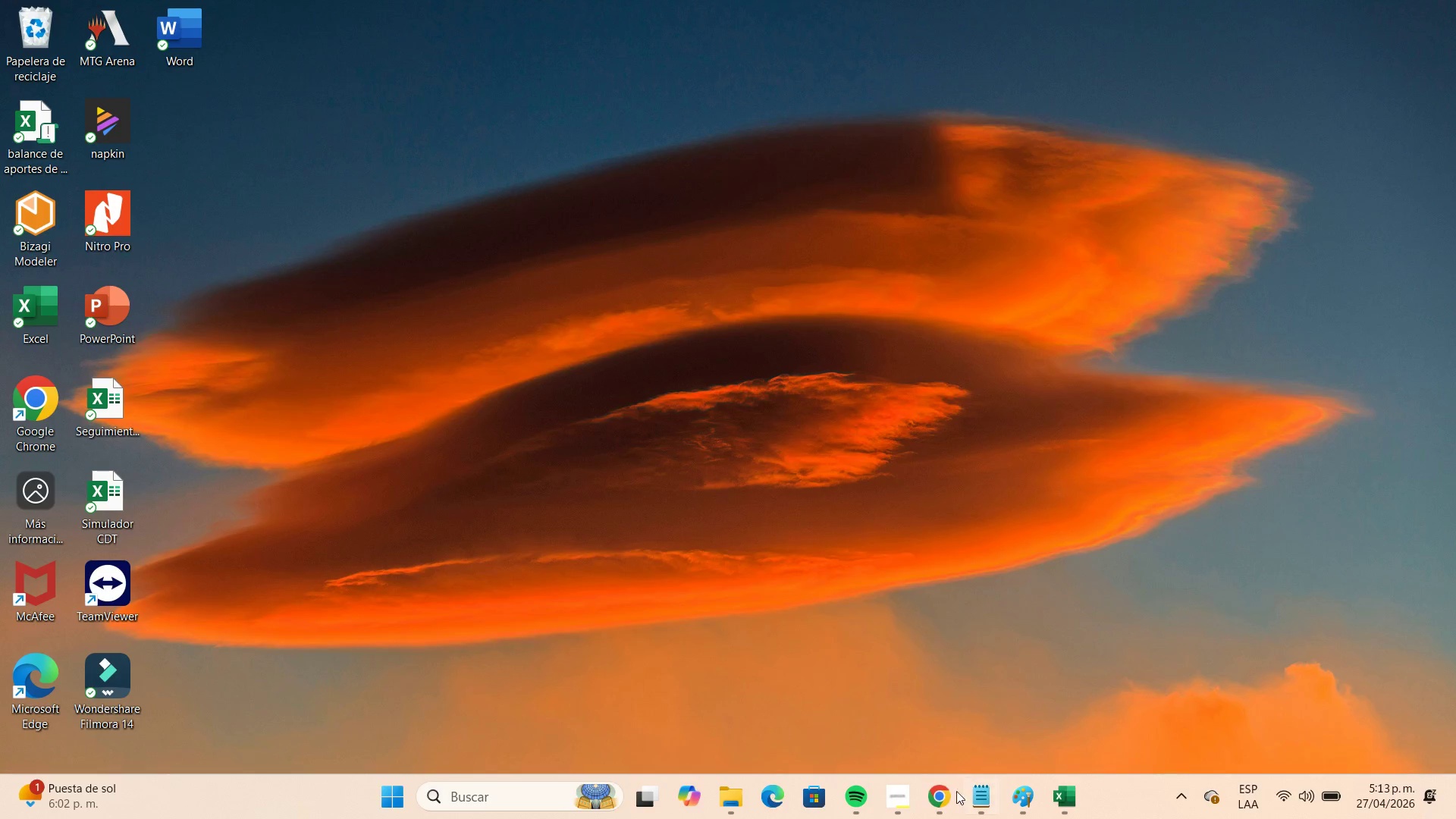 
left_click([943, 798])
 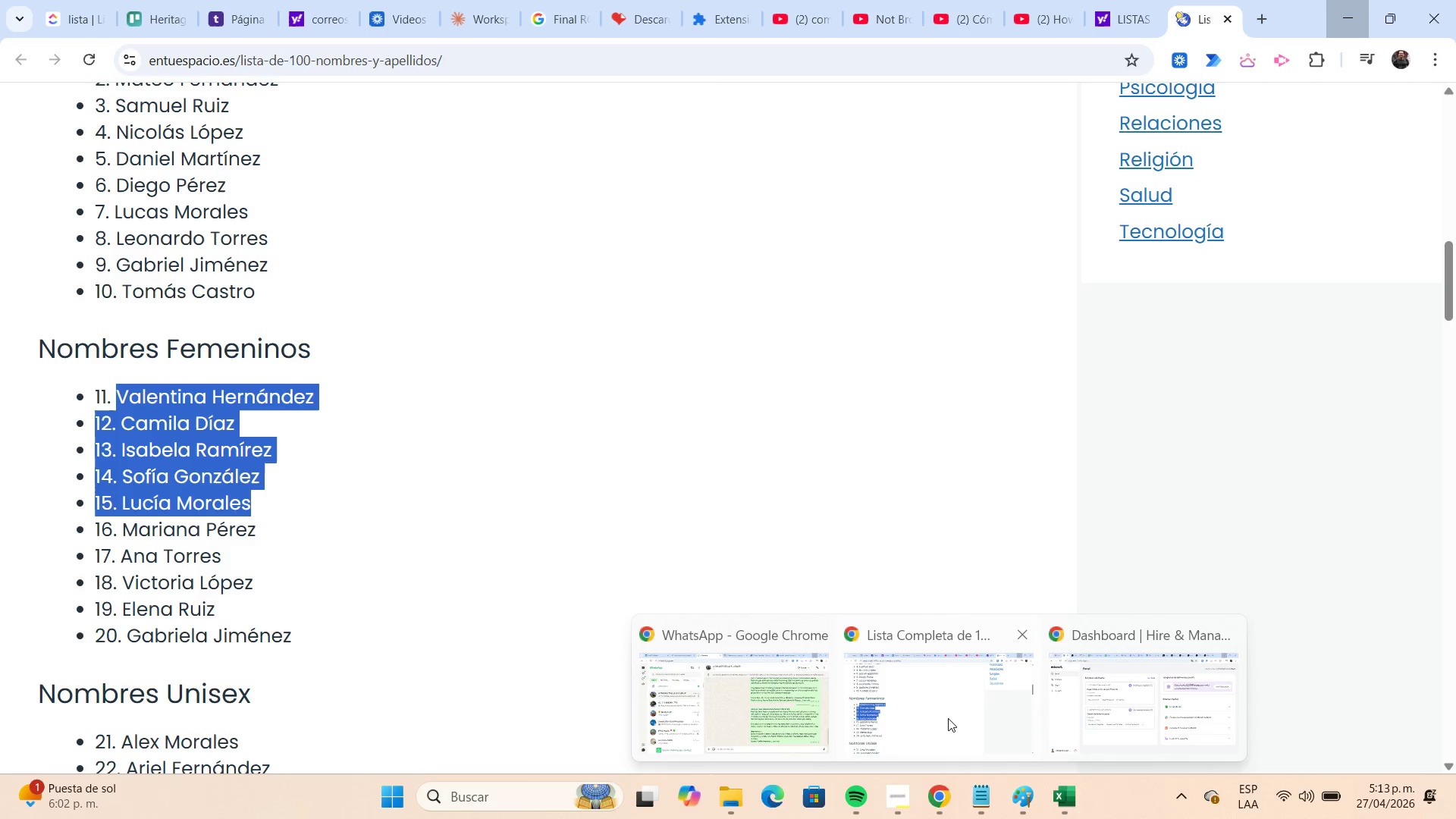 
left_click([948, 718])
 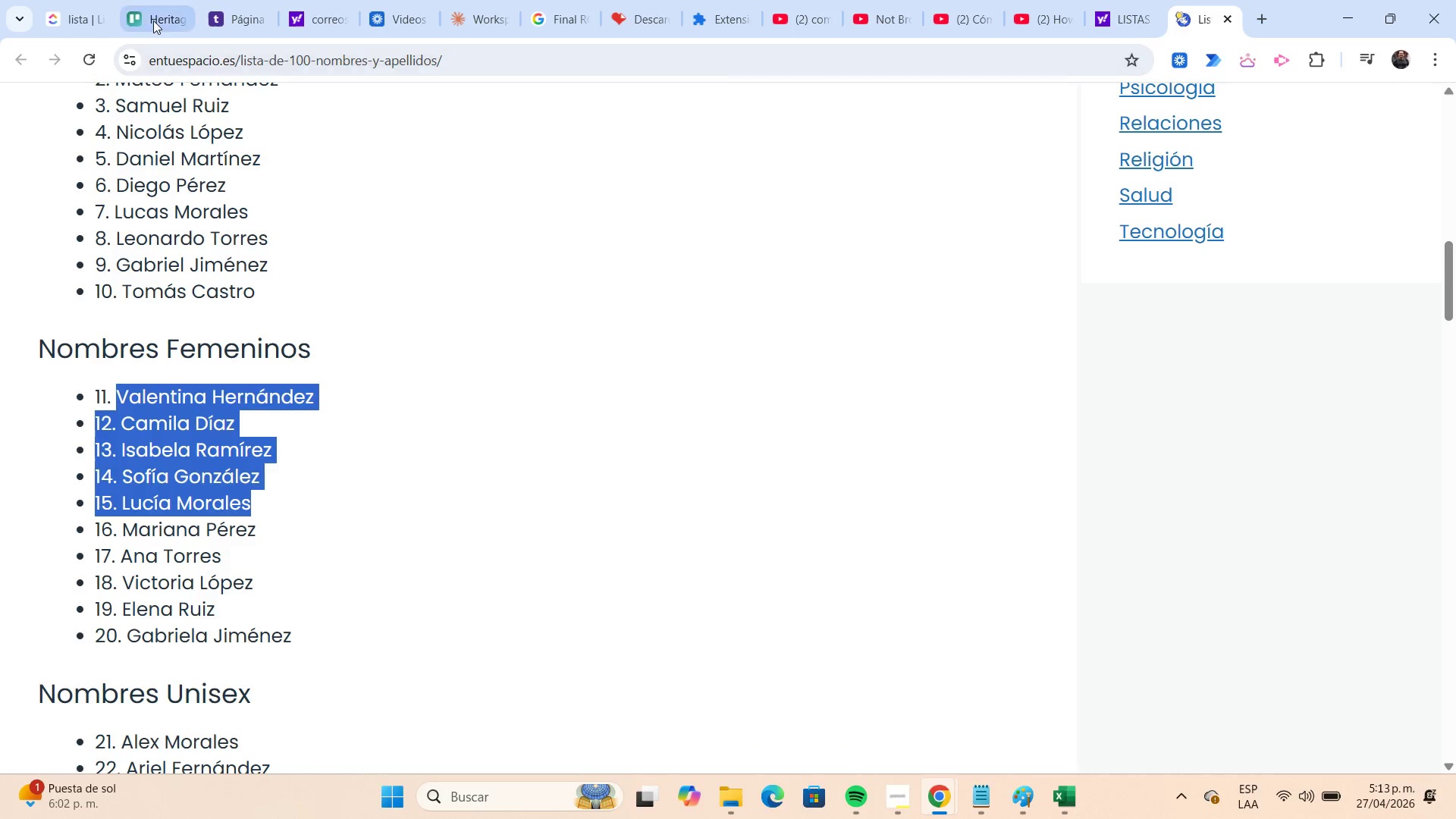 
left_click([152, 19])
 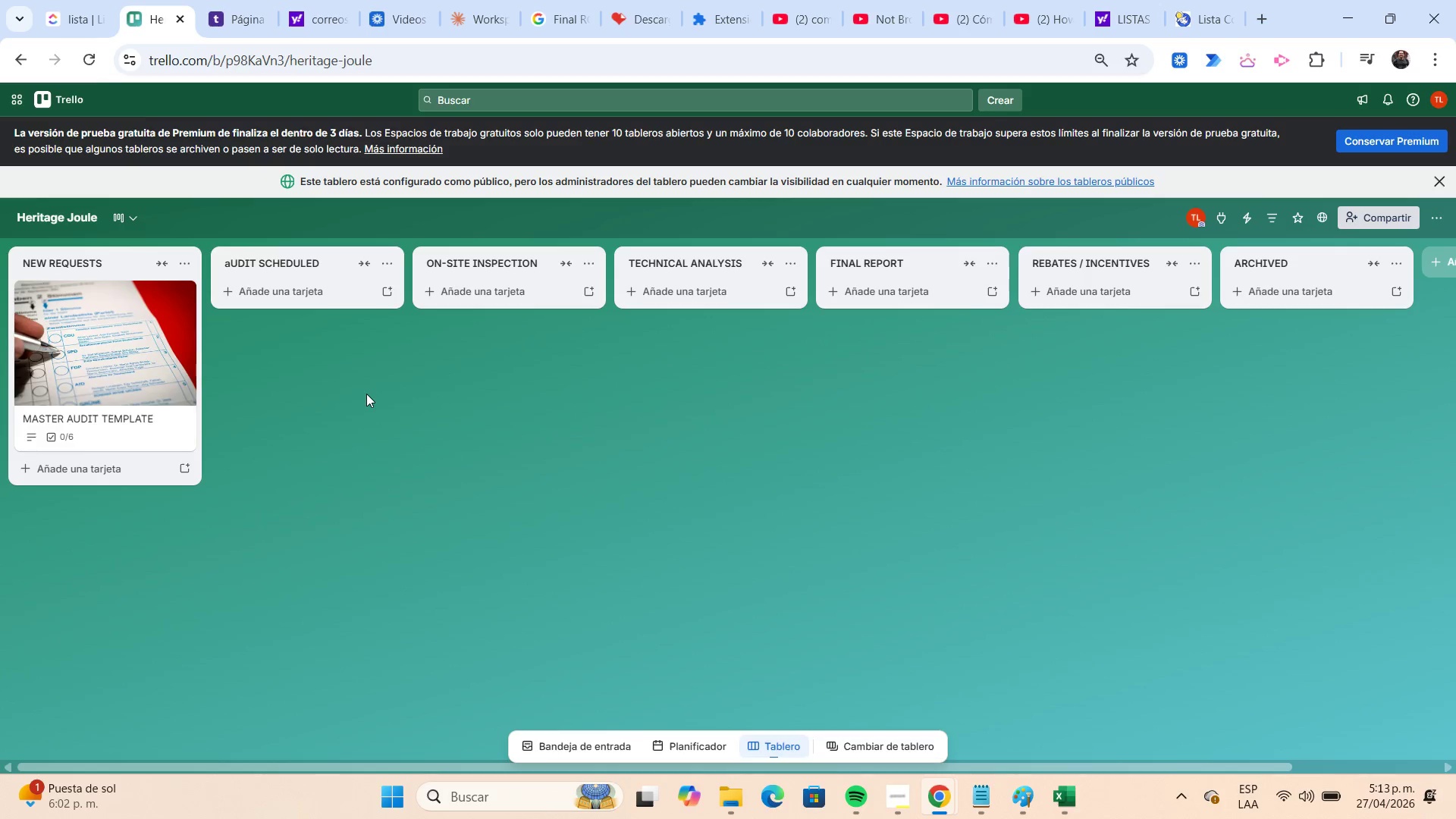 
wait(11.22)
 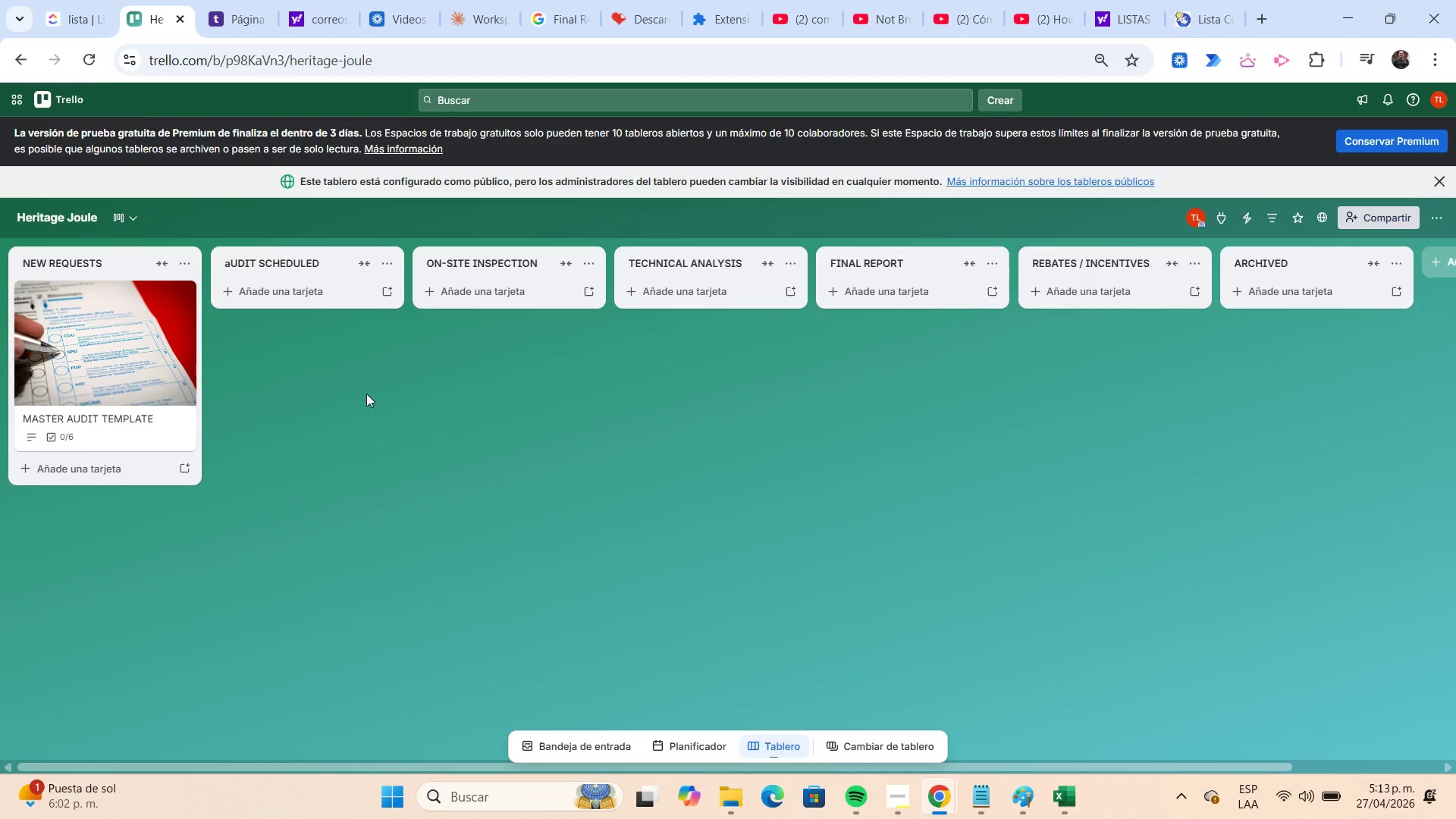 
left_click([270, 260])
 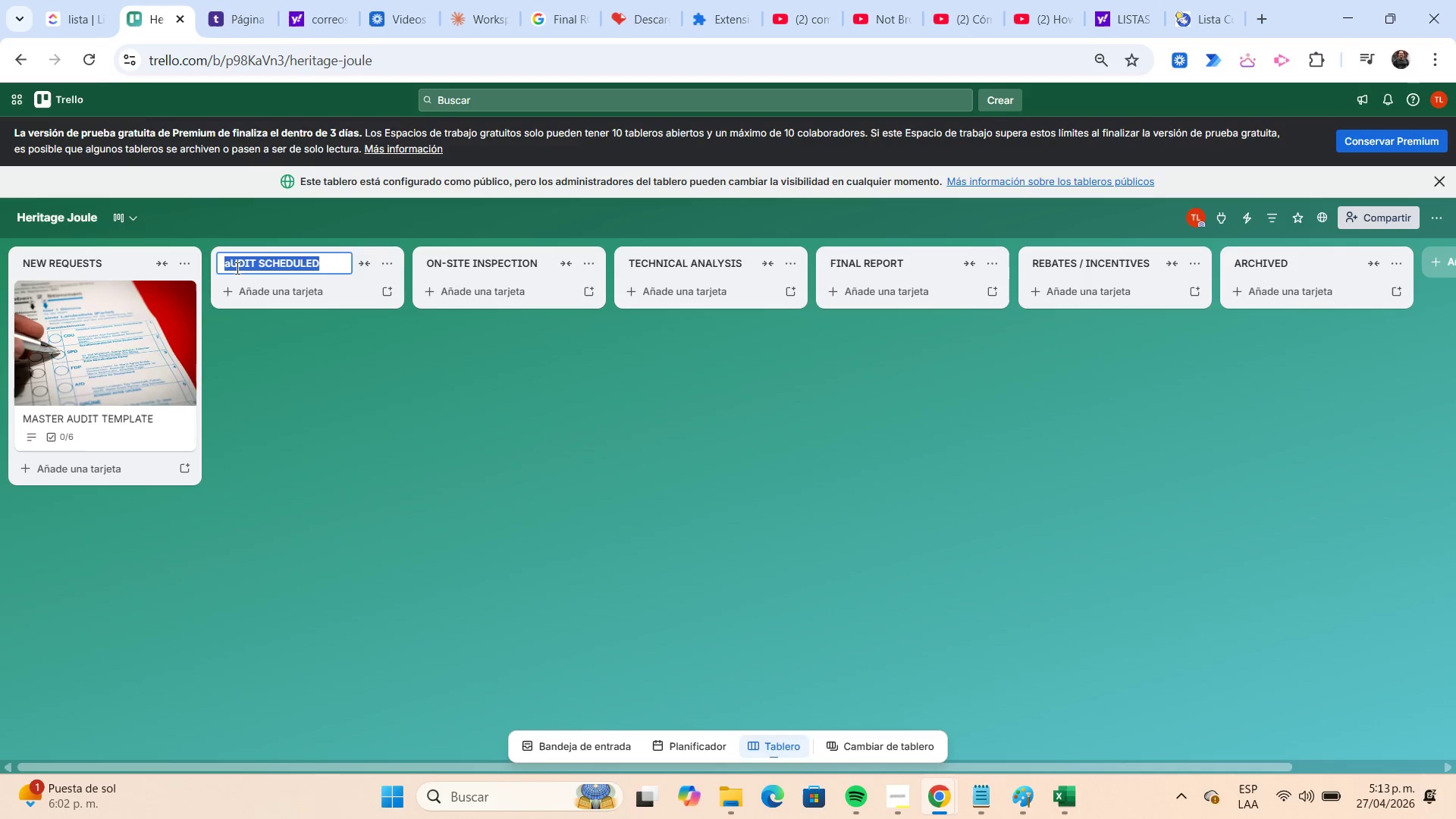 
left_click([229, 263])
 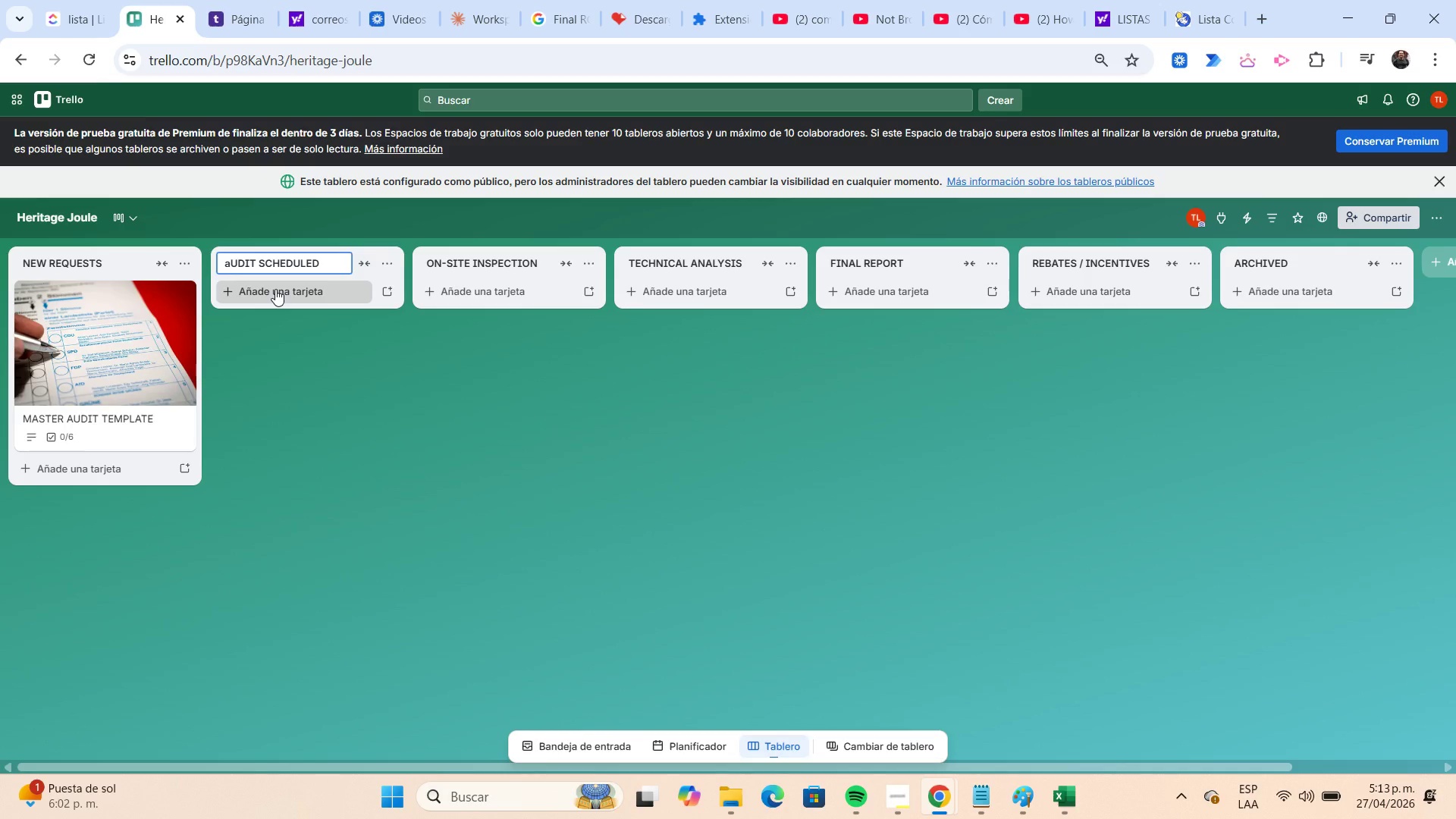 
key(Backspace)
 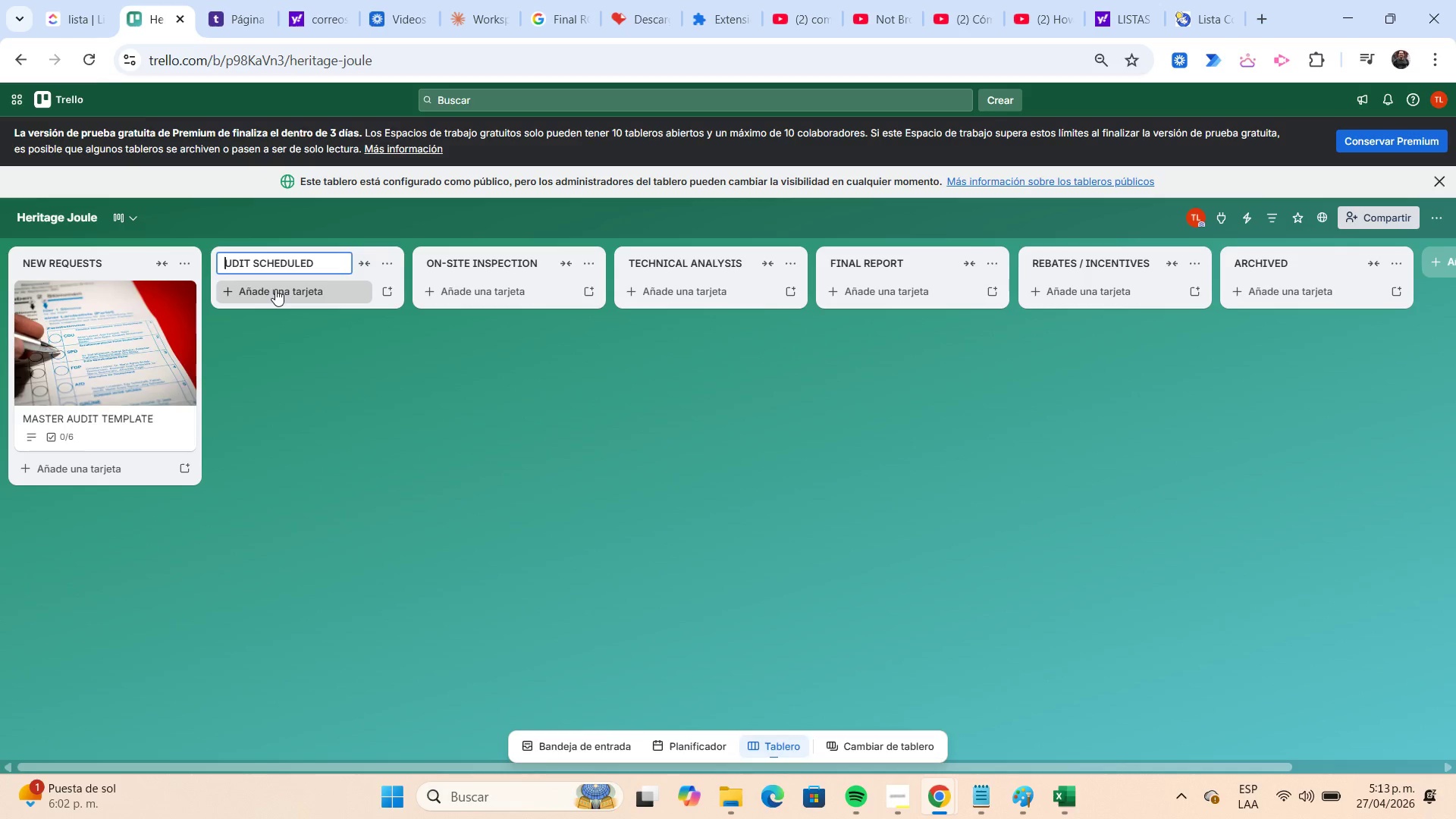 
key(Shift+ShiftLeft)
 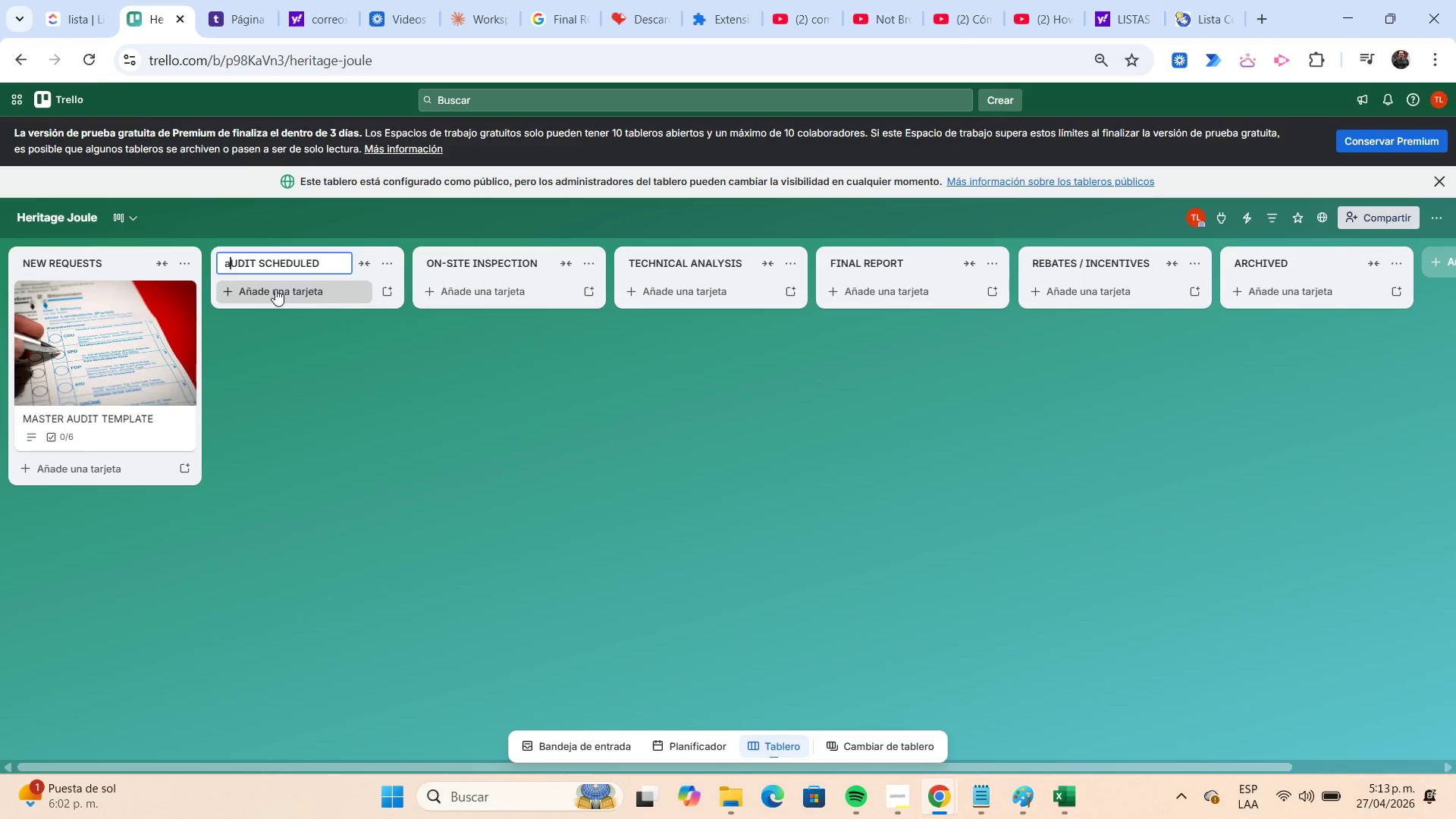 
key(Shift+A)
 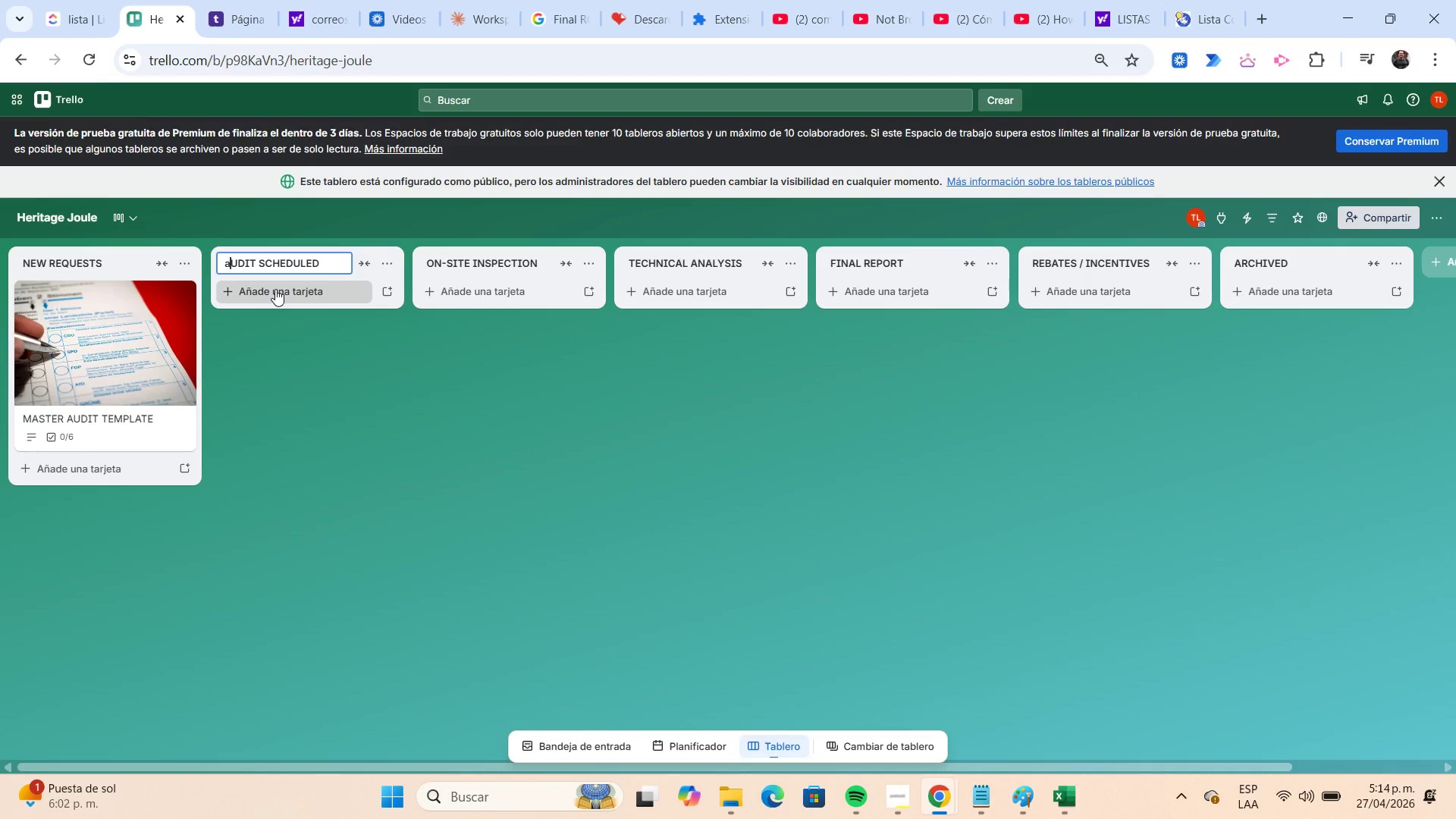 
key(Backspace)
 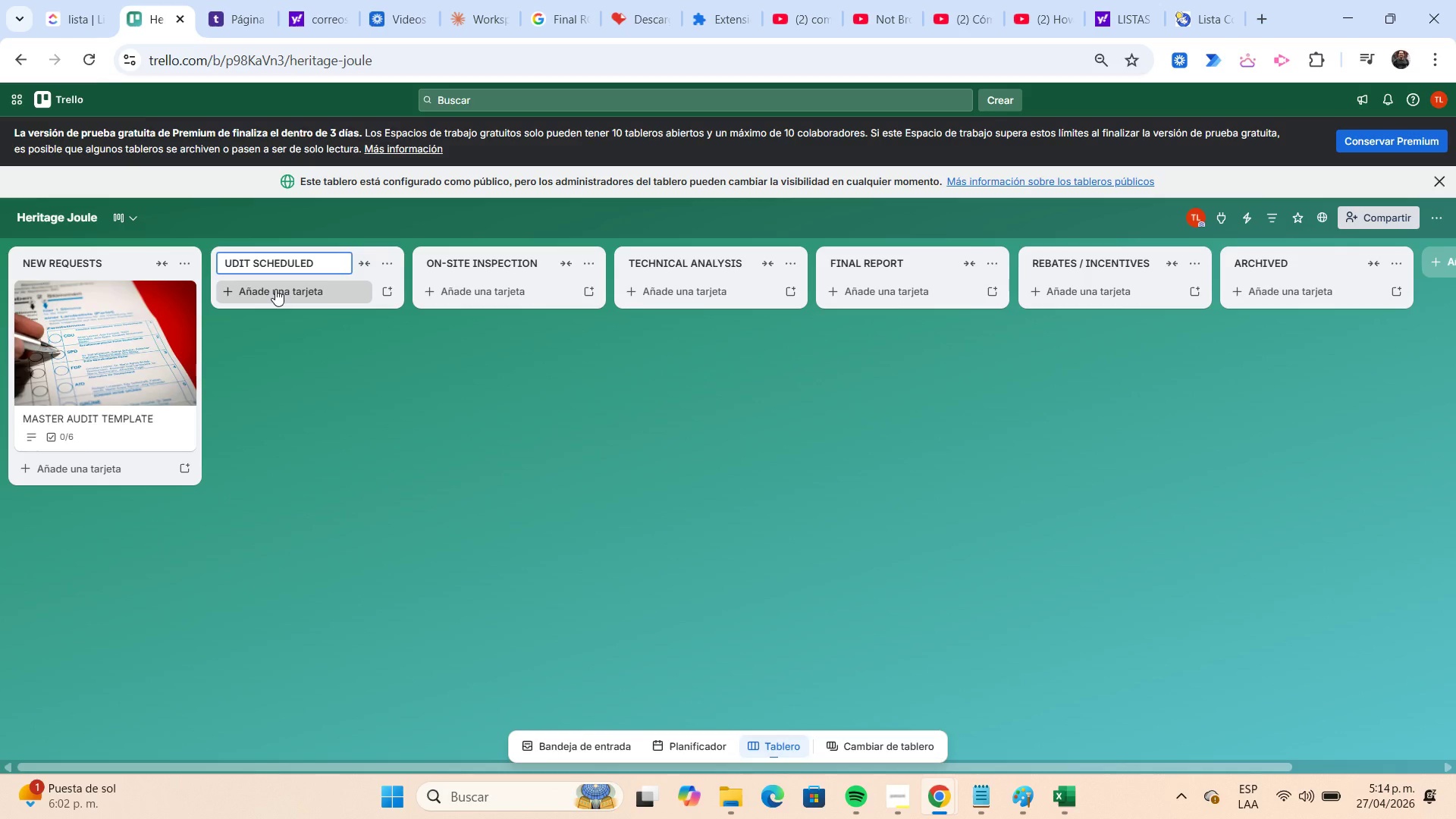 
key(A)
 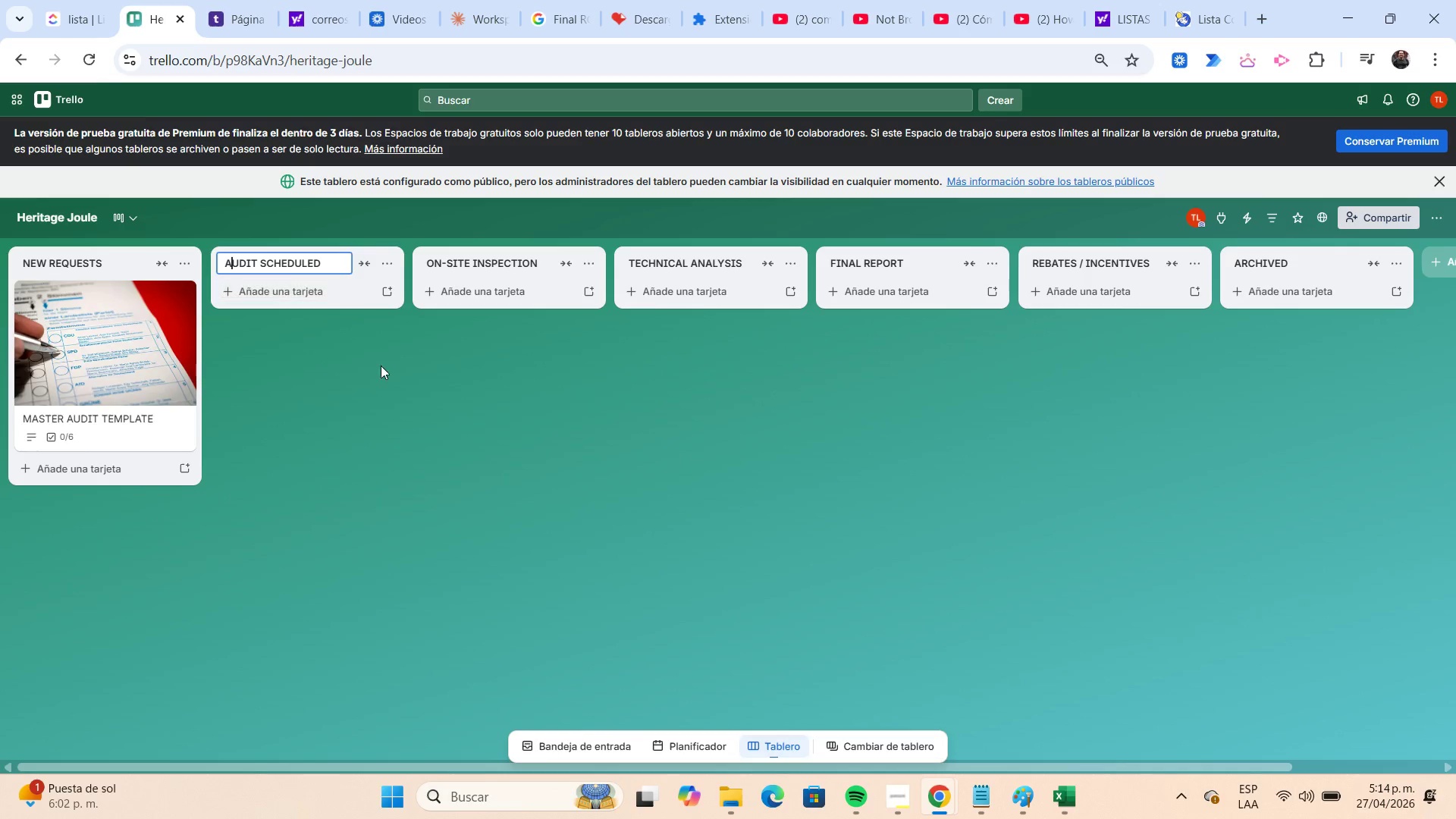 
left_click([515, 403])
 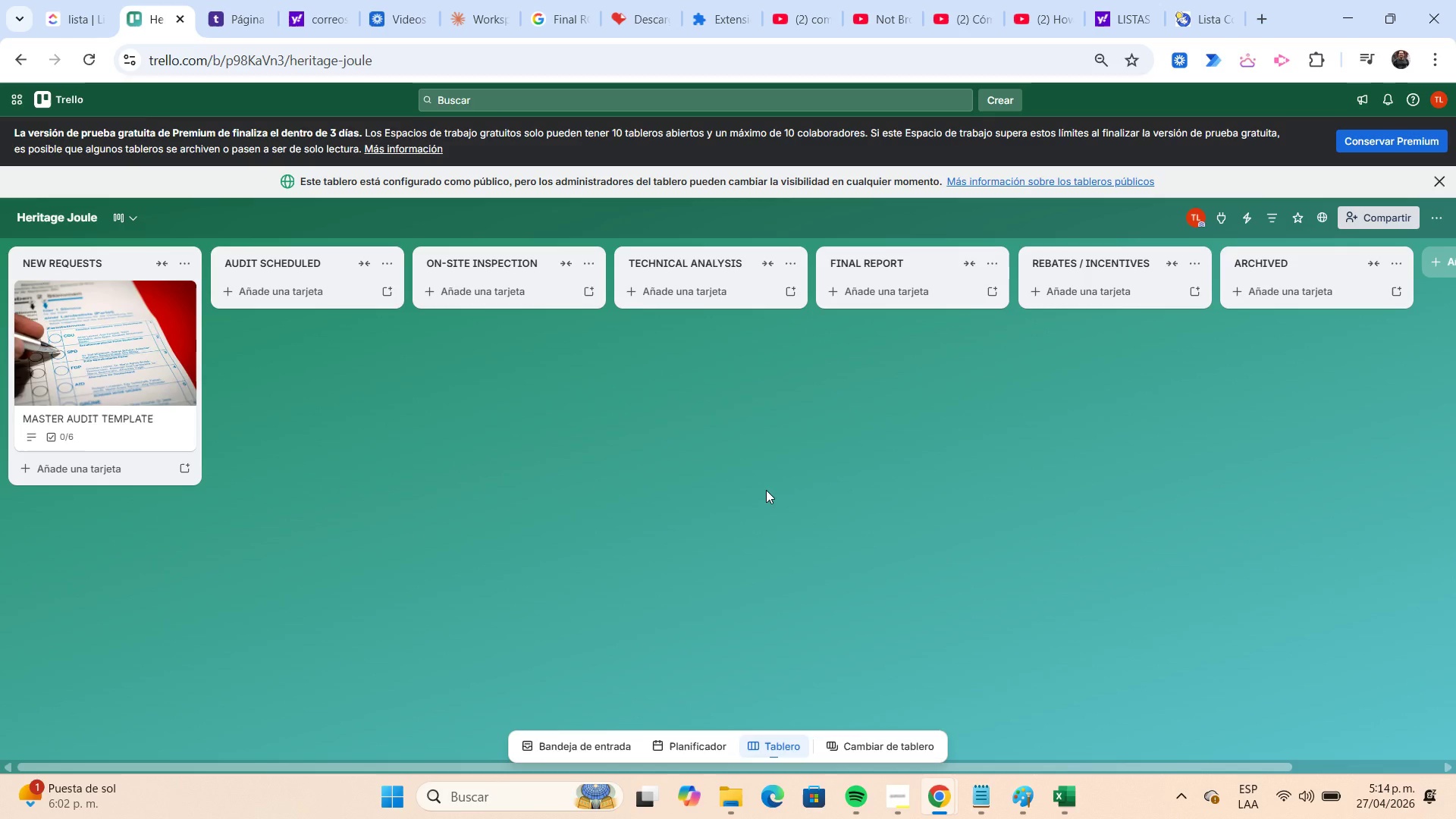 
wait(18.06)
 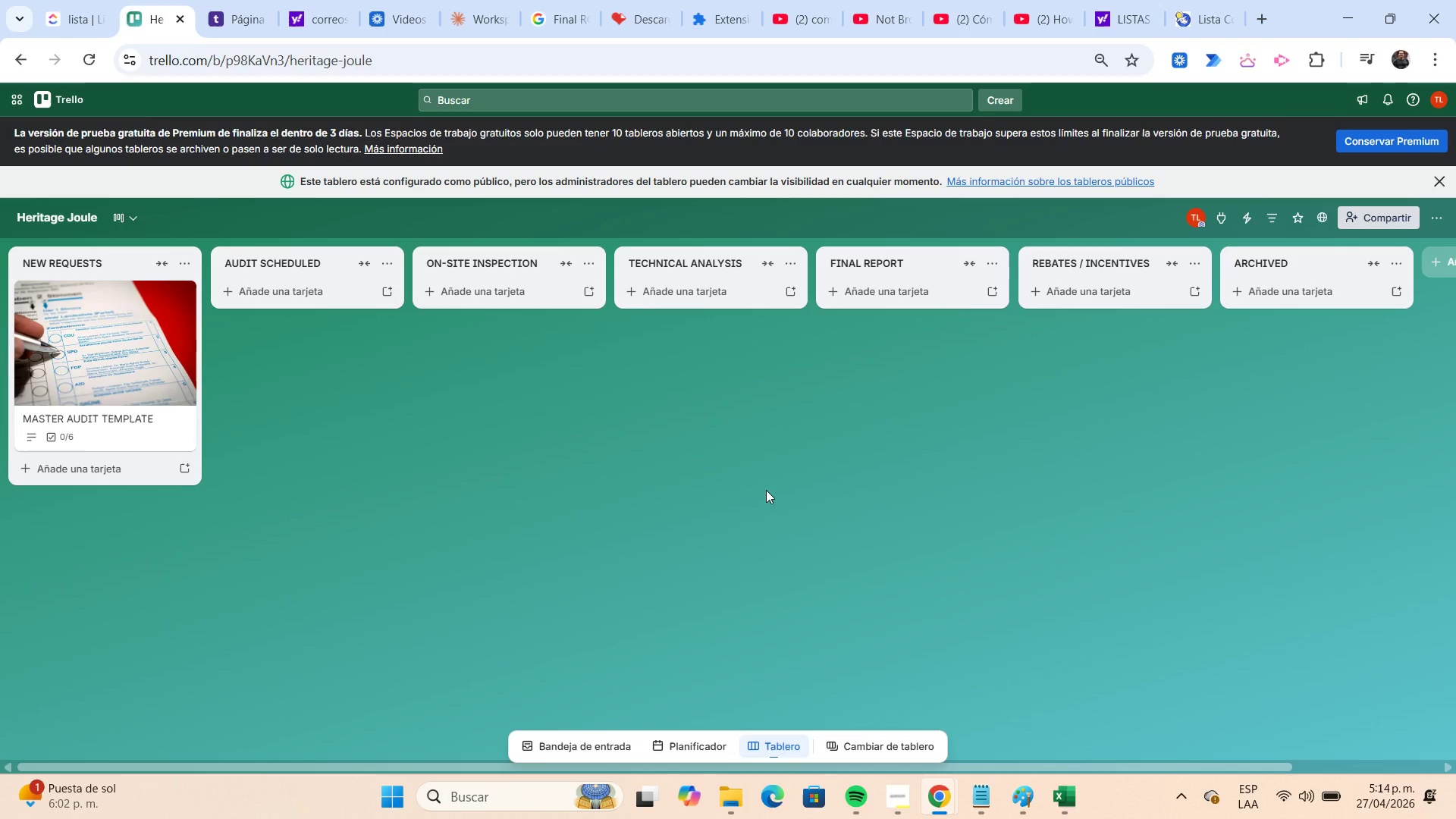 
left_click([92, 268])
 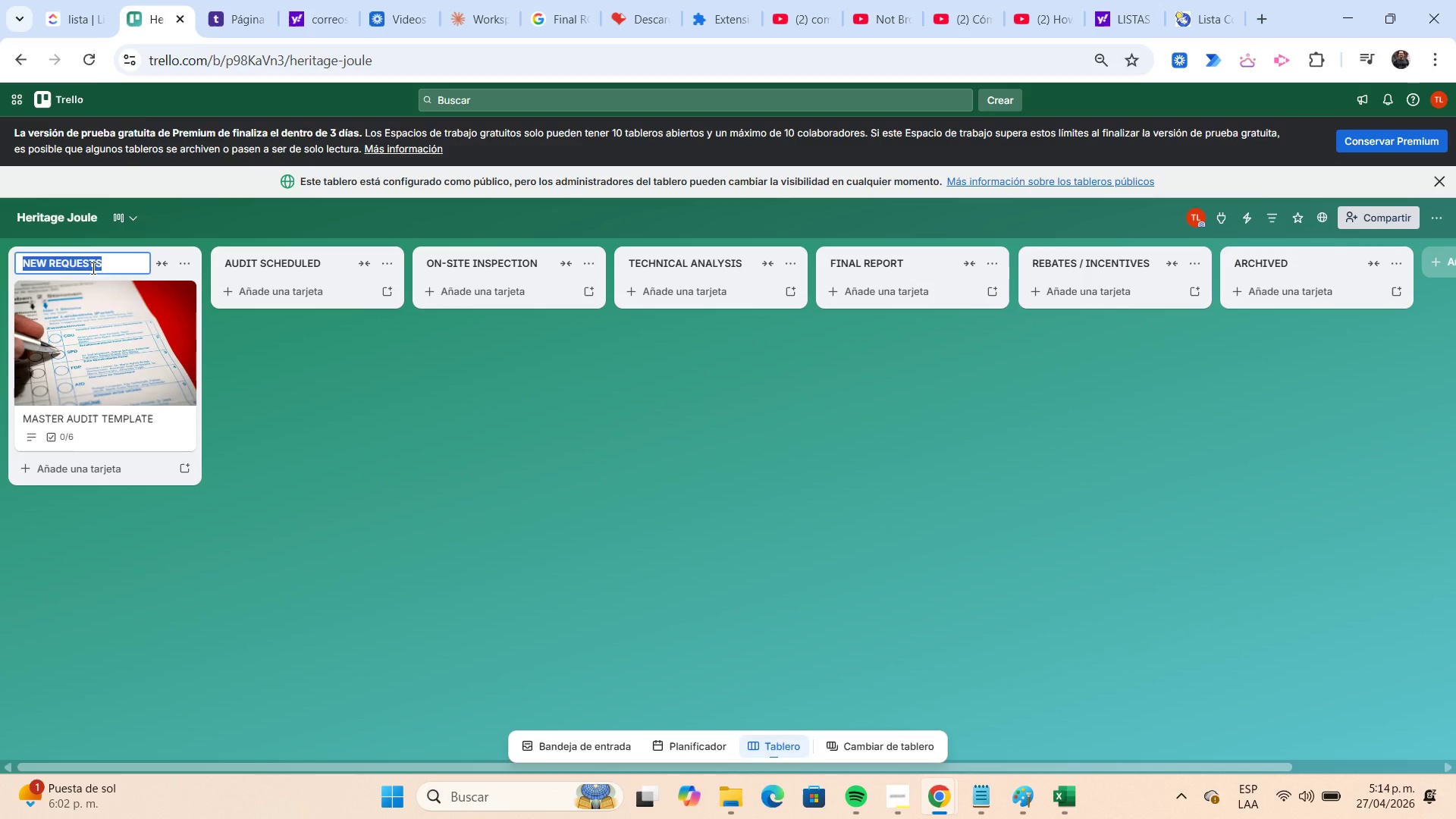 
key(Control+C)
 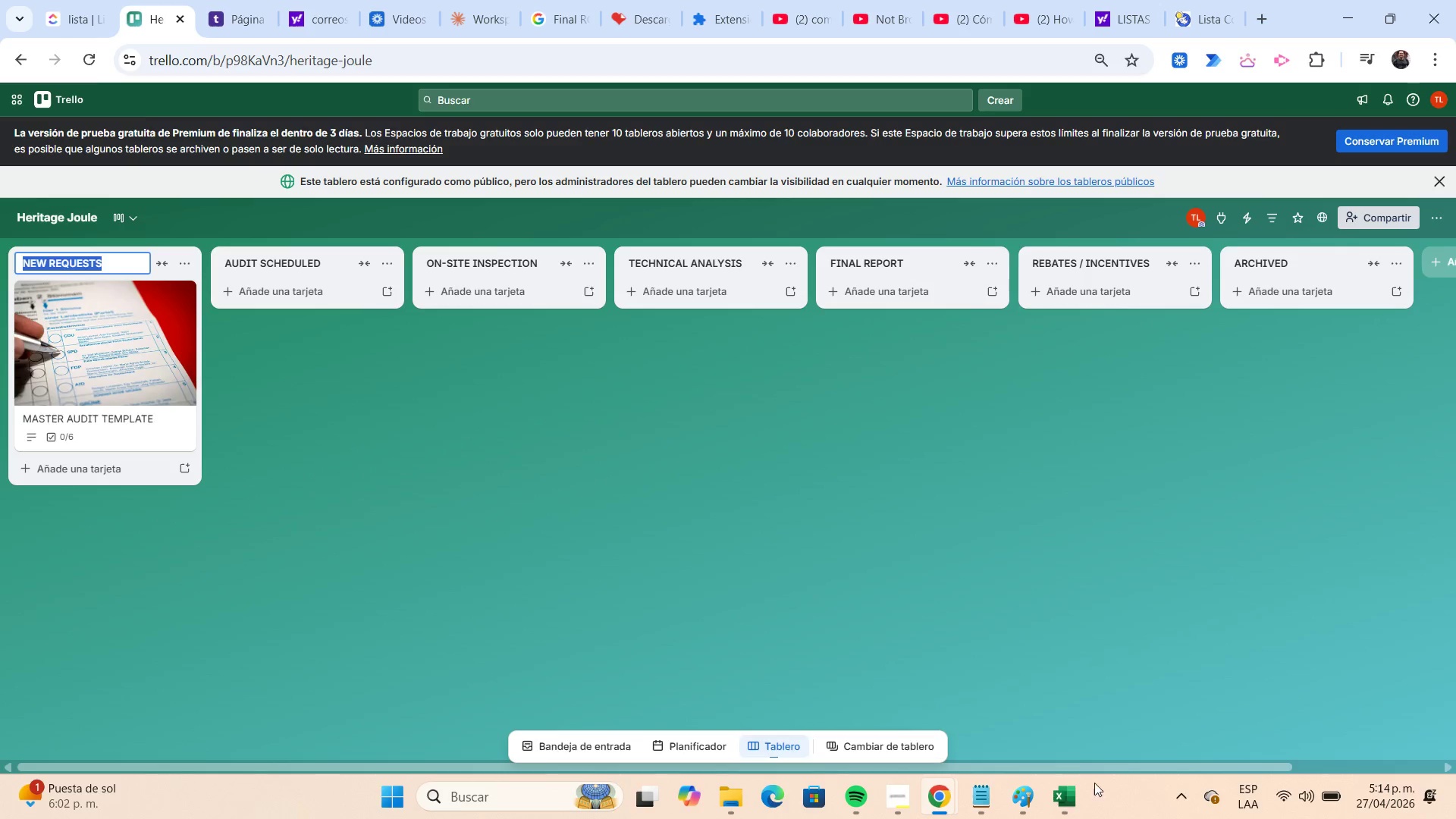 
left_click([1075, 806])
 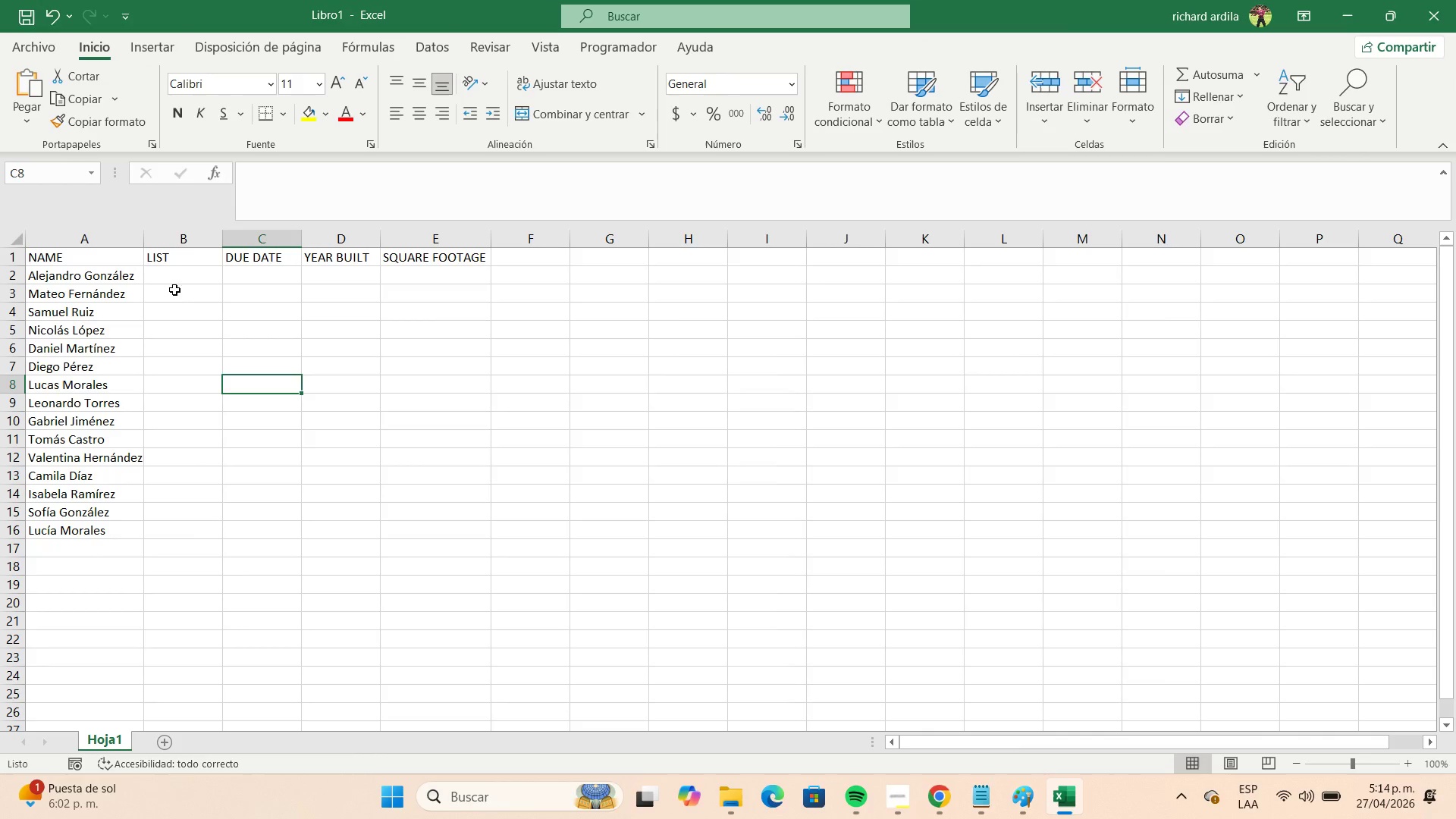 
left_click([202, 279])
 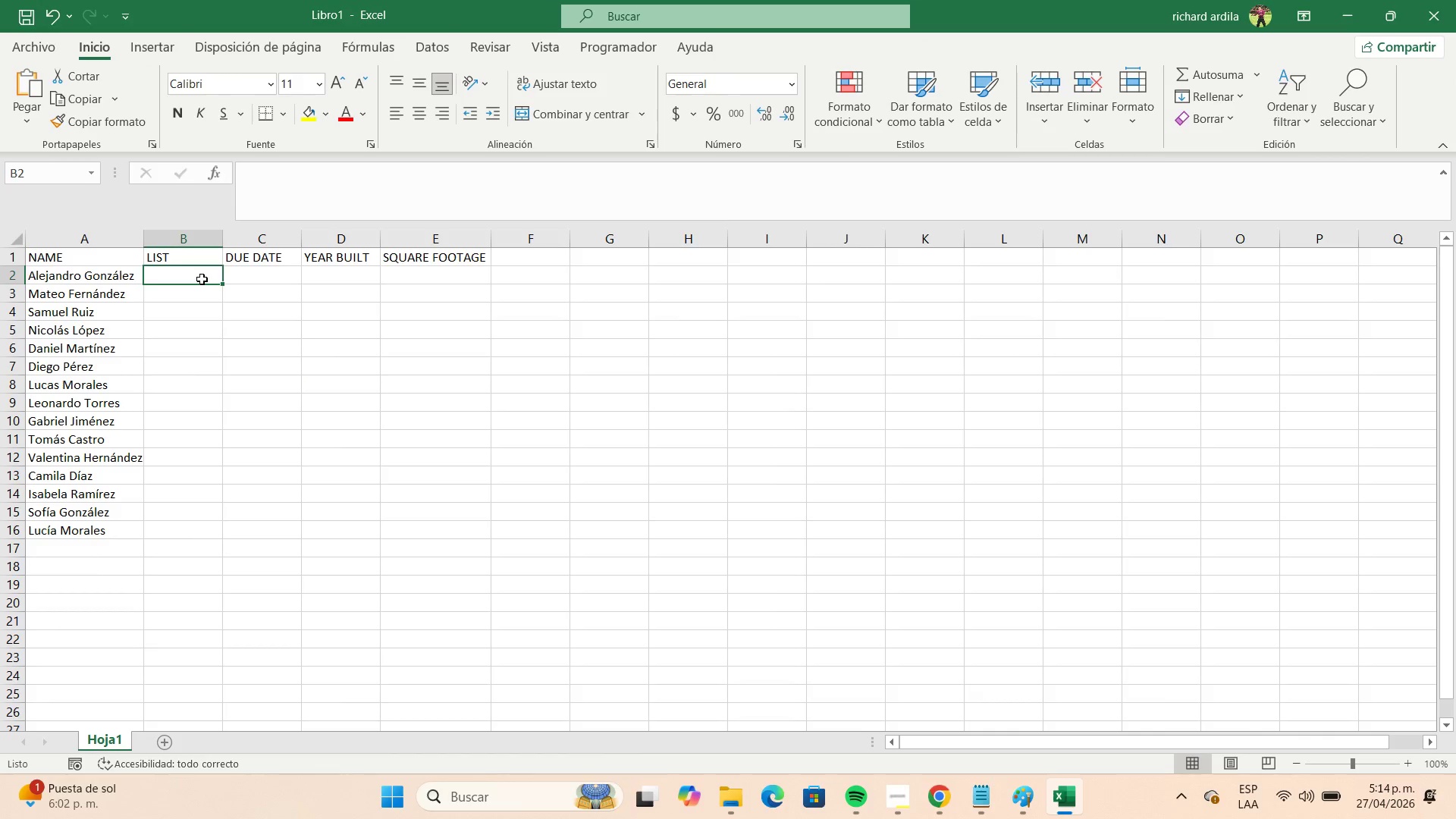 
key(Control+ControlLeft)
 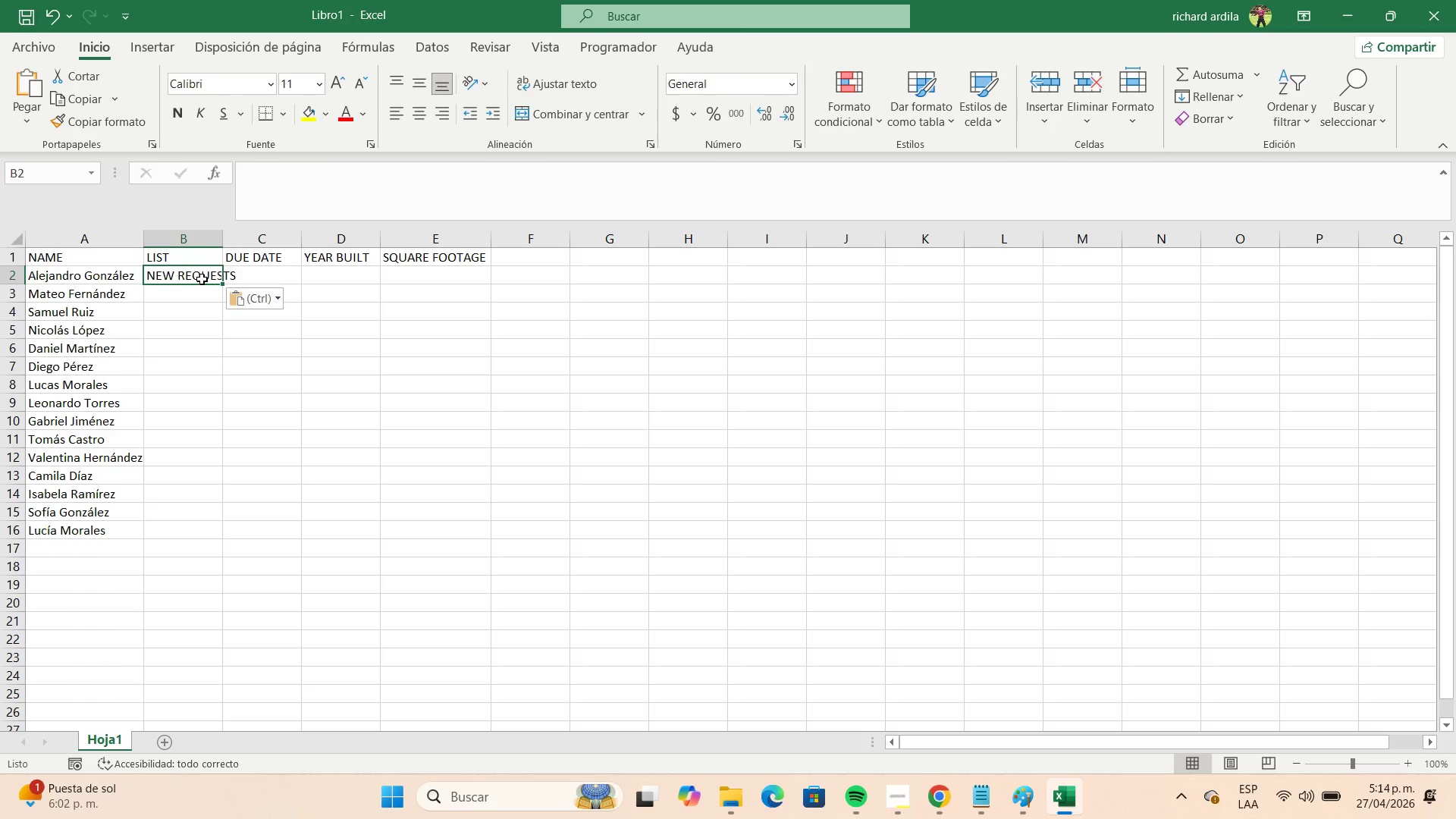 
key(Control+V)
 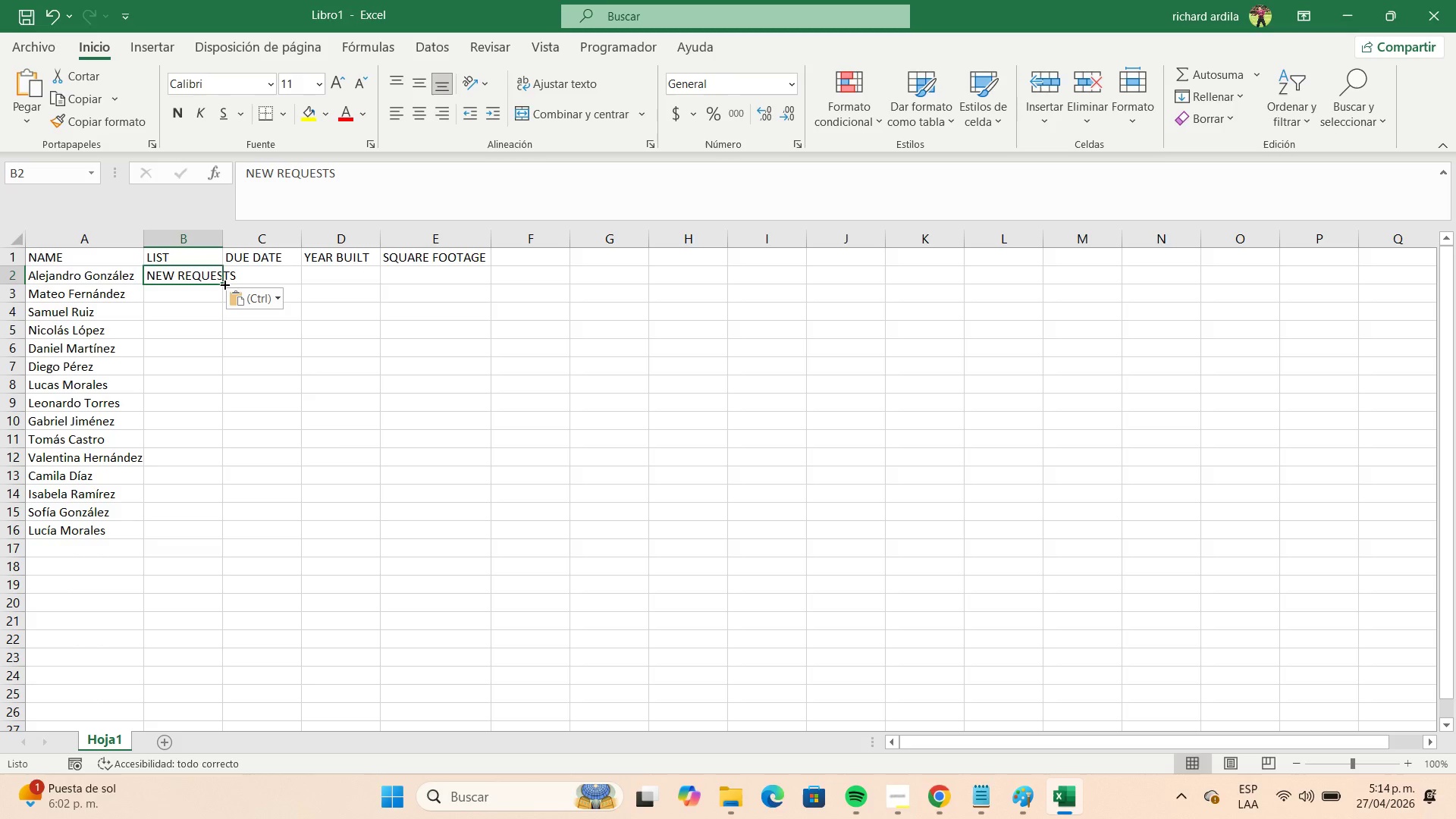 
left_click_drag(start_coordinate=[223, 282], to_coordinate=[223, 325])
 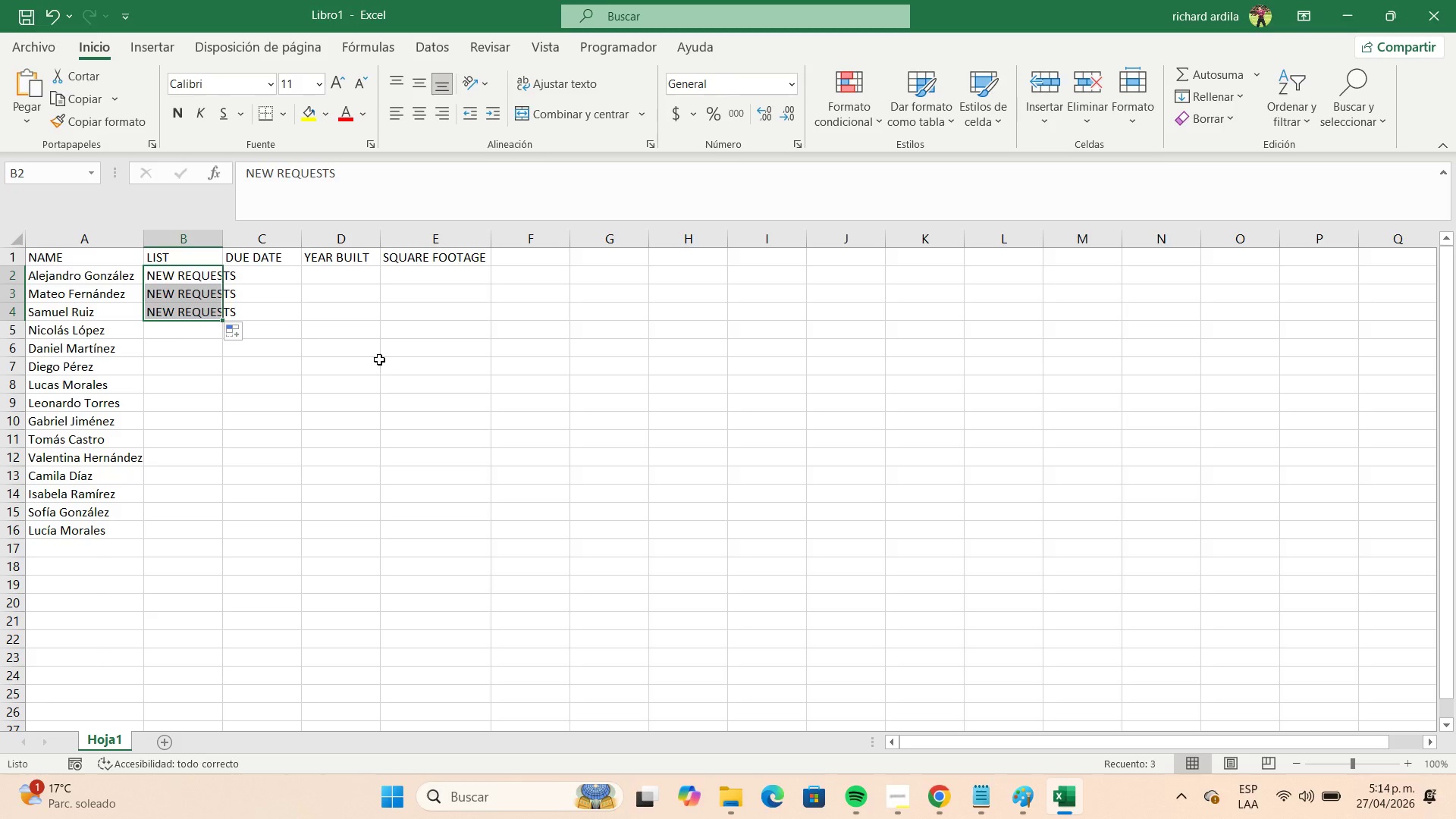 
left_click([379, 359])
 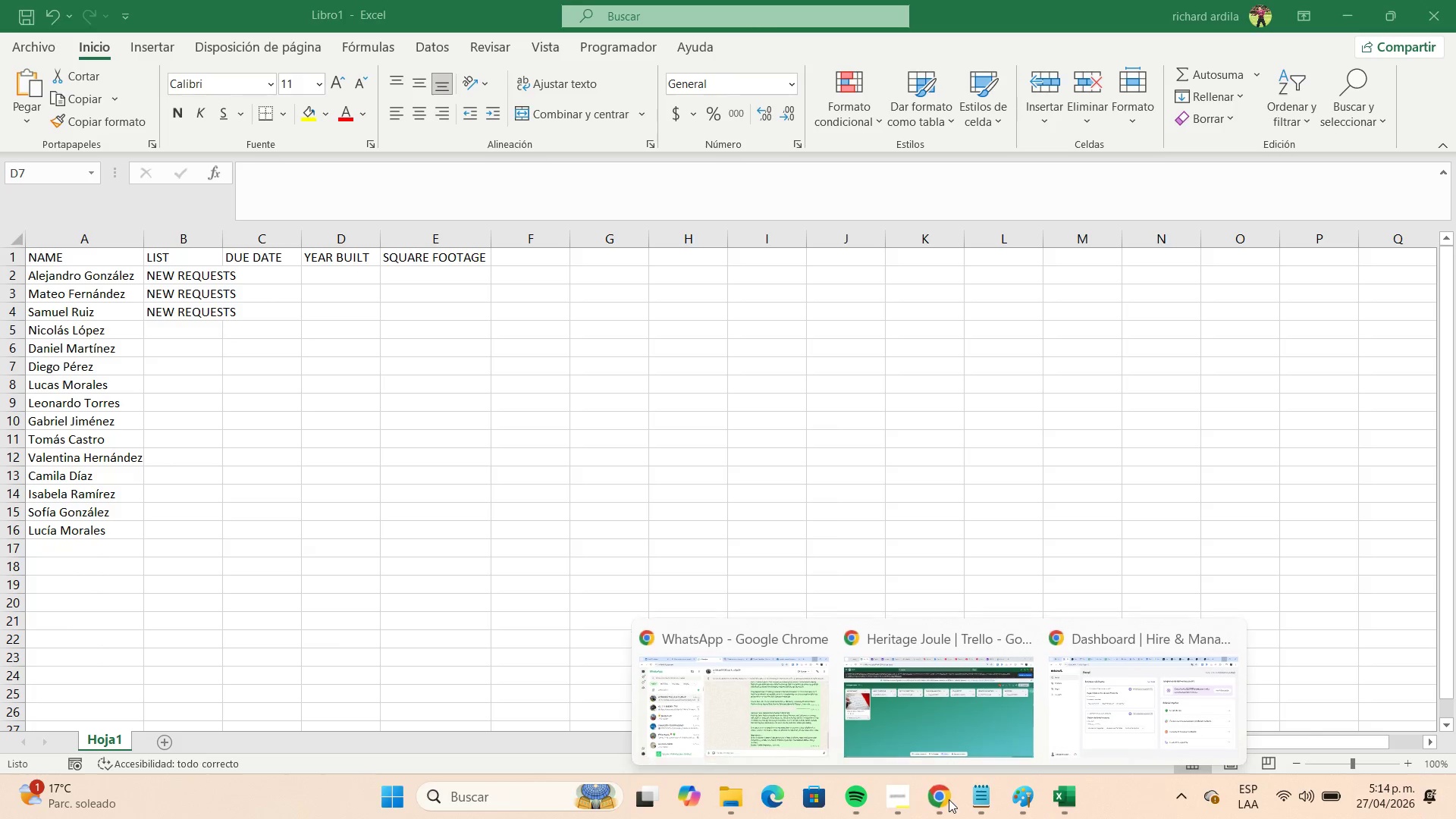 
left_click([915, 730])
 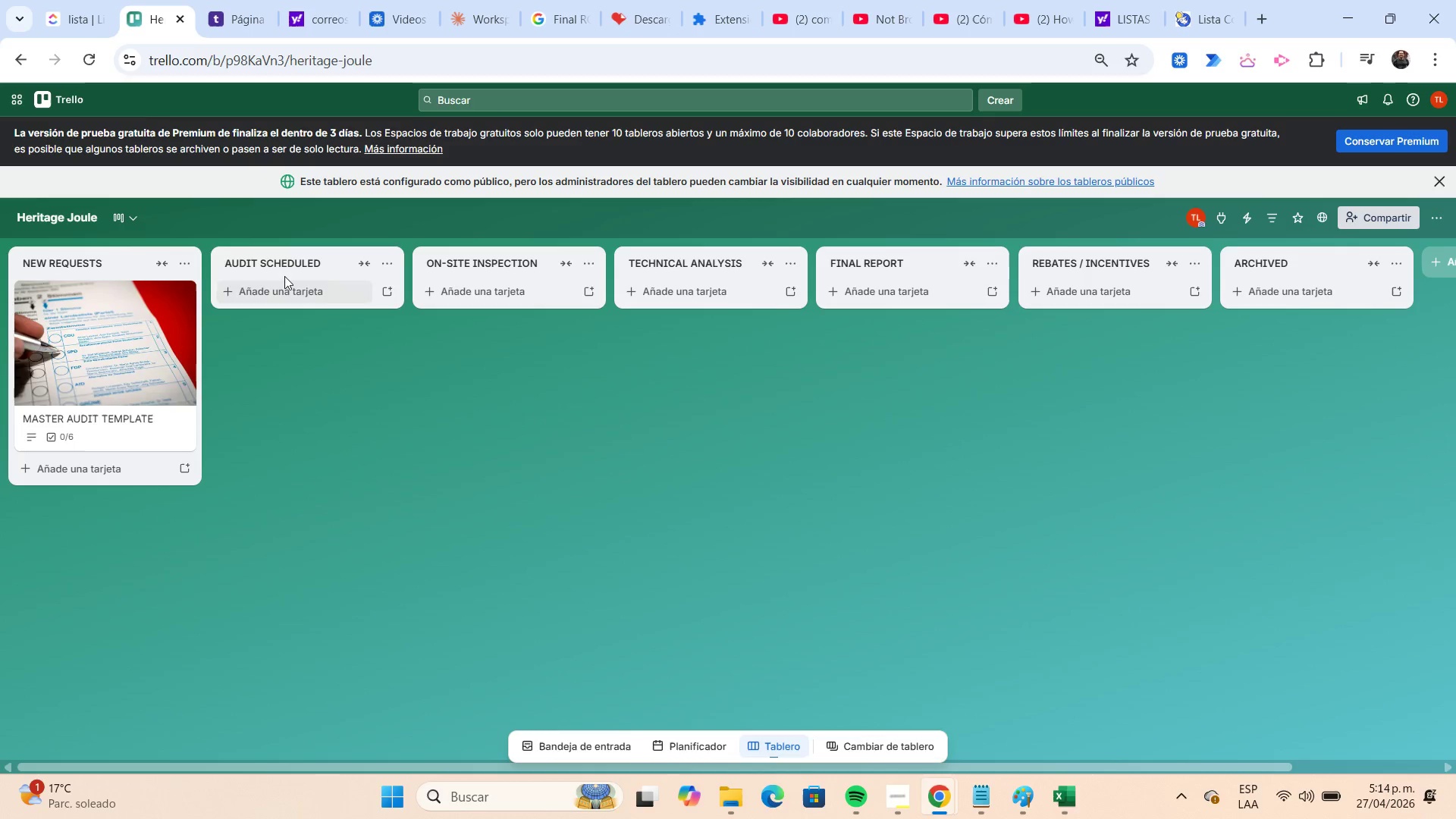 
left_click([284, 270])
 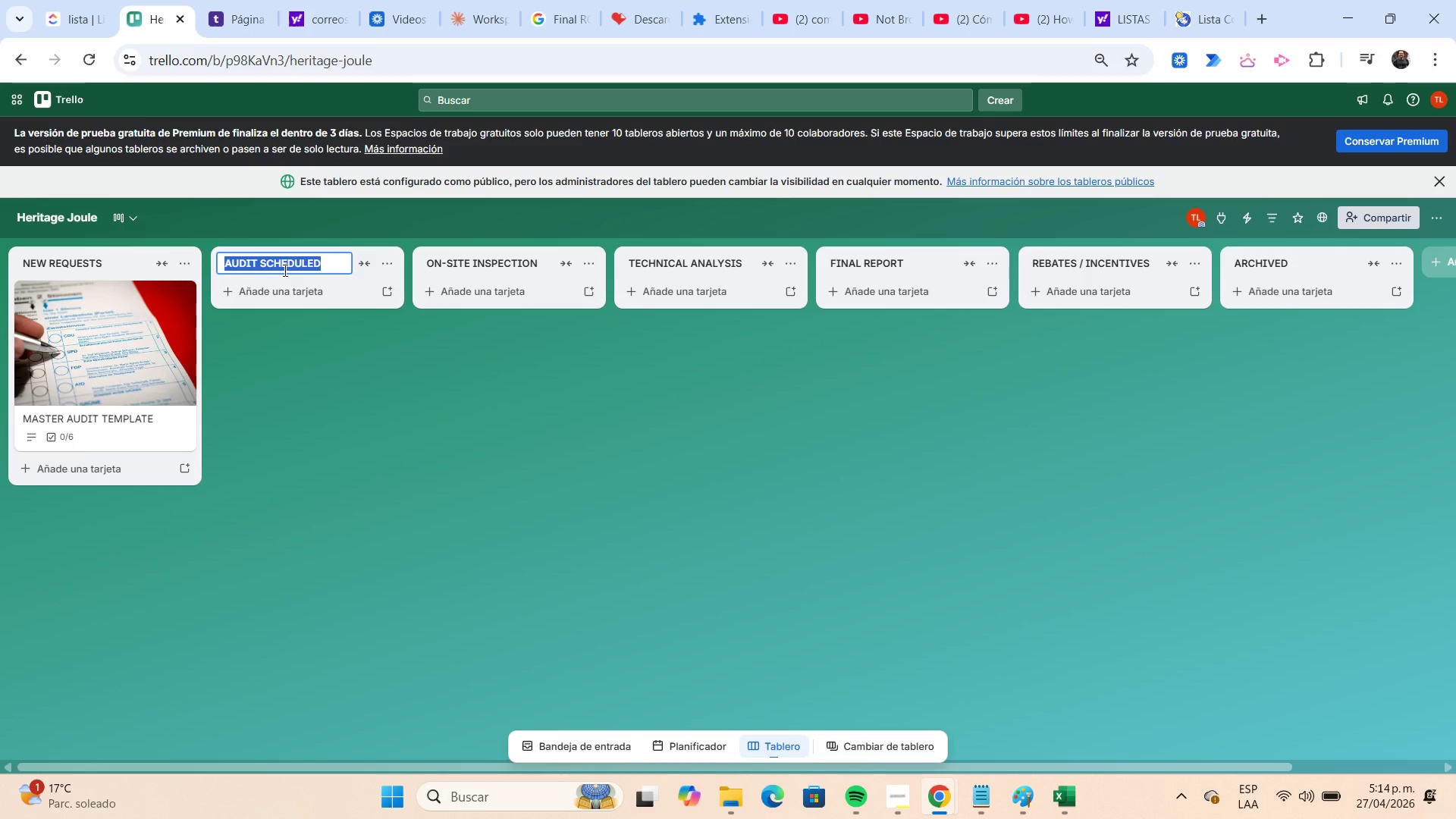 
key(Control+C)
 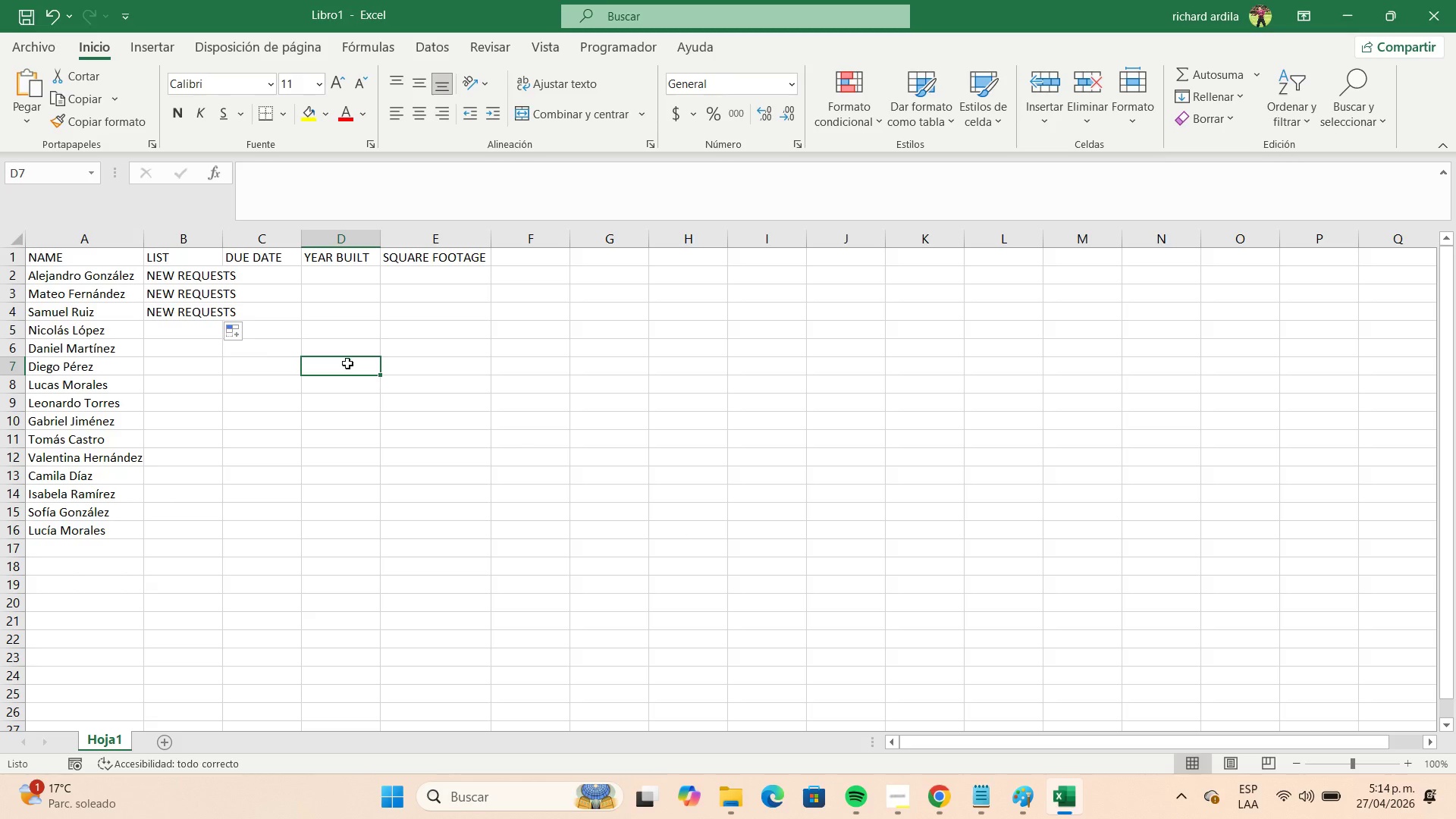 
left_click([202, 331])
 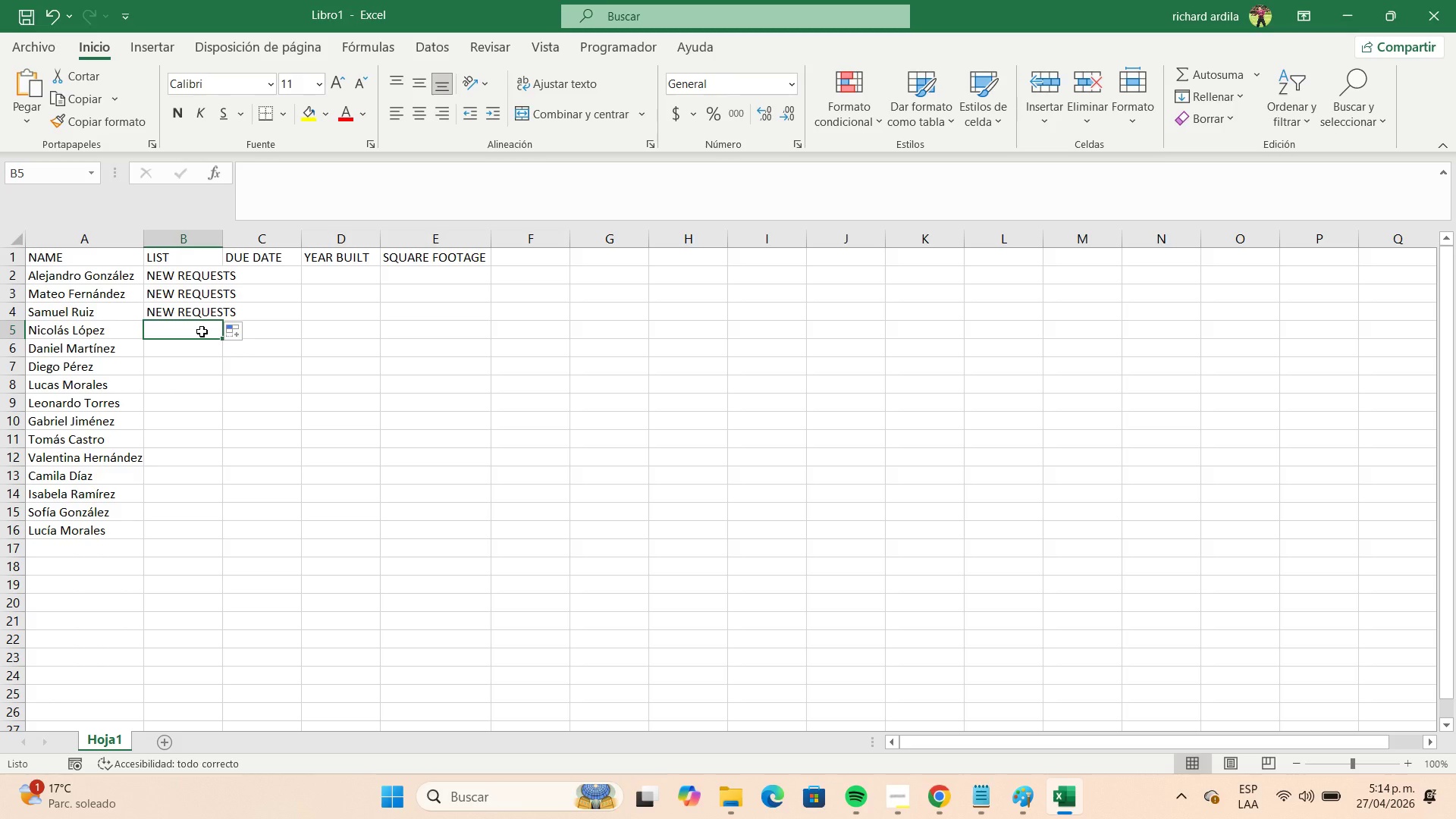 
key(Control+ControlLeft)
 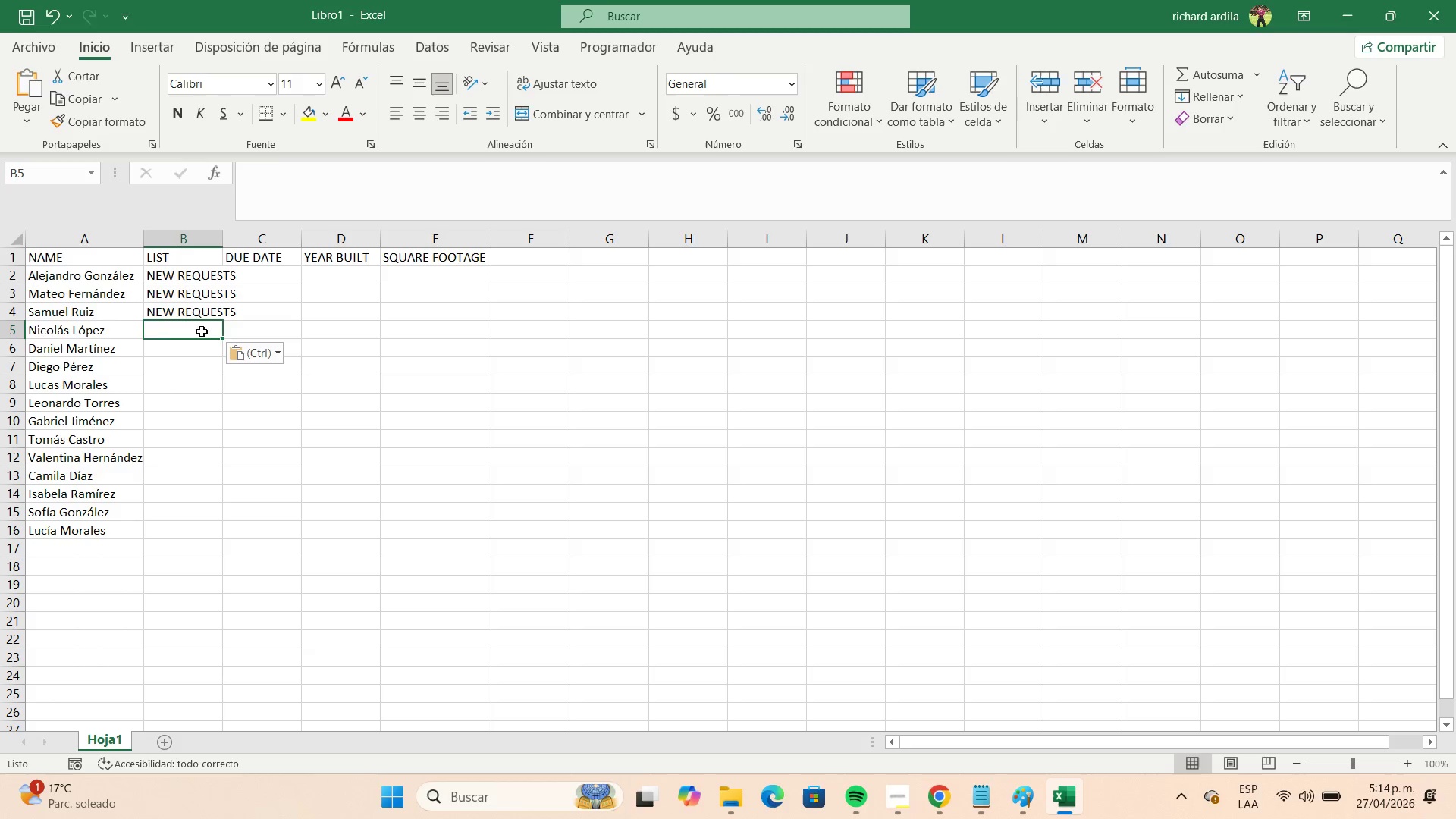 
key(Control+V)
 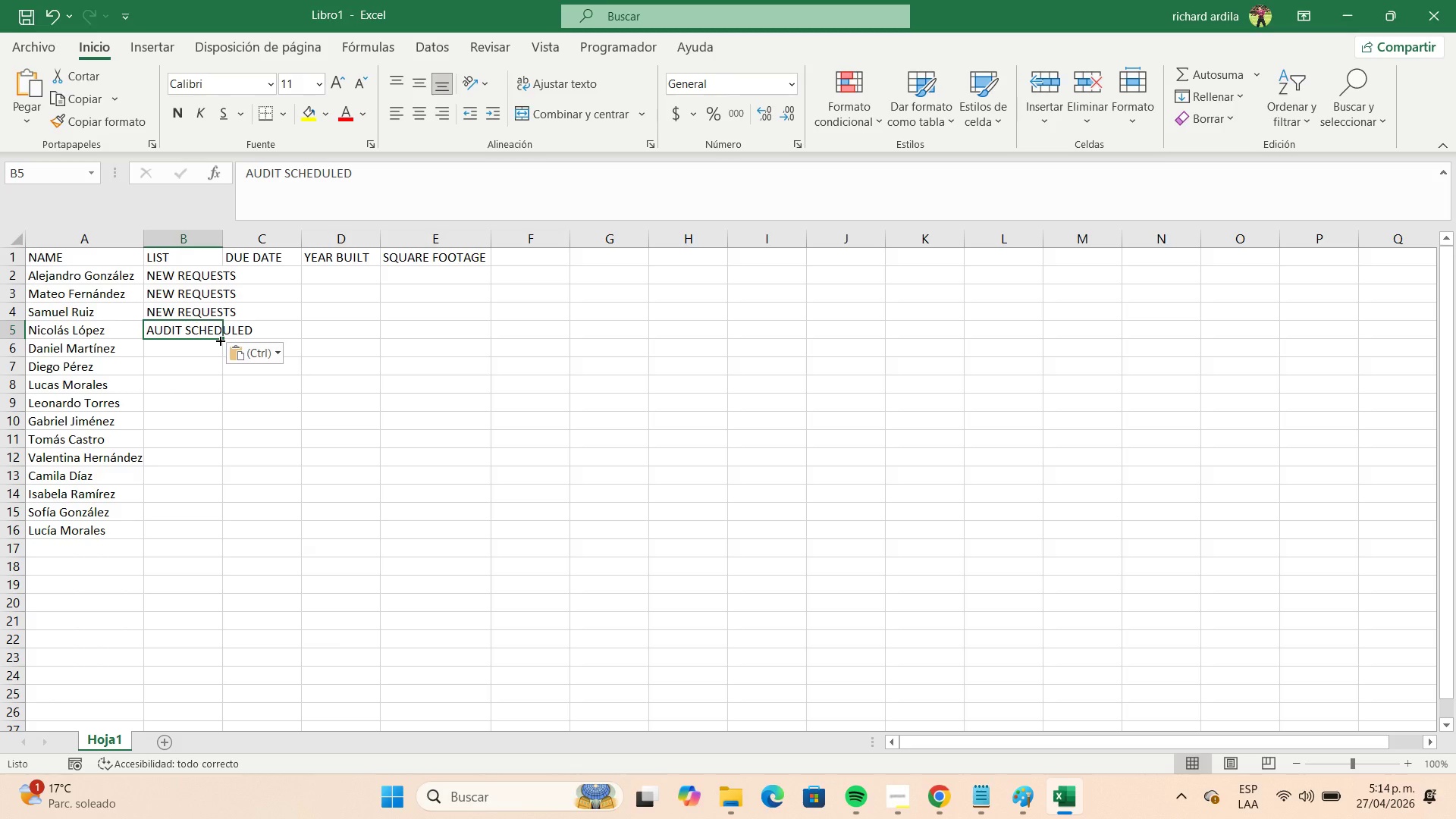 
left_click_drag(start_coordinate=[219, 340], to_coordinate=[216, 370])
 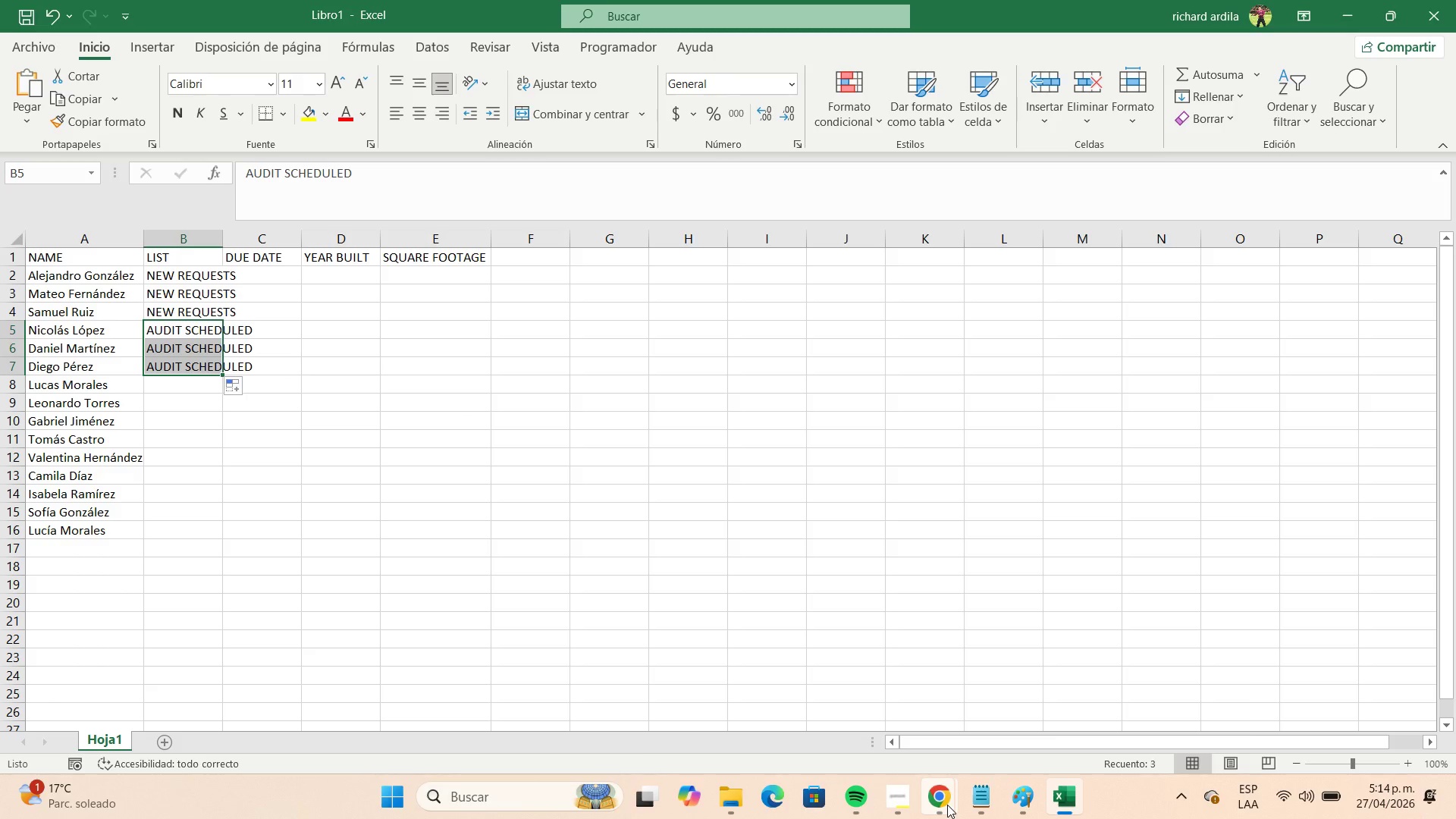 
left_click([952, 724])
 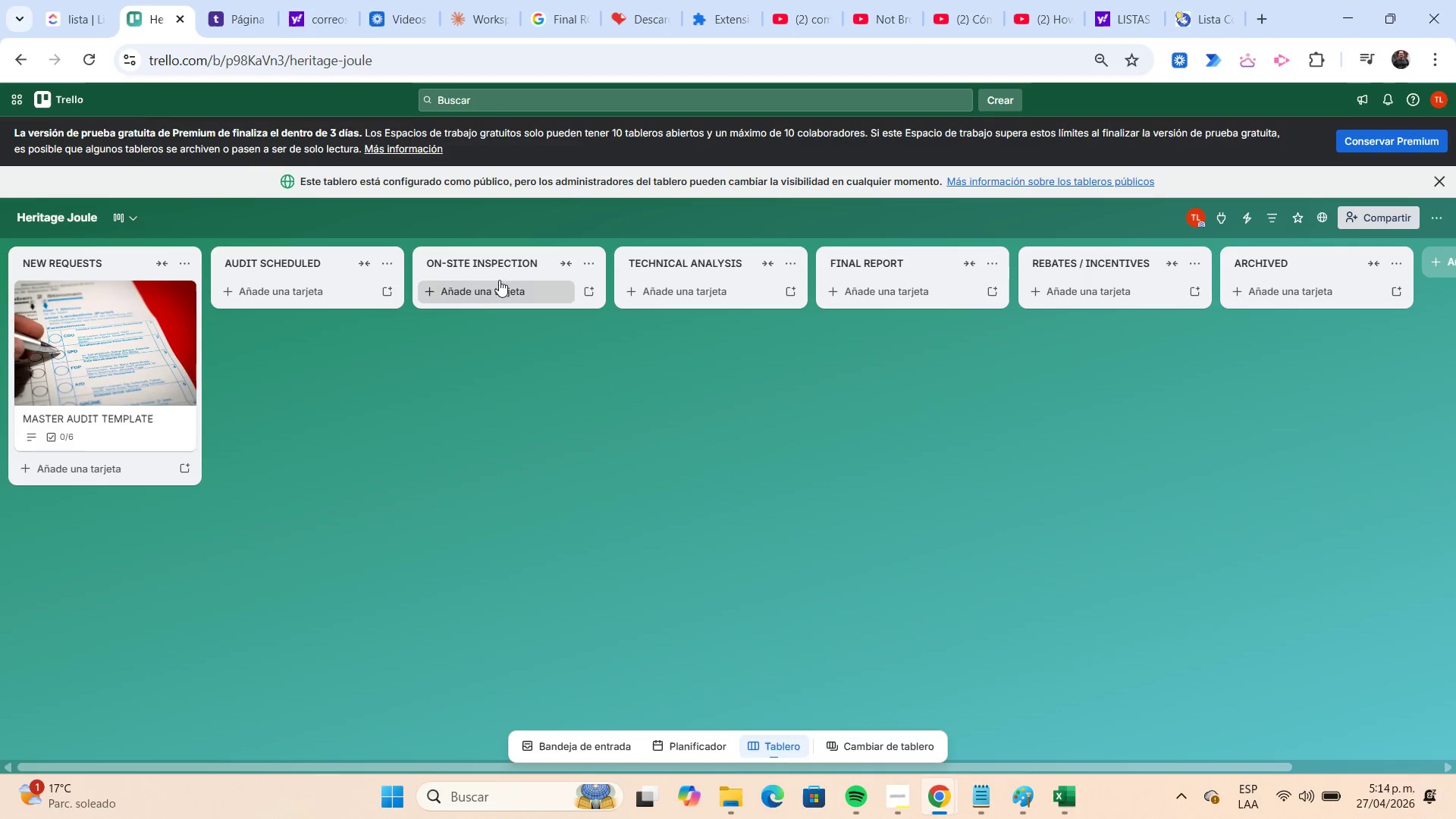 
left_click([491, 263])
 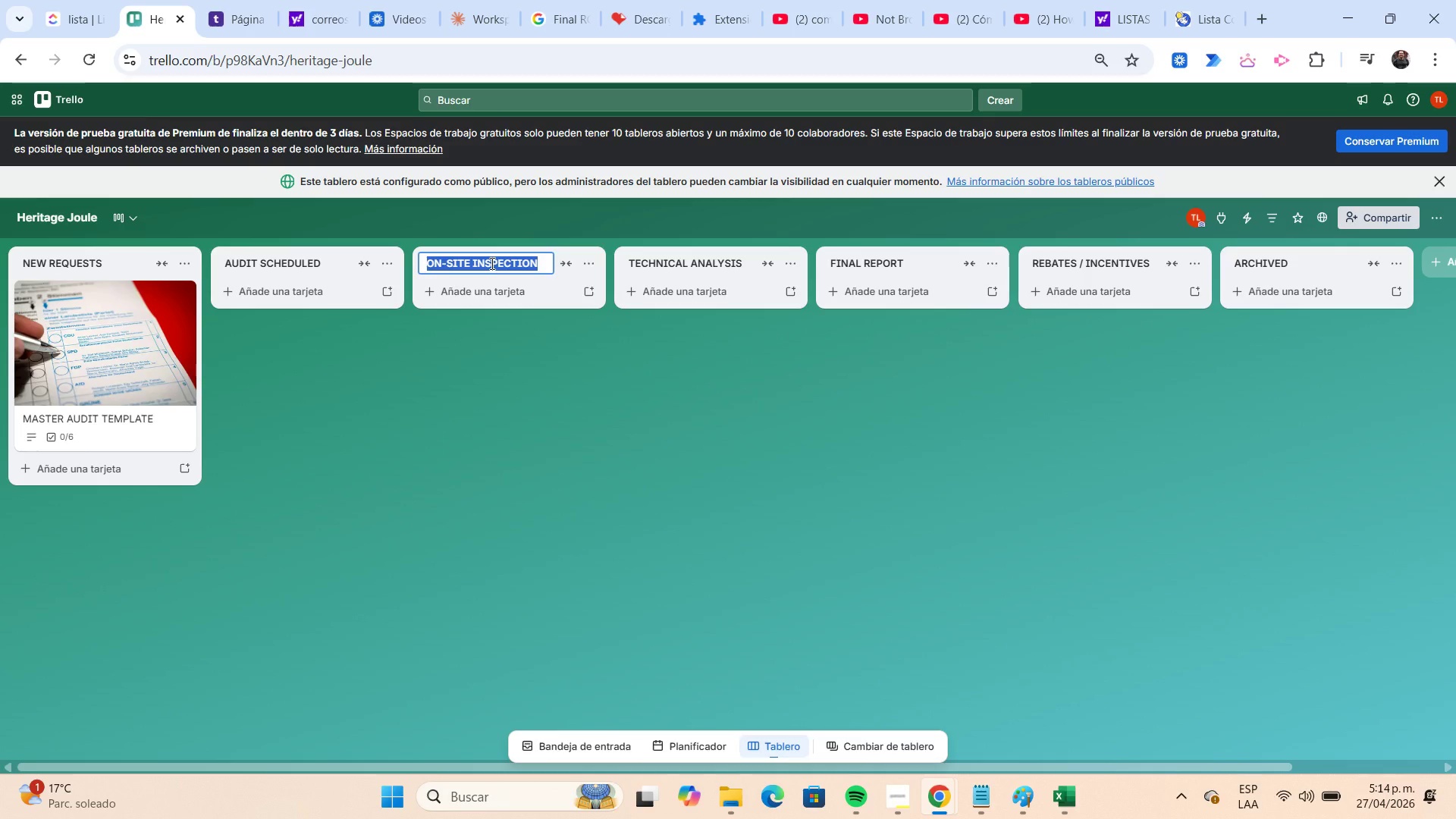 
key(Control+C)
 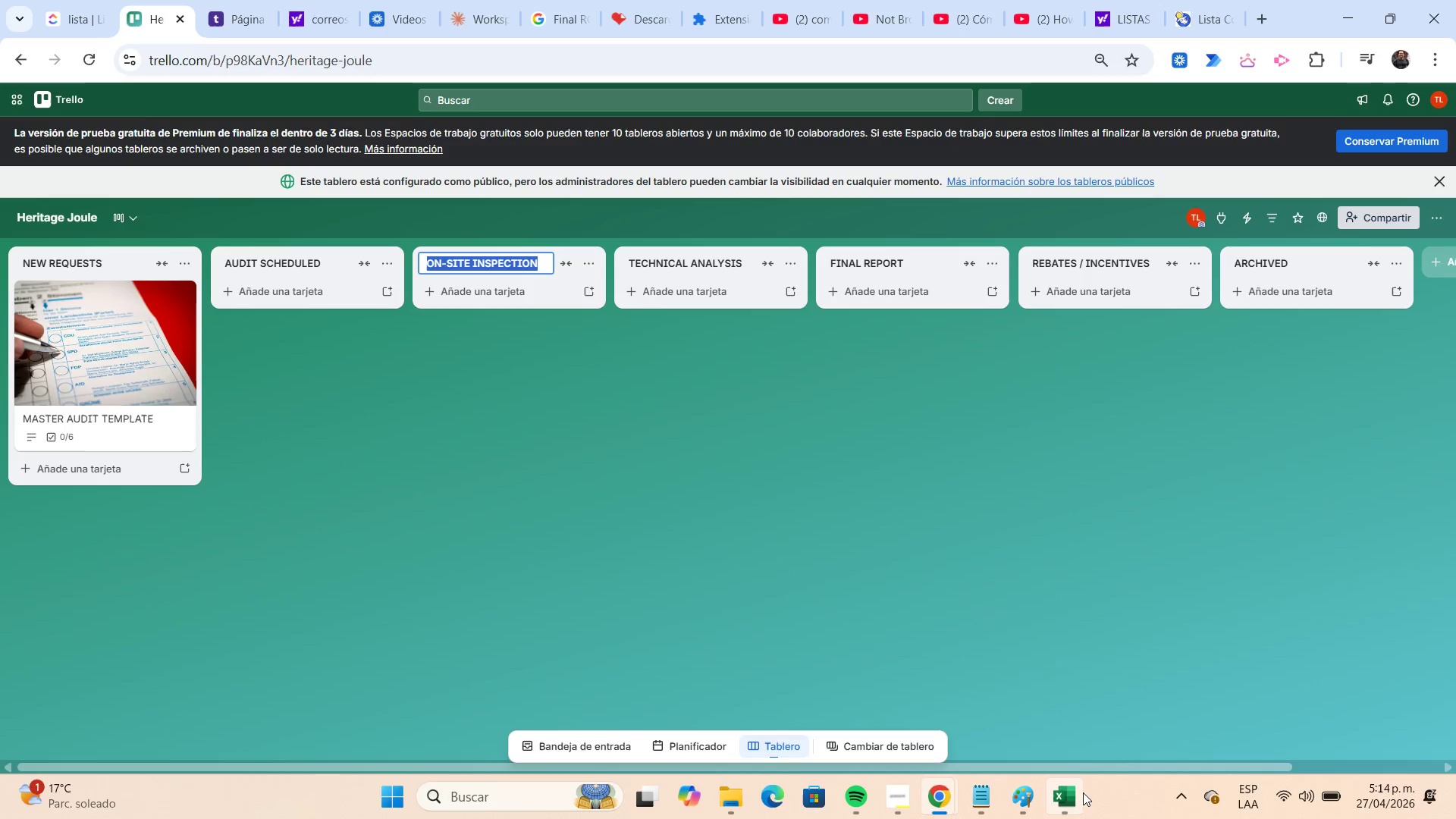 
left_click([1075, 795])
 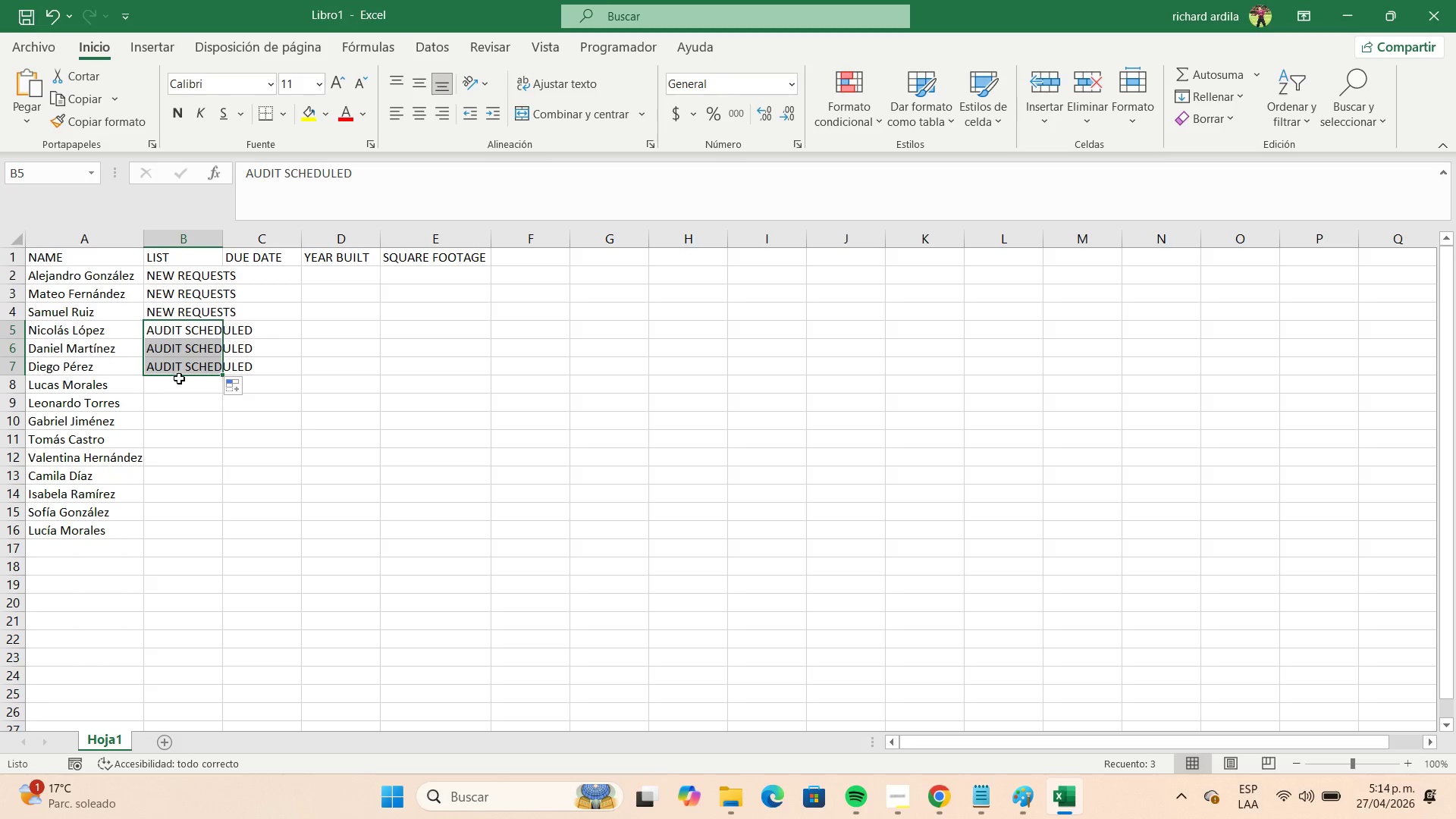 
left_click([184, 381])
 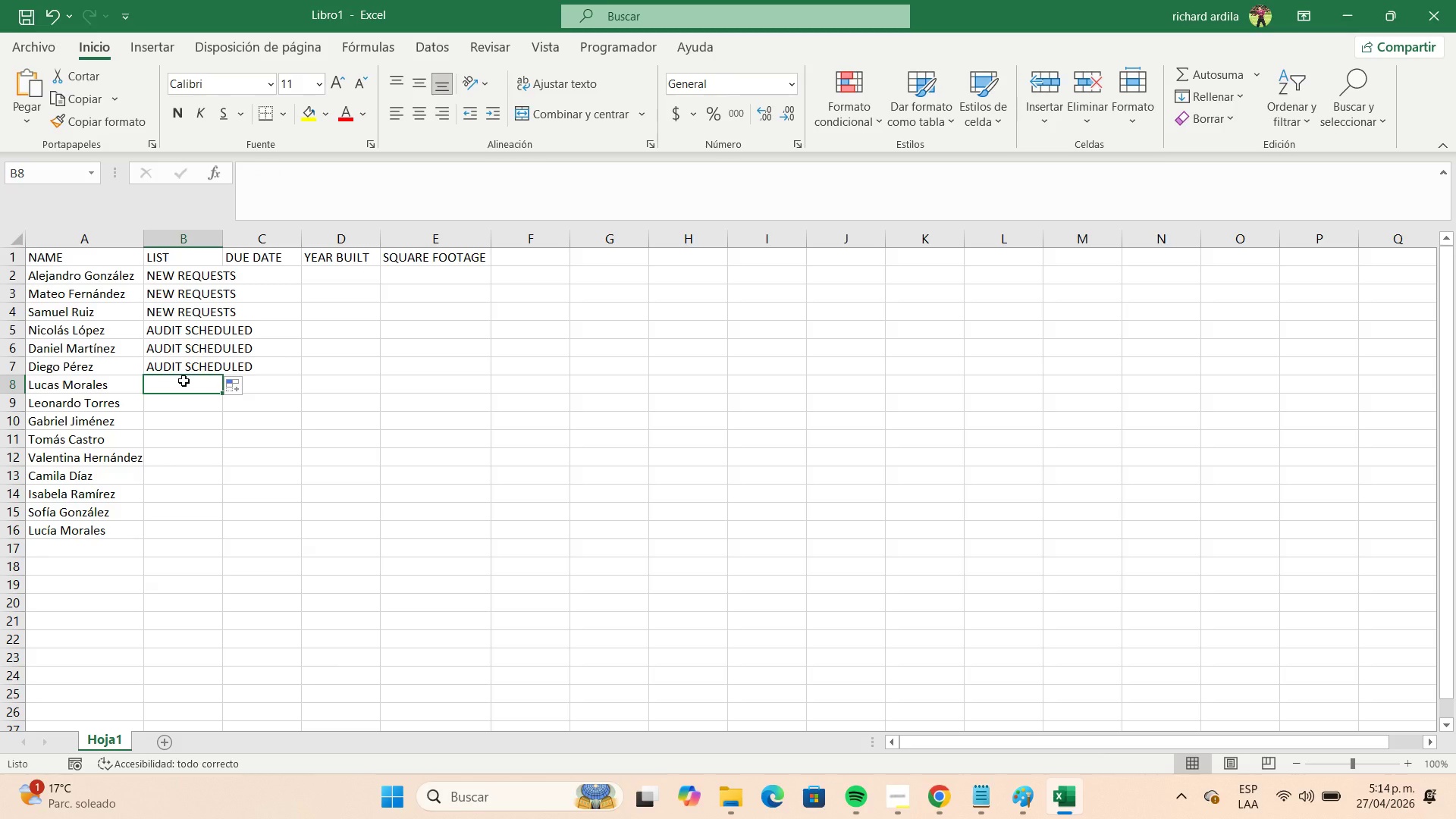 
key(Control+V)
 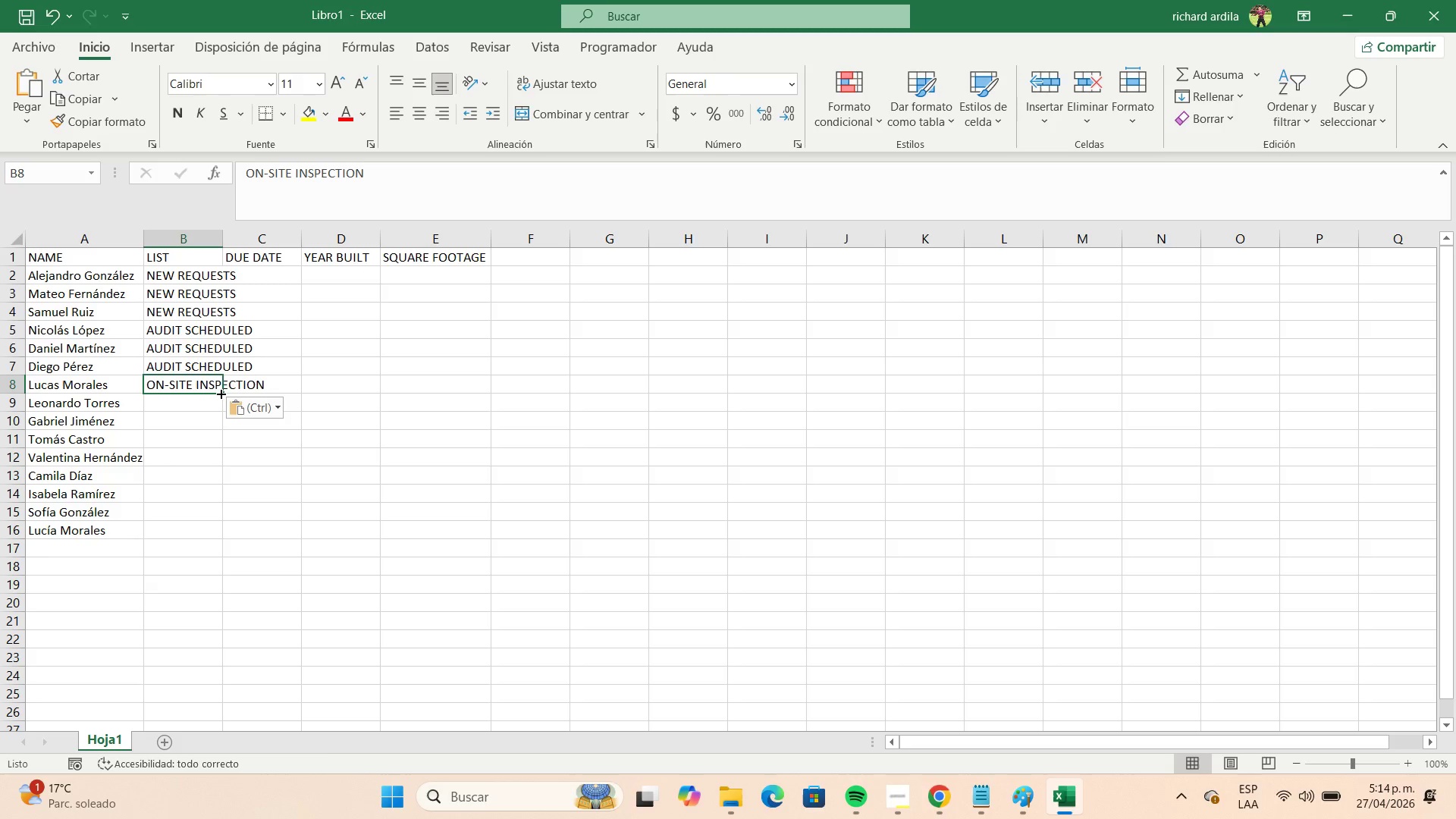 
left_click_drag(start_coordinate=[220, 393], to_coordinate=[216, 429])
 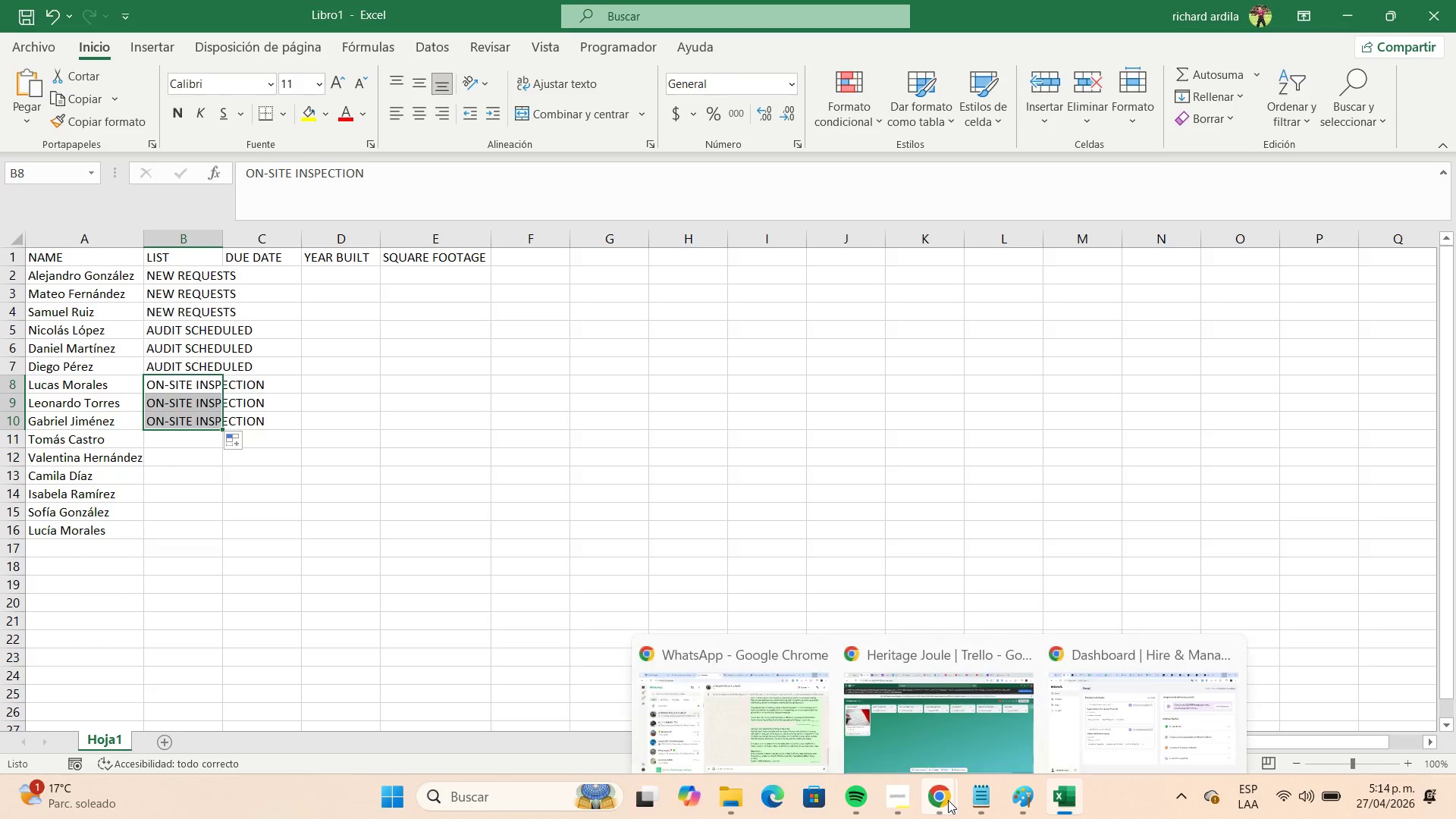 
left_click([963, 731])
 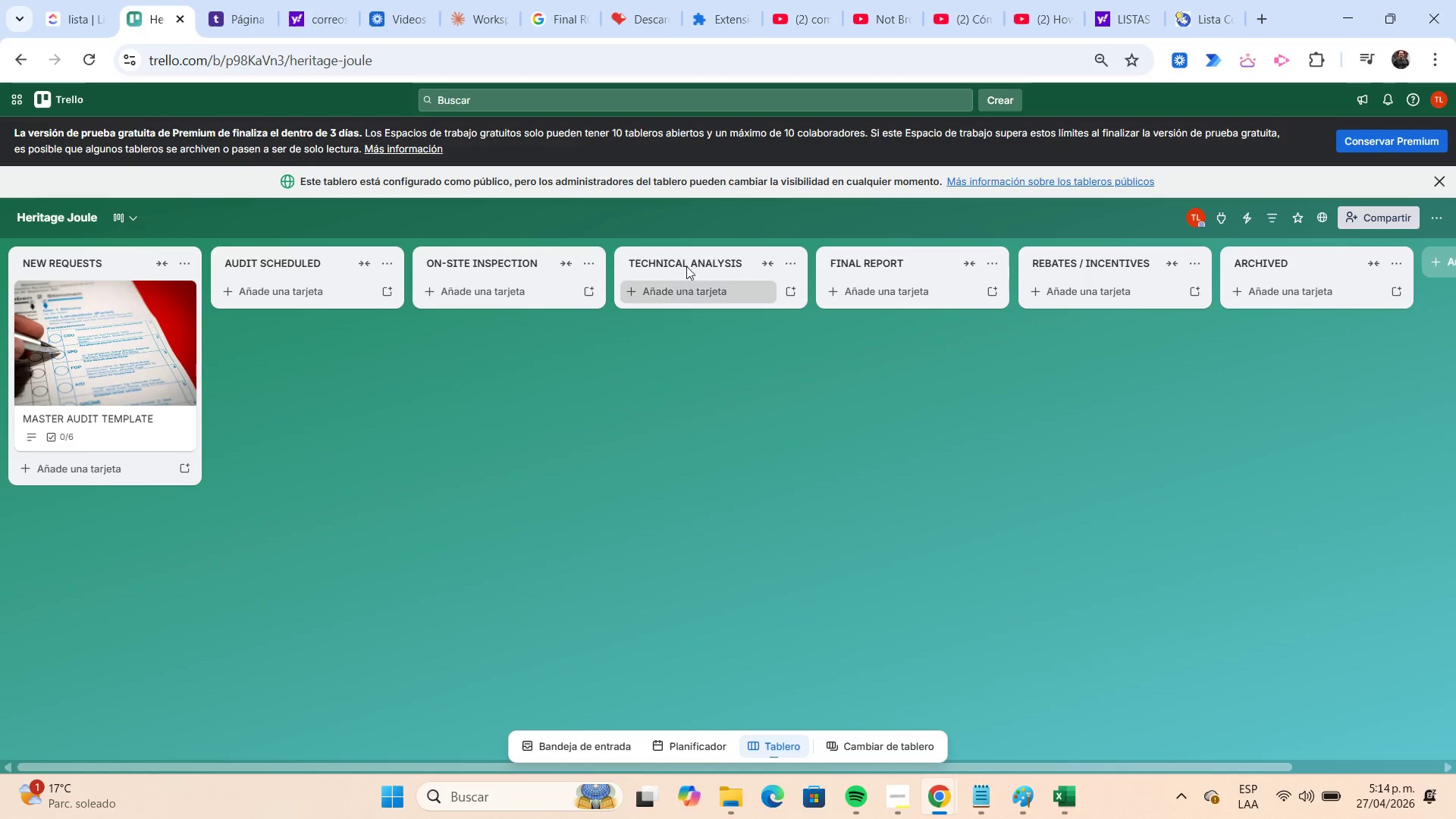 
left_click([686, 265])
 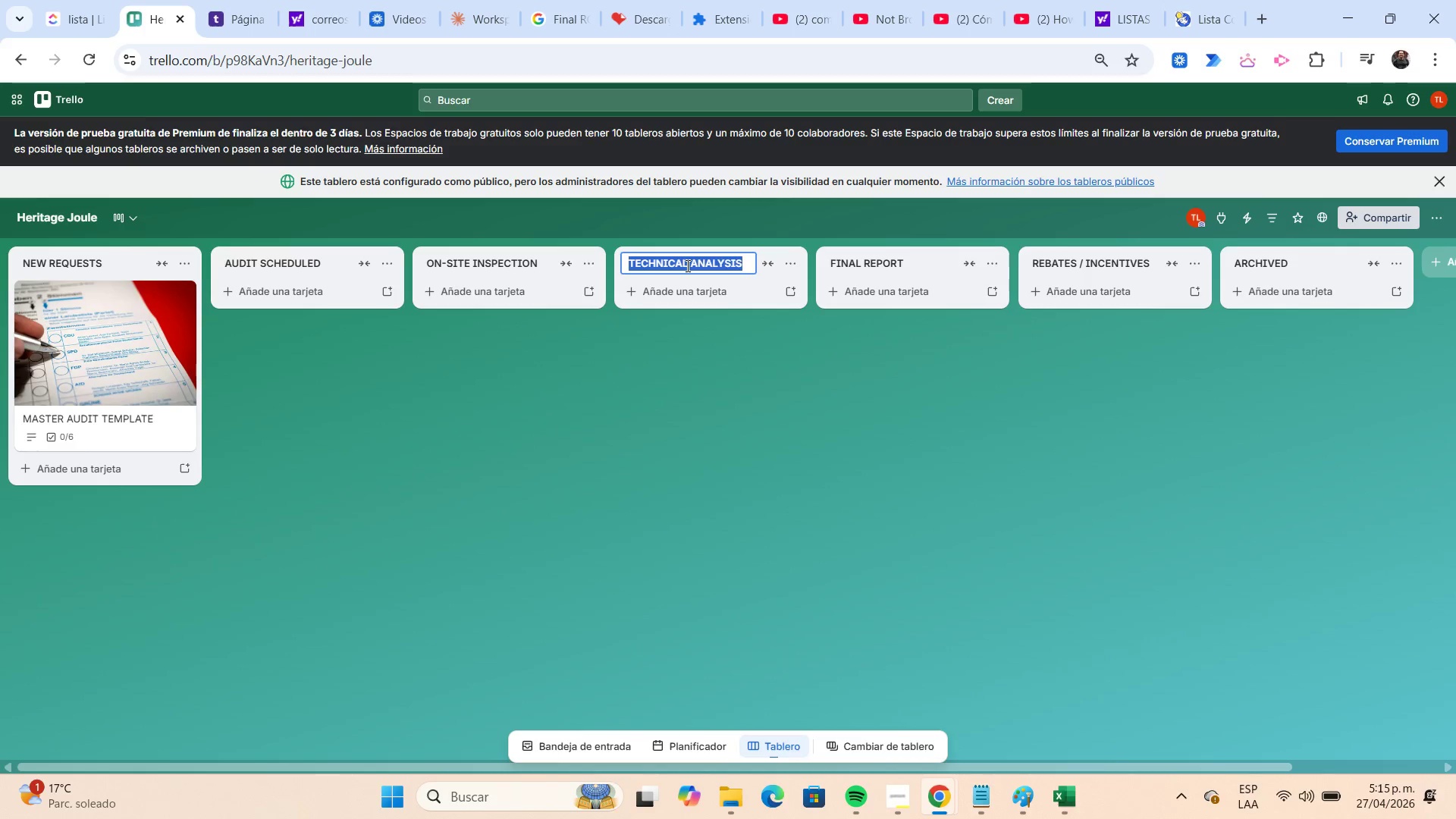 
key(Control+C)
 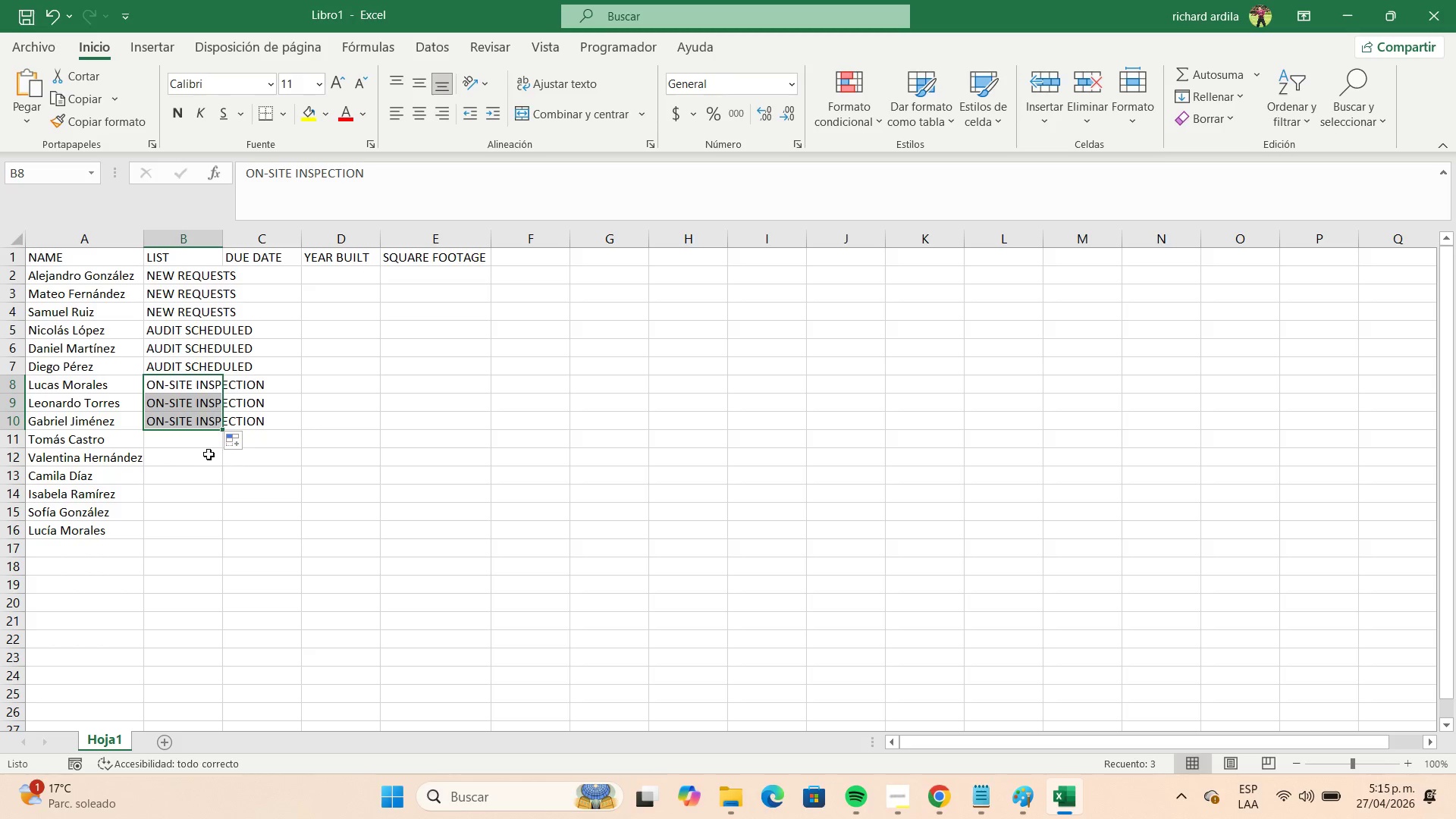 
left_click([197, 447])
 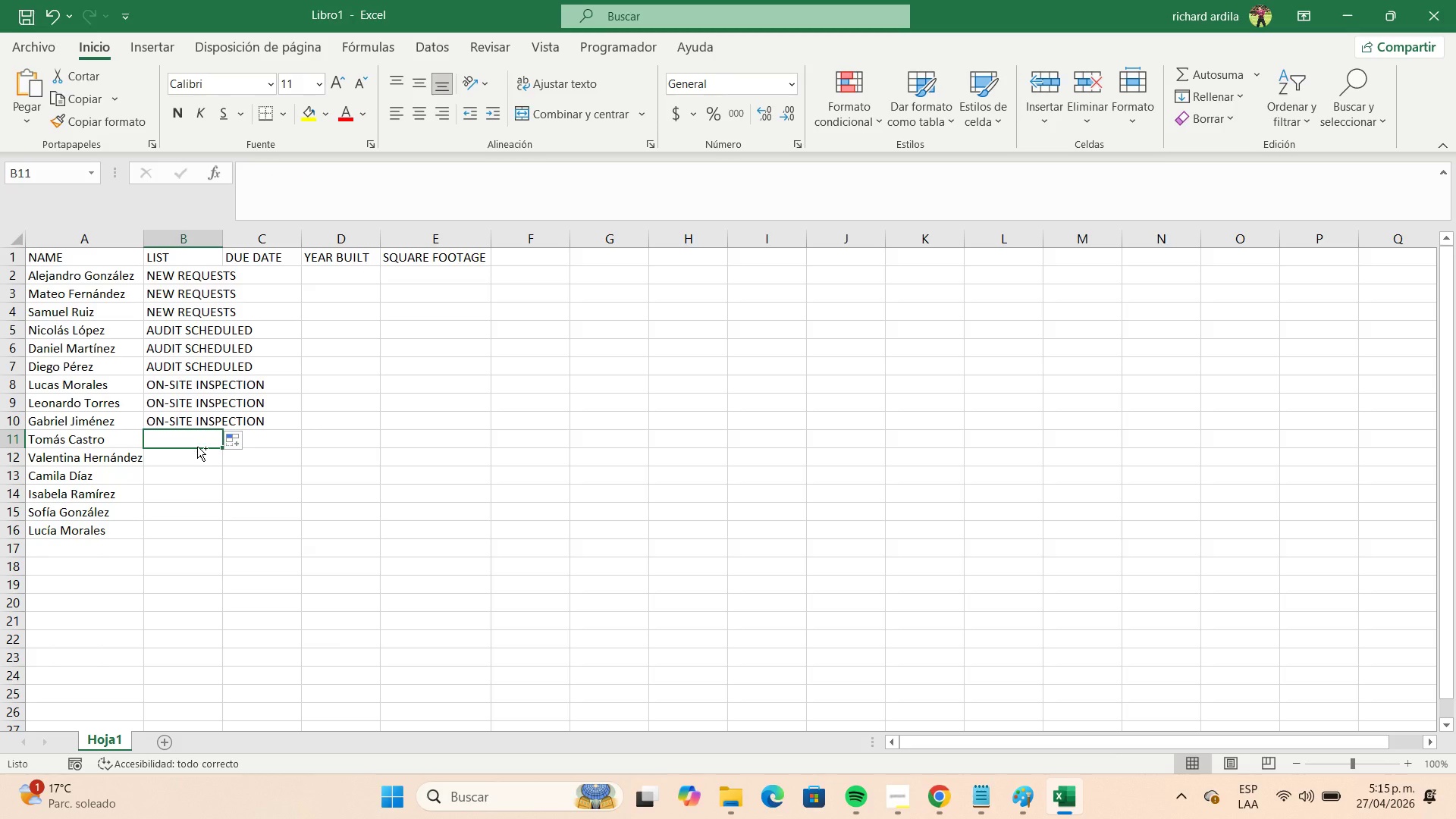 
key(Control+ControlLeft)
 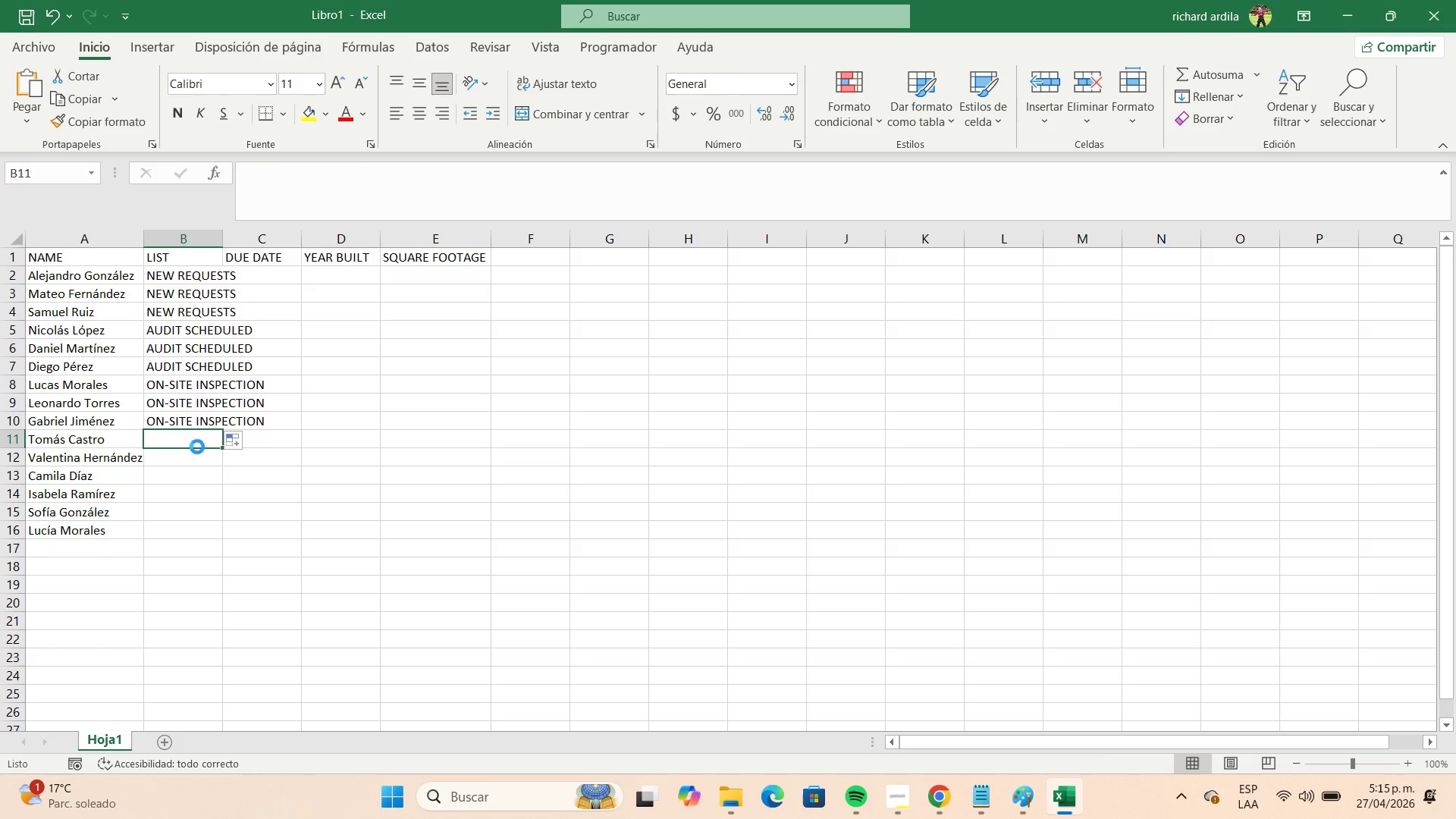 
key(Control+V)
 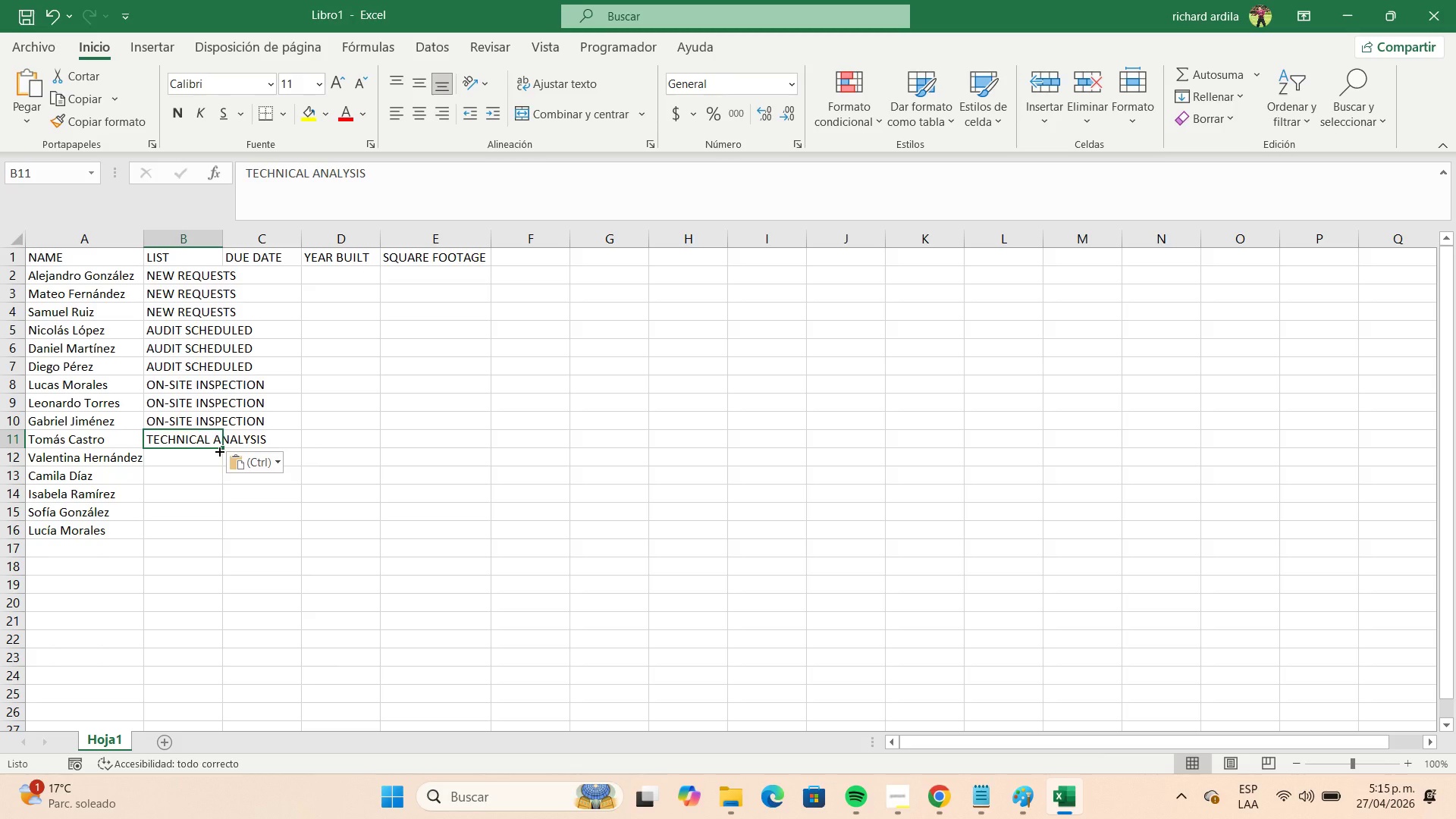 
left_click_drag(start_coordinate=[218, 450], to_coordinate=[221, 479])
 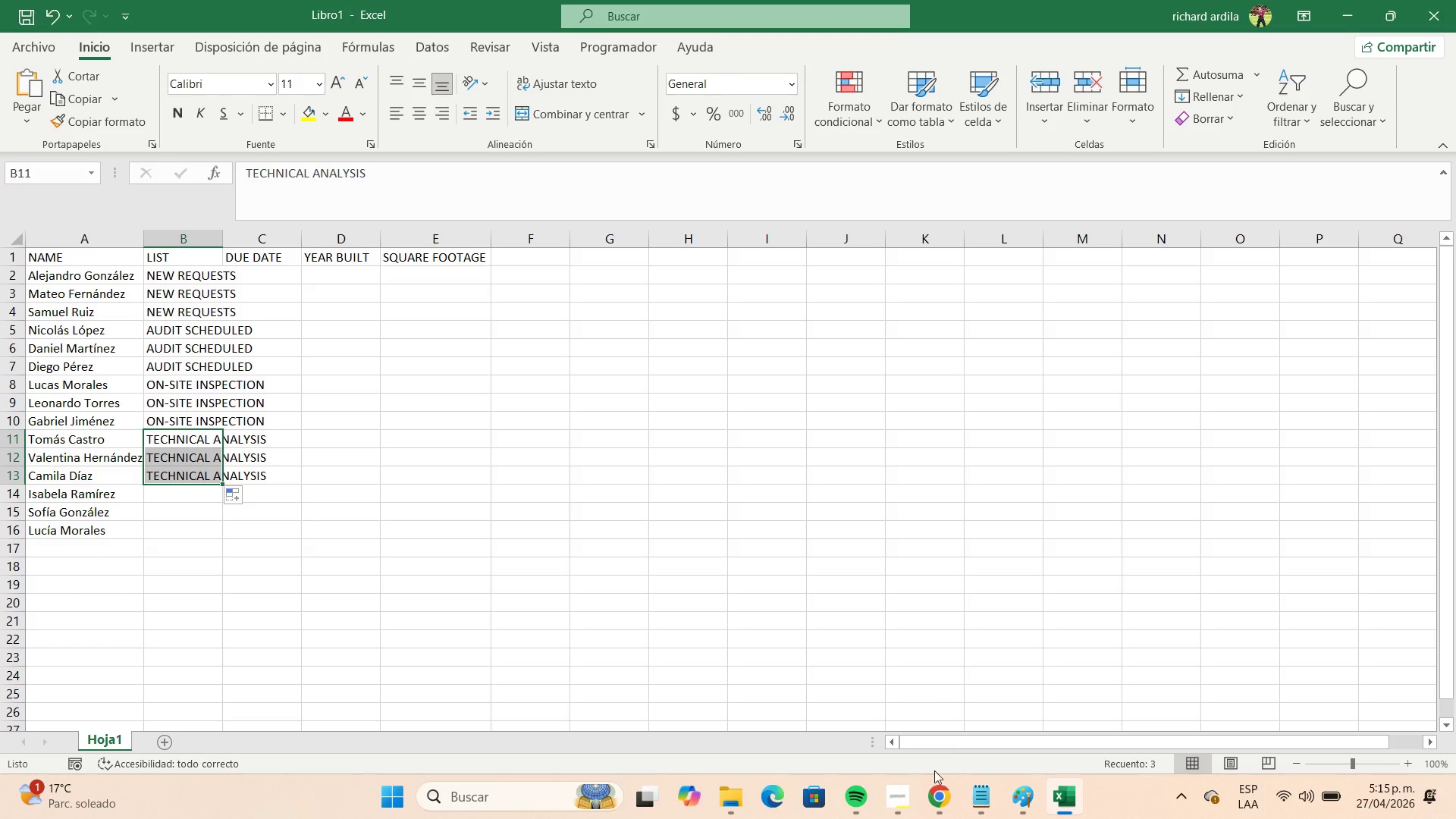 
left_click([946, 788])
 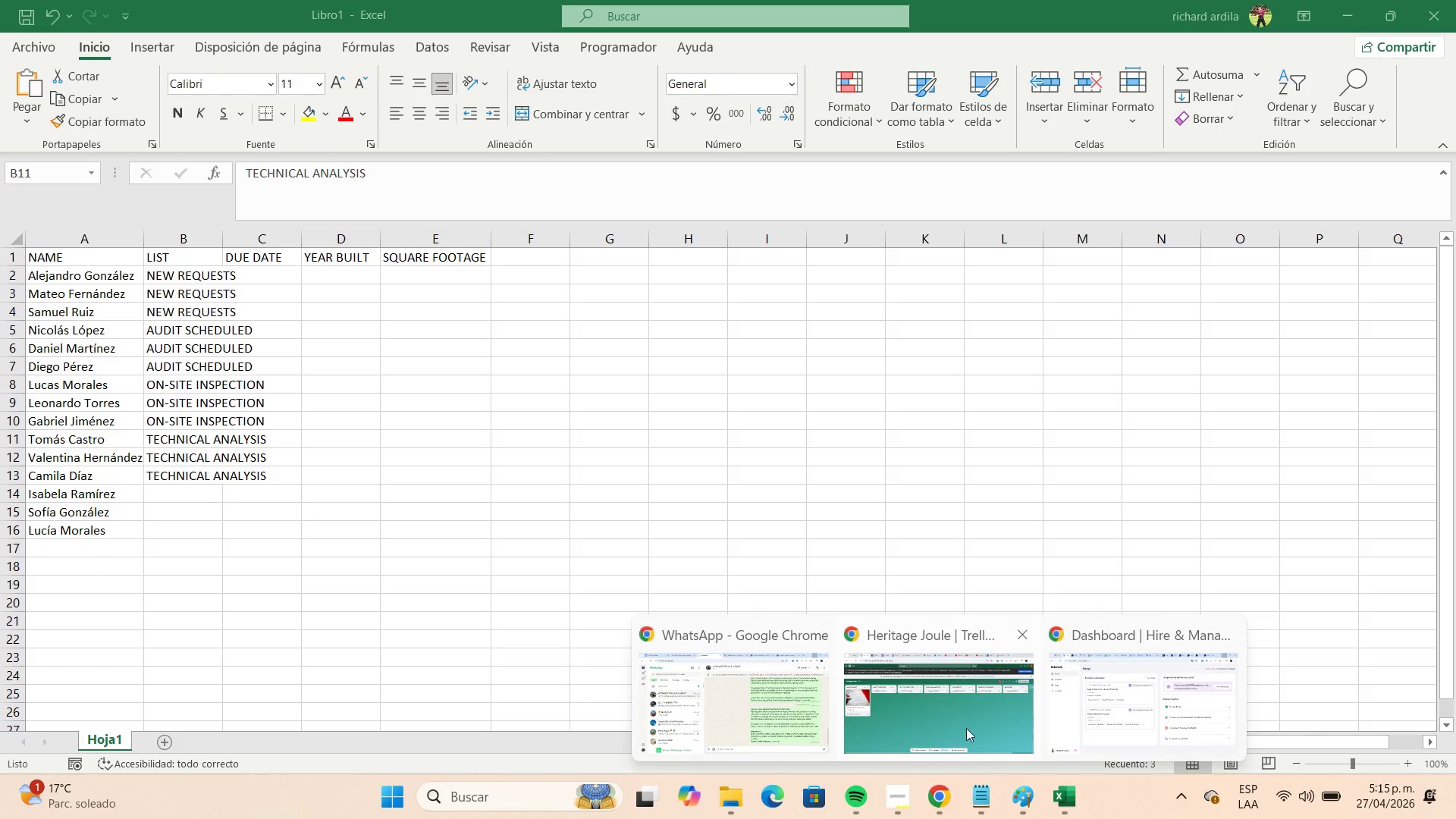 
left_click([966, 727])
 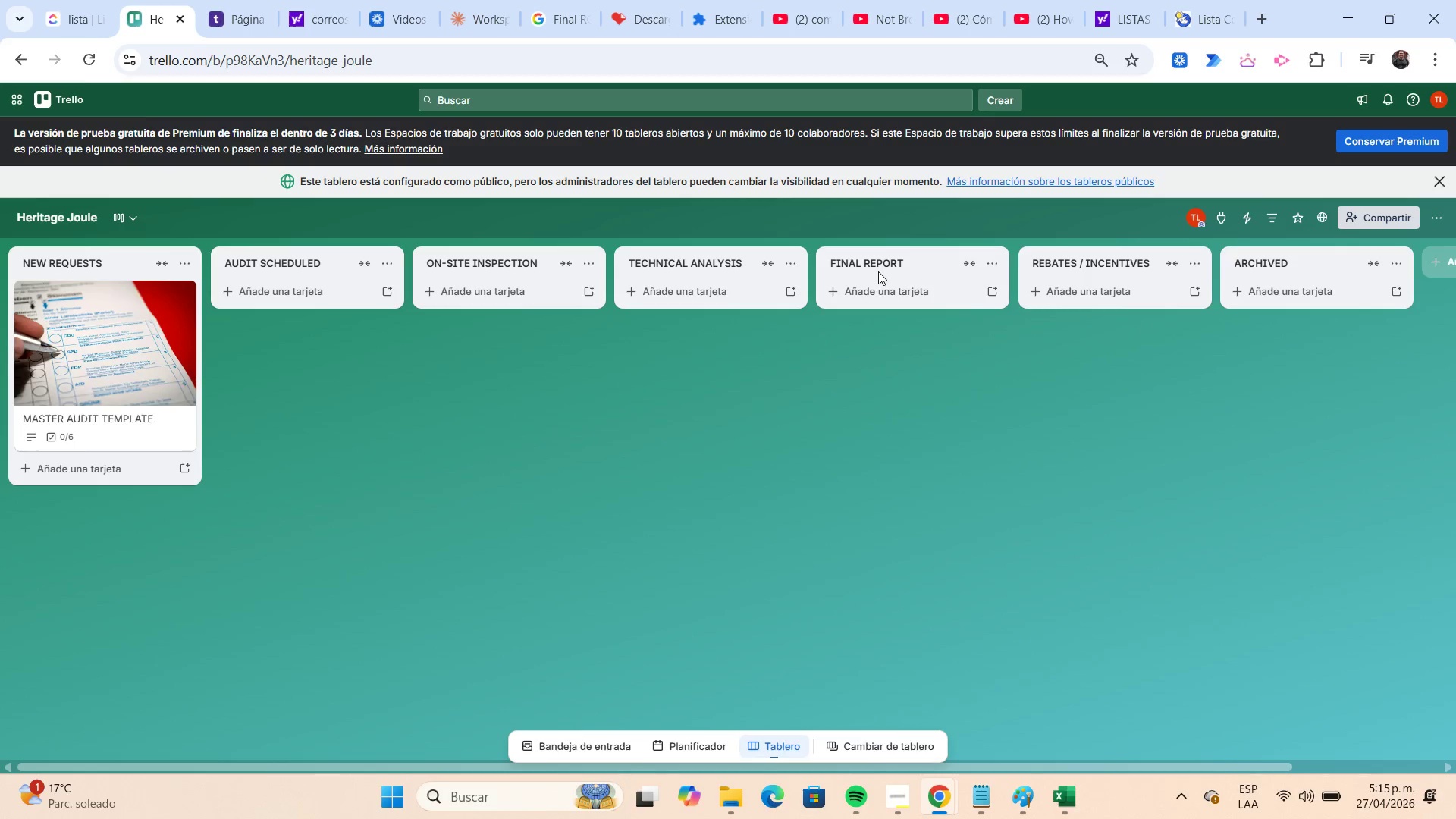 
left_click([877, 268])
 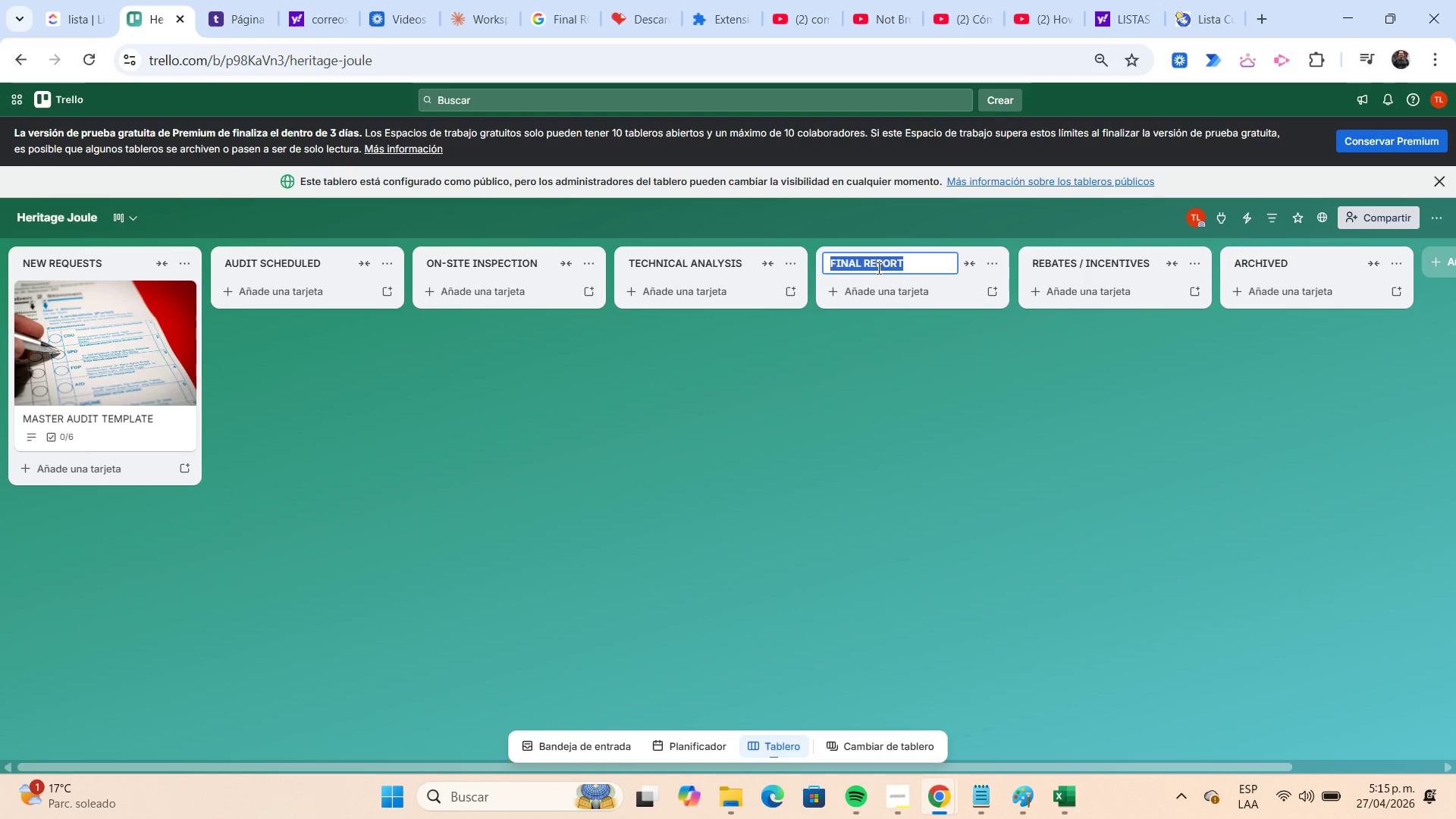 
key(Control+C)
 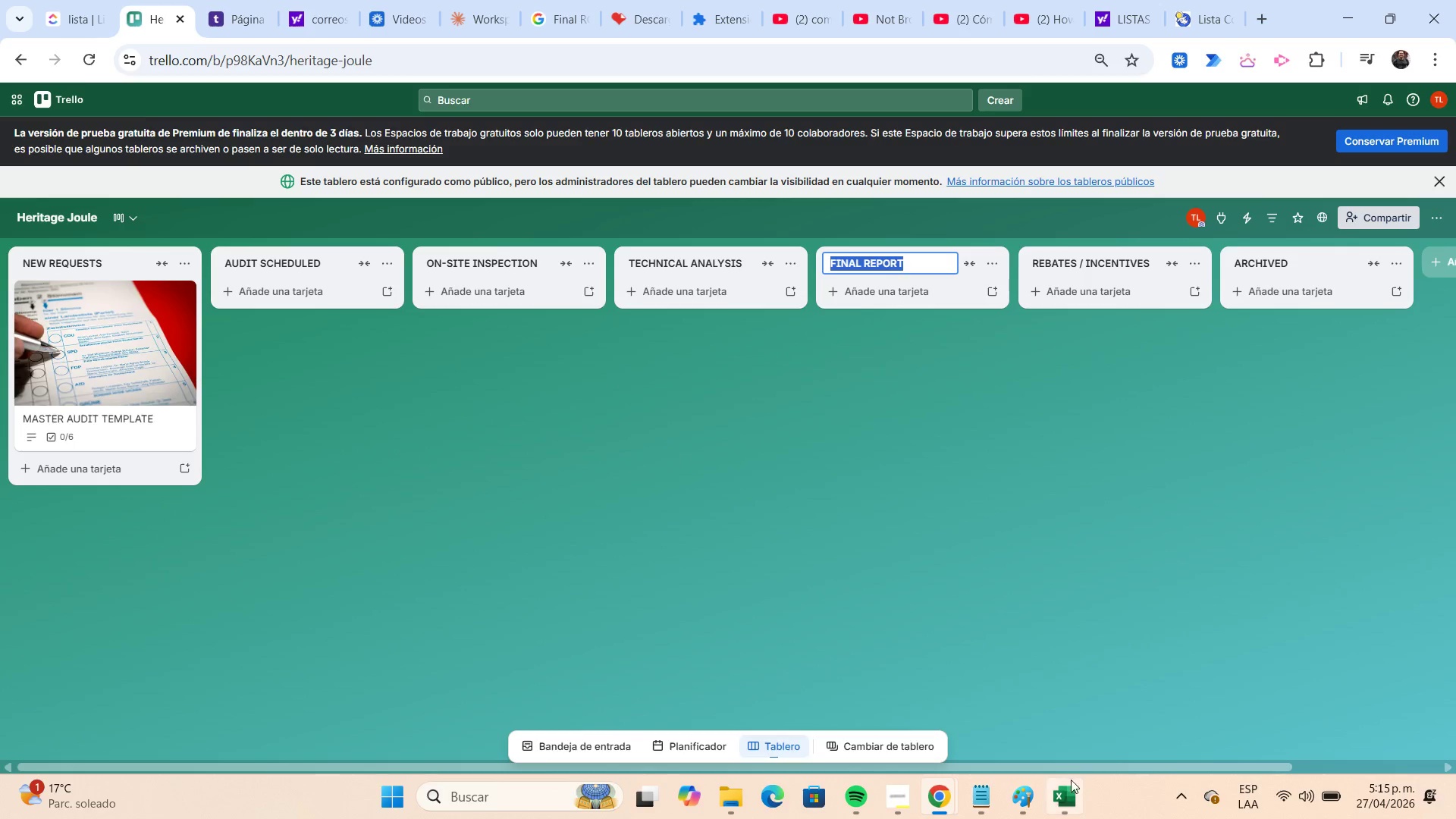 
left_click([1066, 790])
 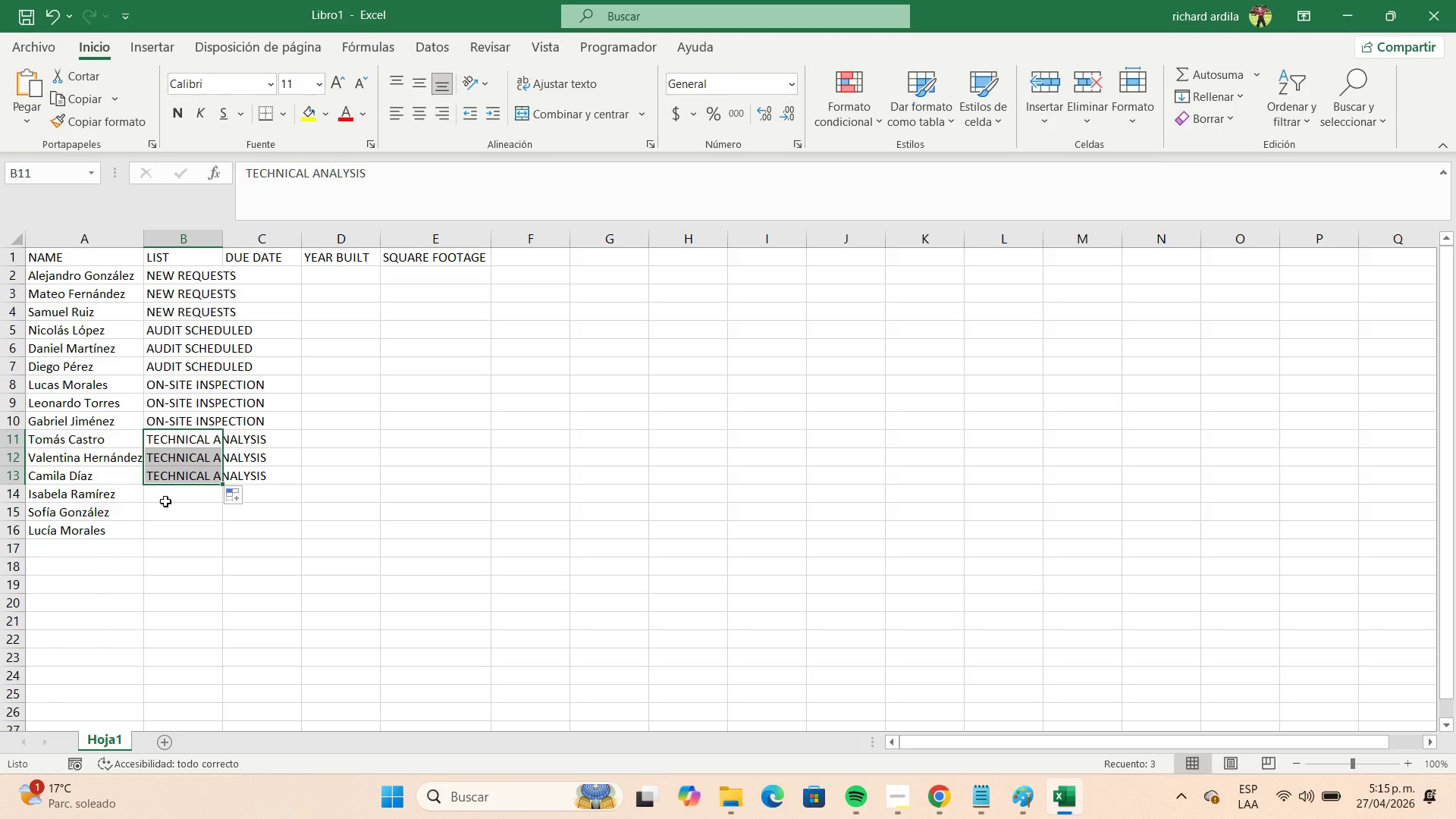 
left_click([172, 495])
 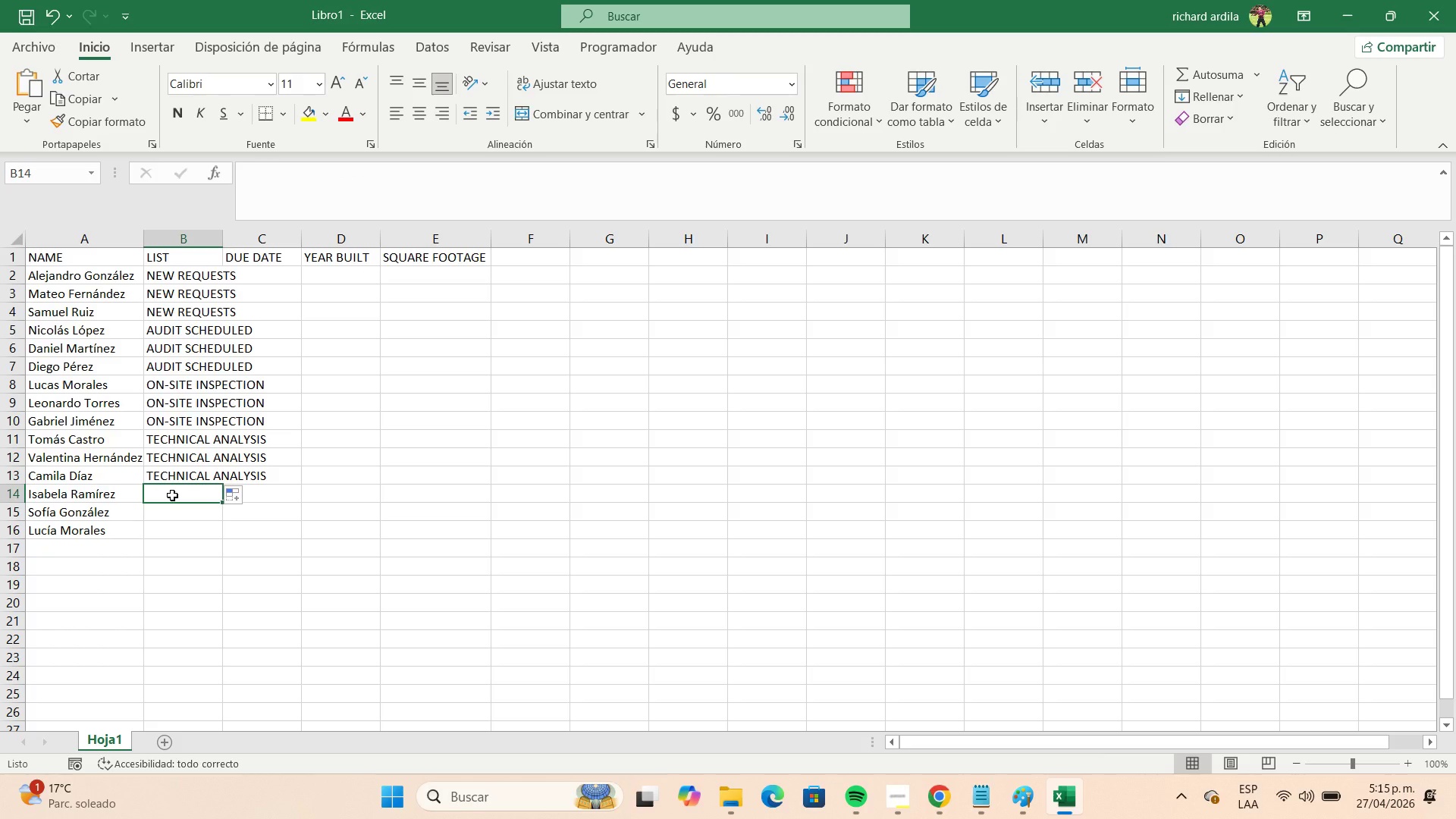 
key(Control+ControlLeft)
 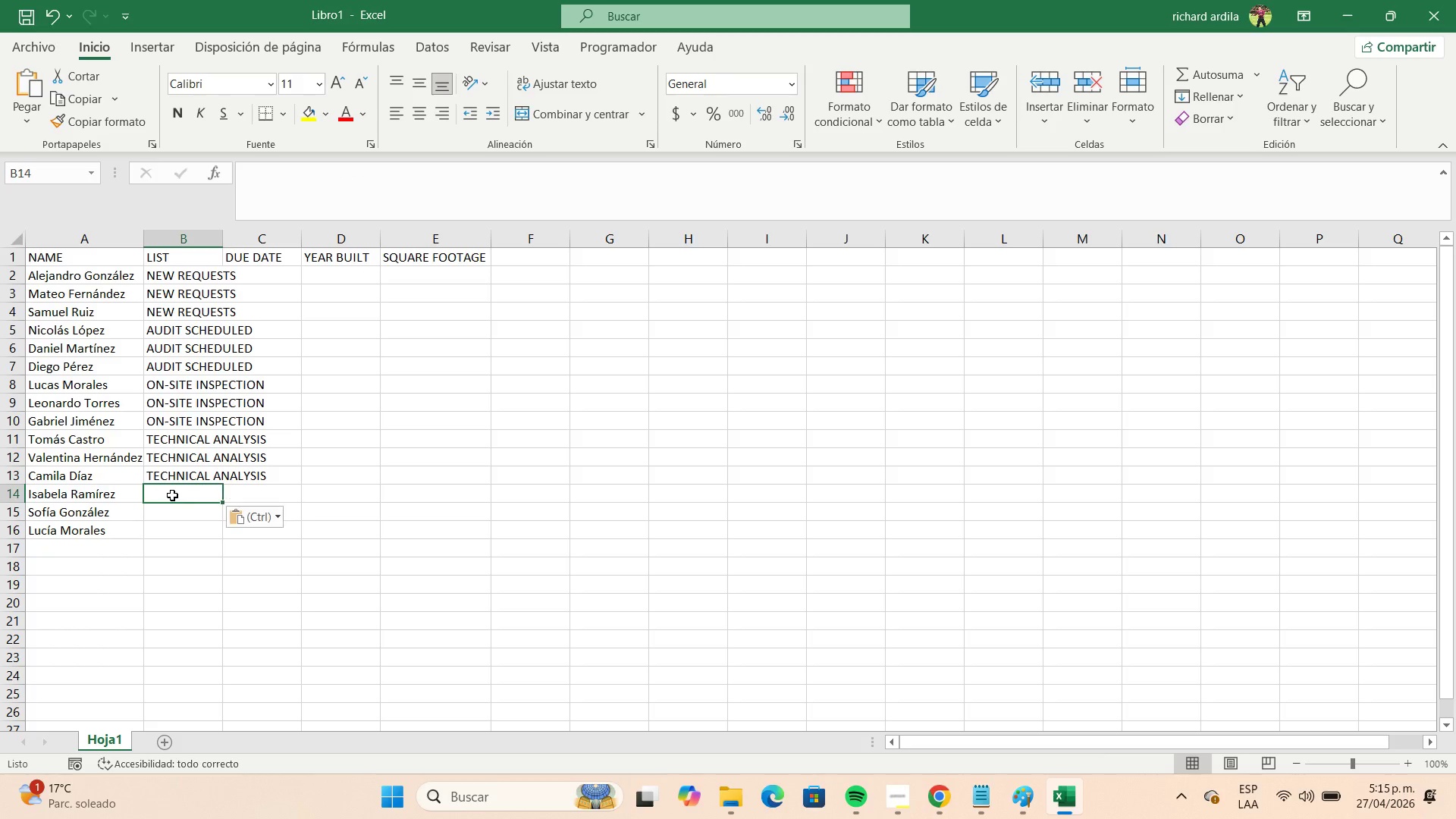 
key(Control+V)
 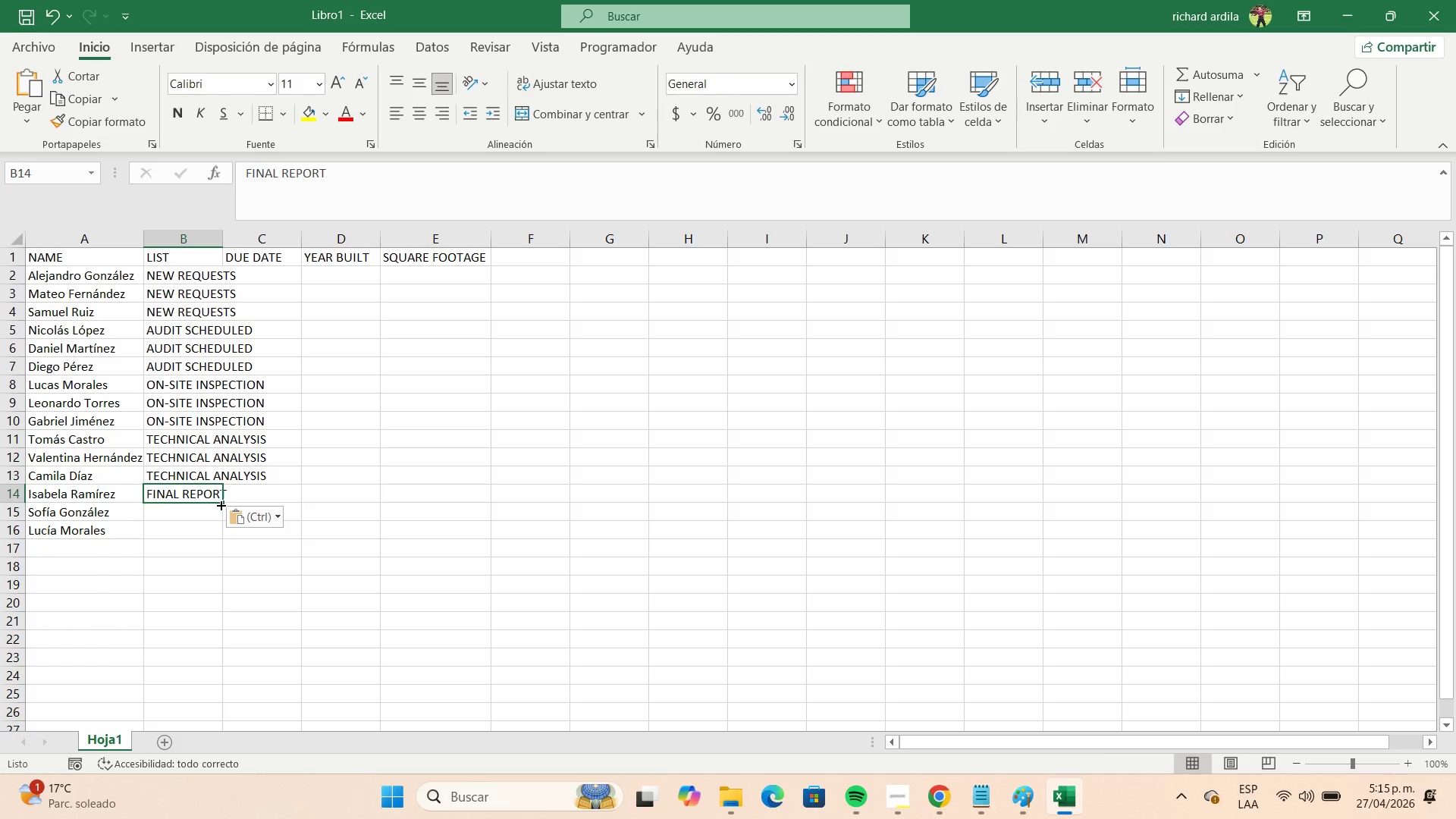 
left_click_drag(start_coordinate=[220, 504], to_coordinate=[213, 532])
 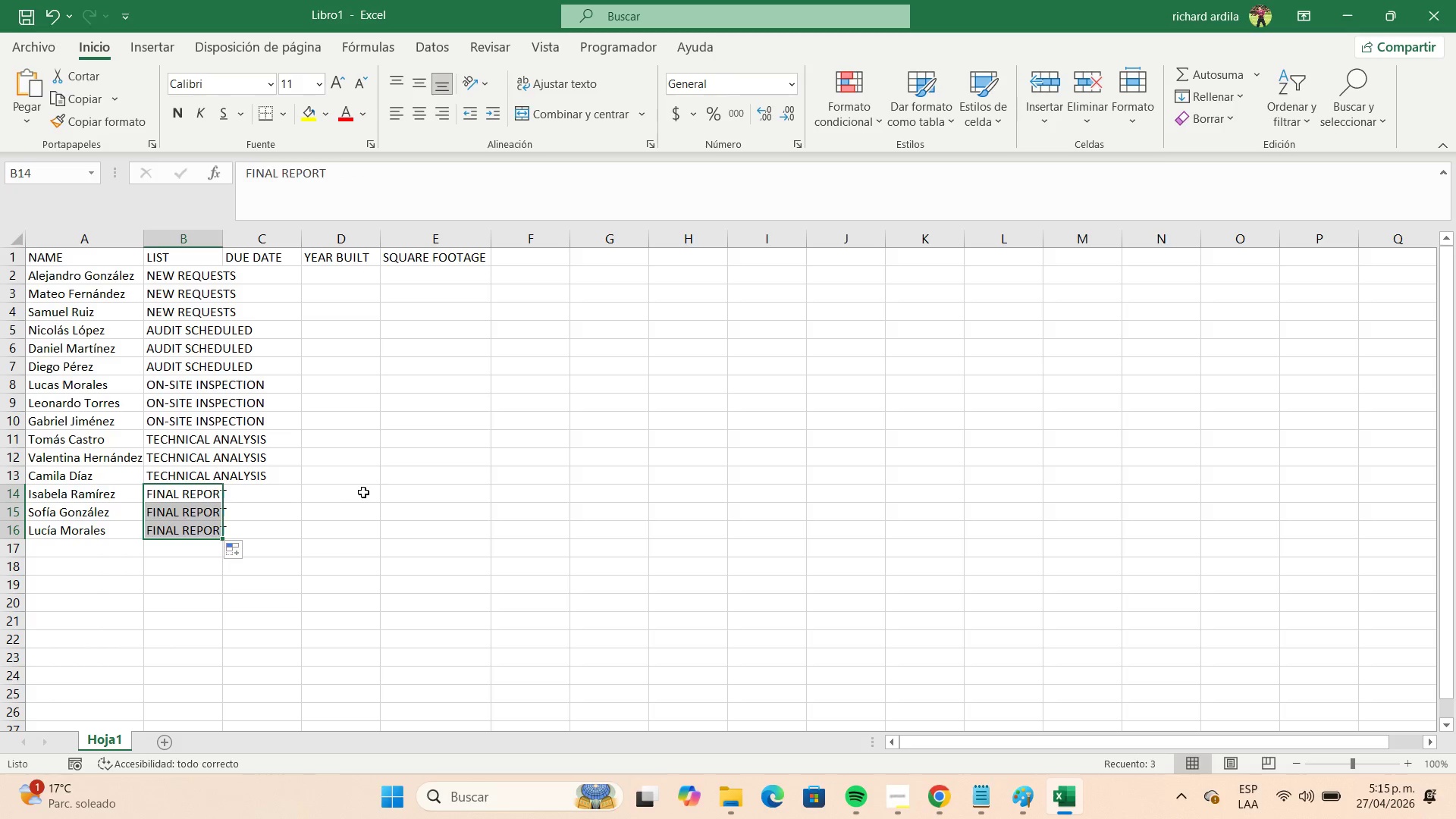 
left_click([363, 492])
 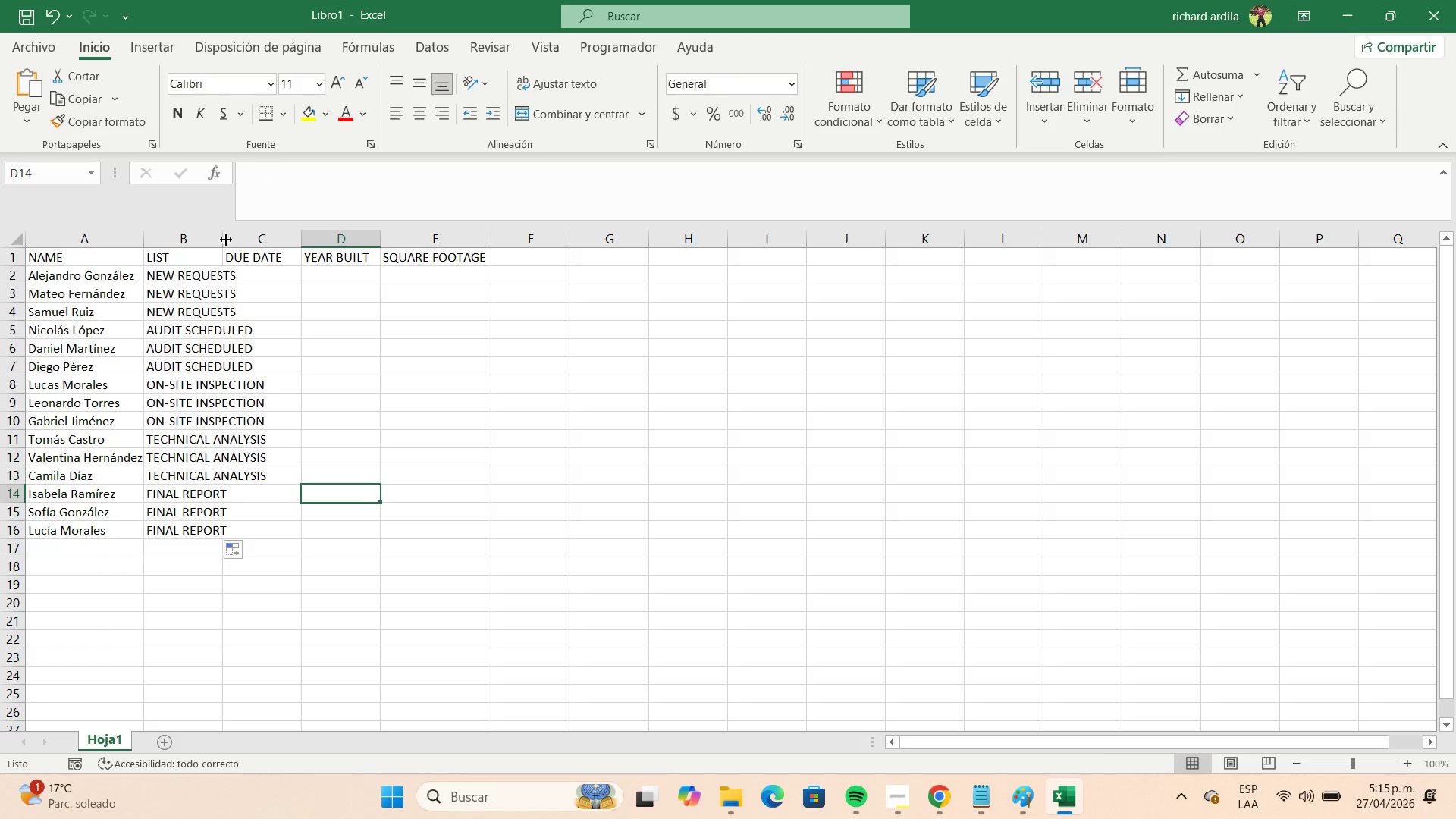 
double_click([224, 239])
 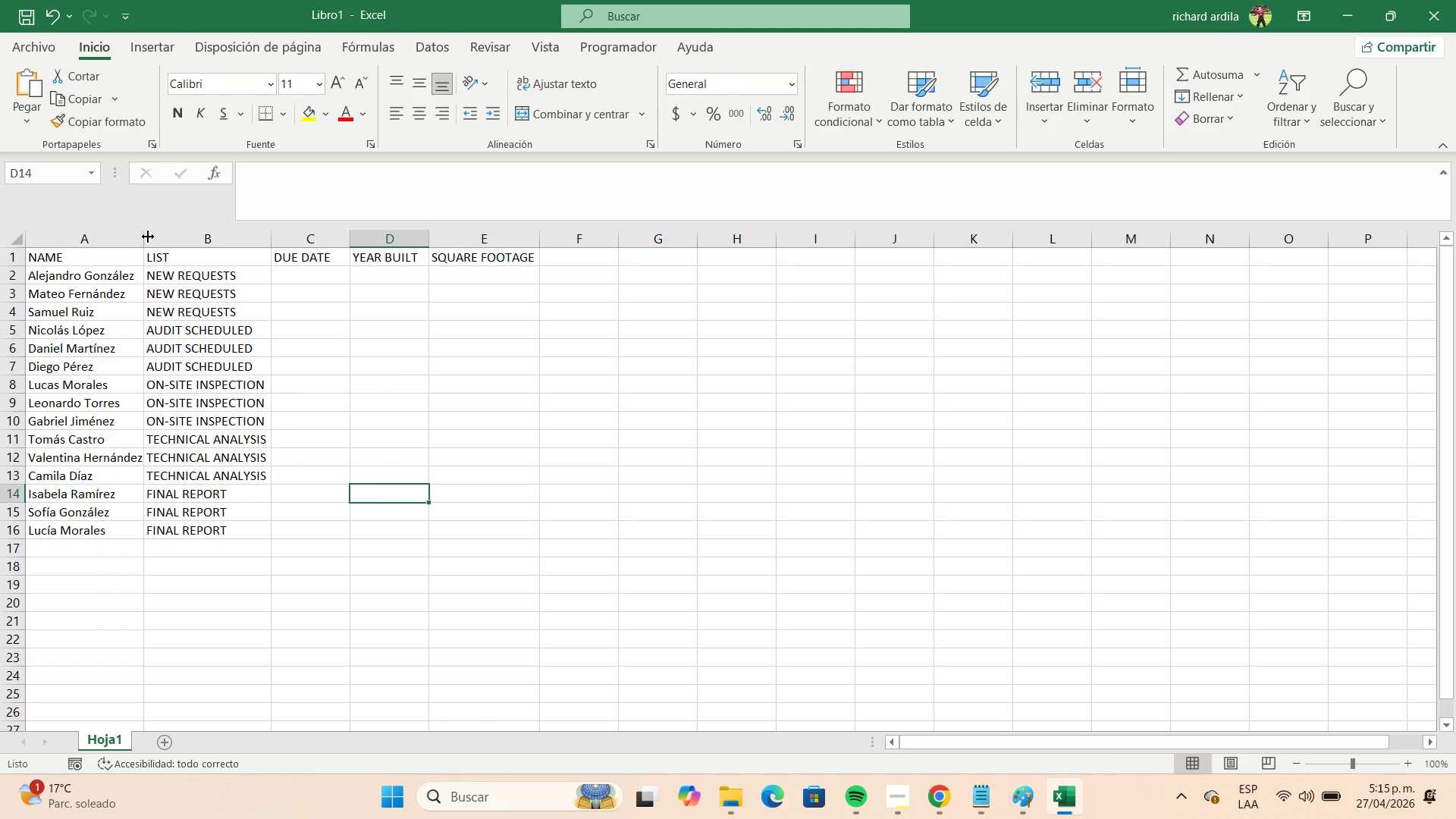 
double_click([143, 234])
 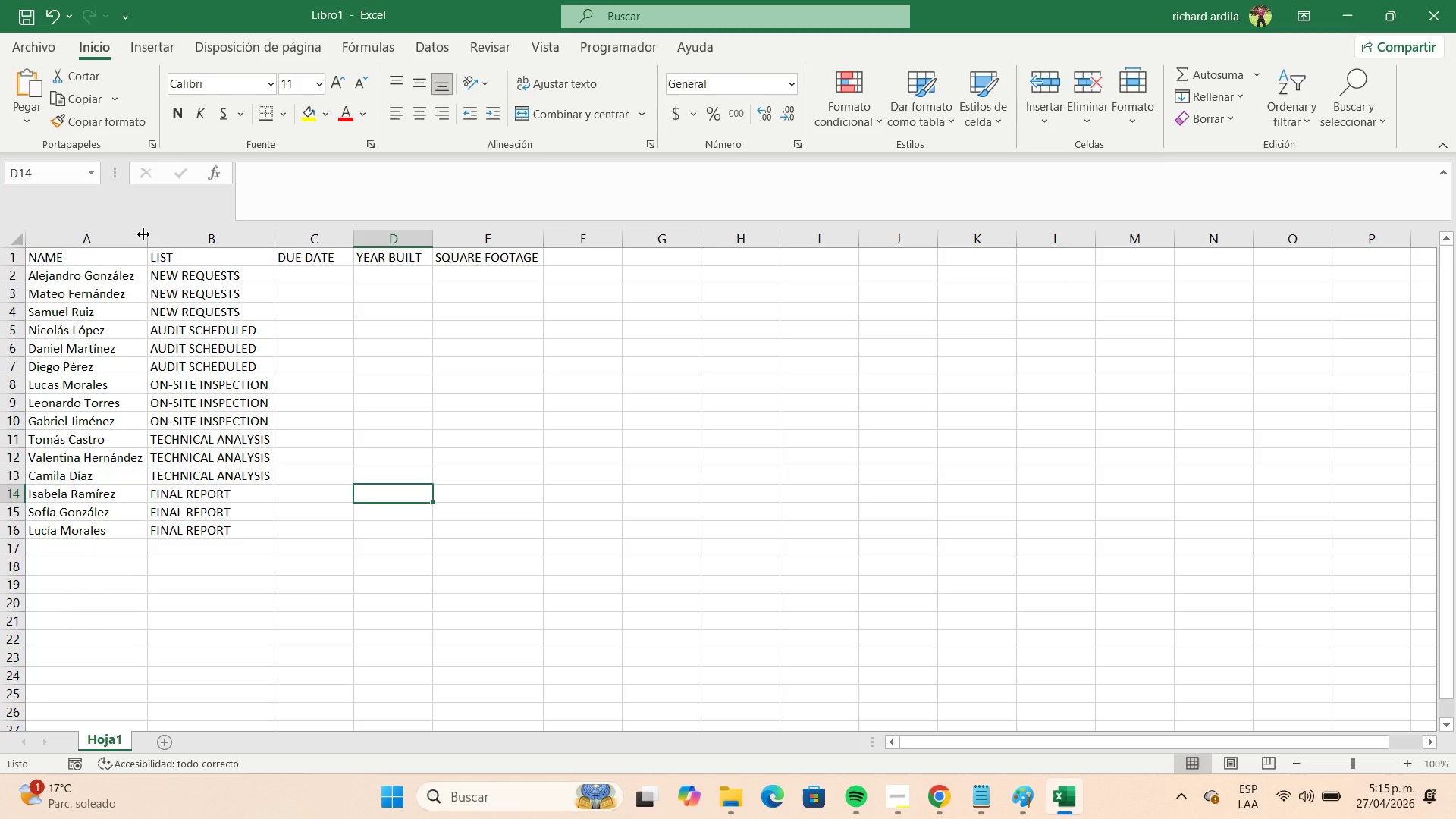 
wait(17.06)
 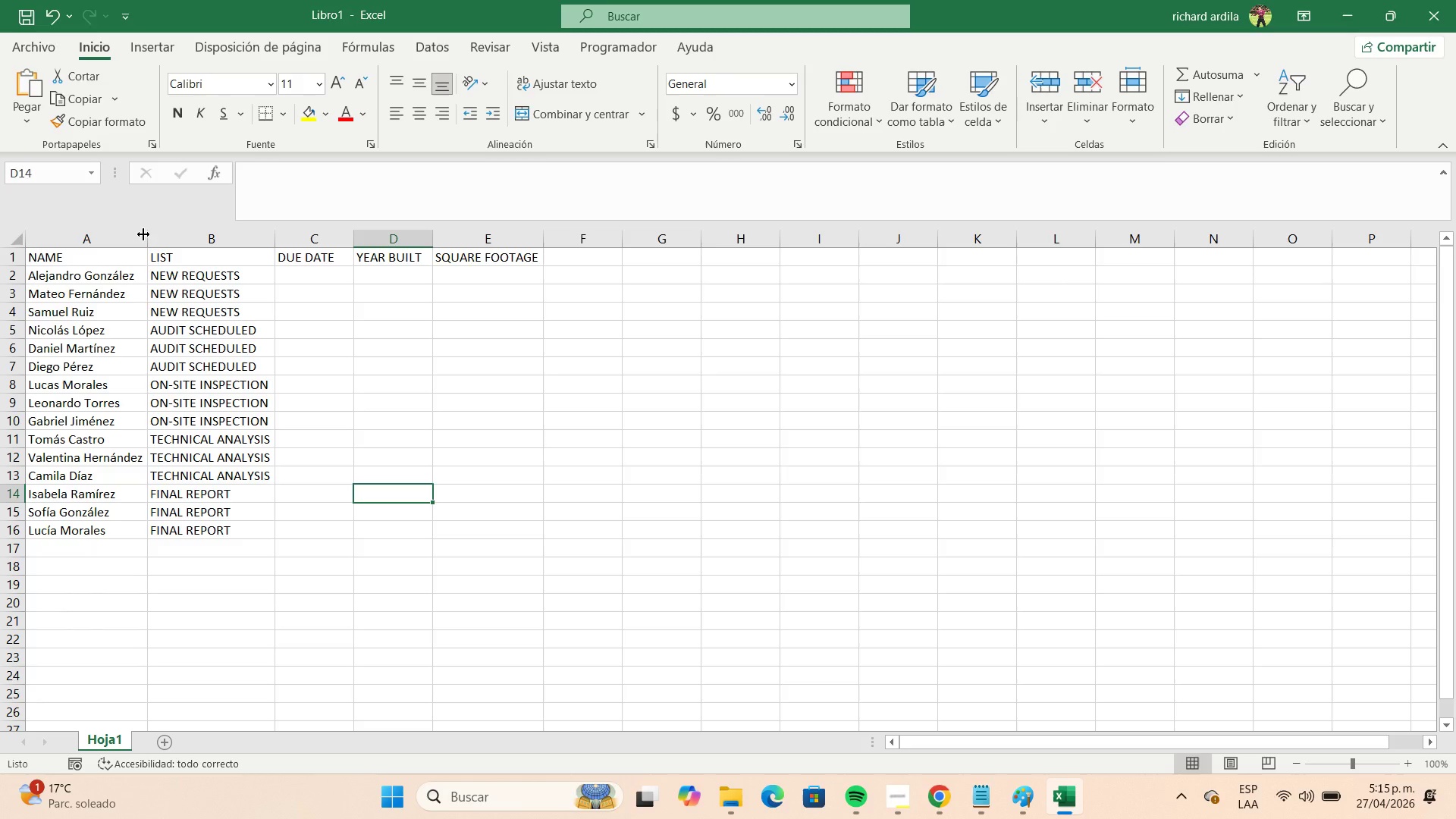 
left_click([322, 277])
 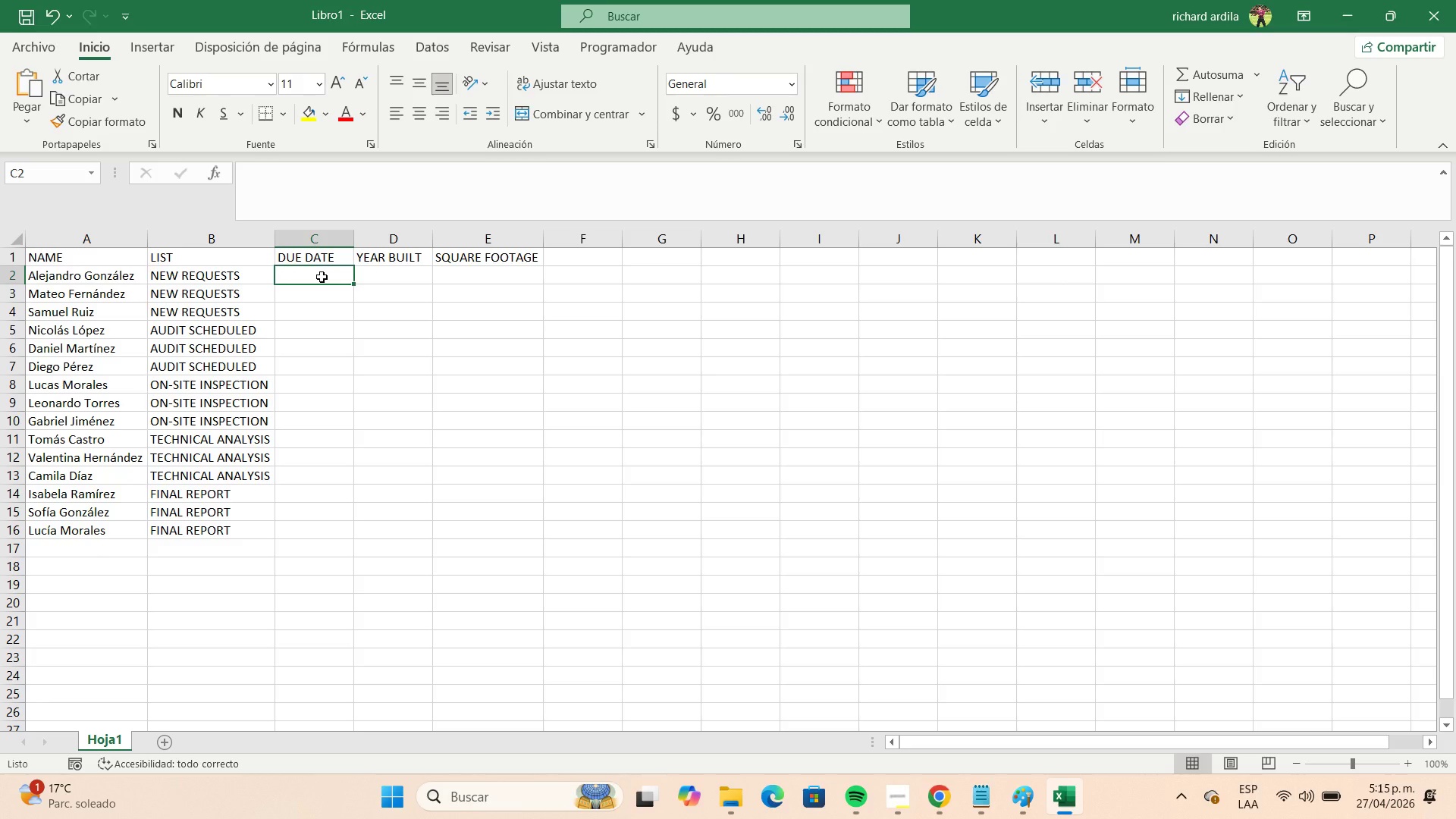 
type(+AL)
 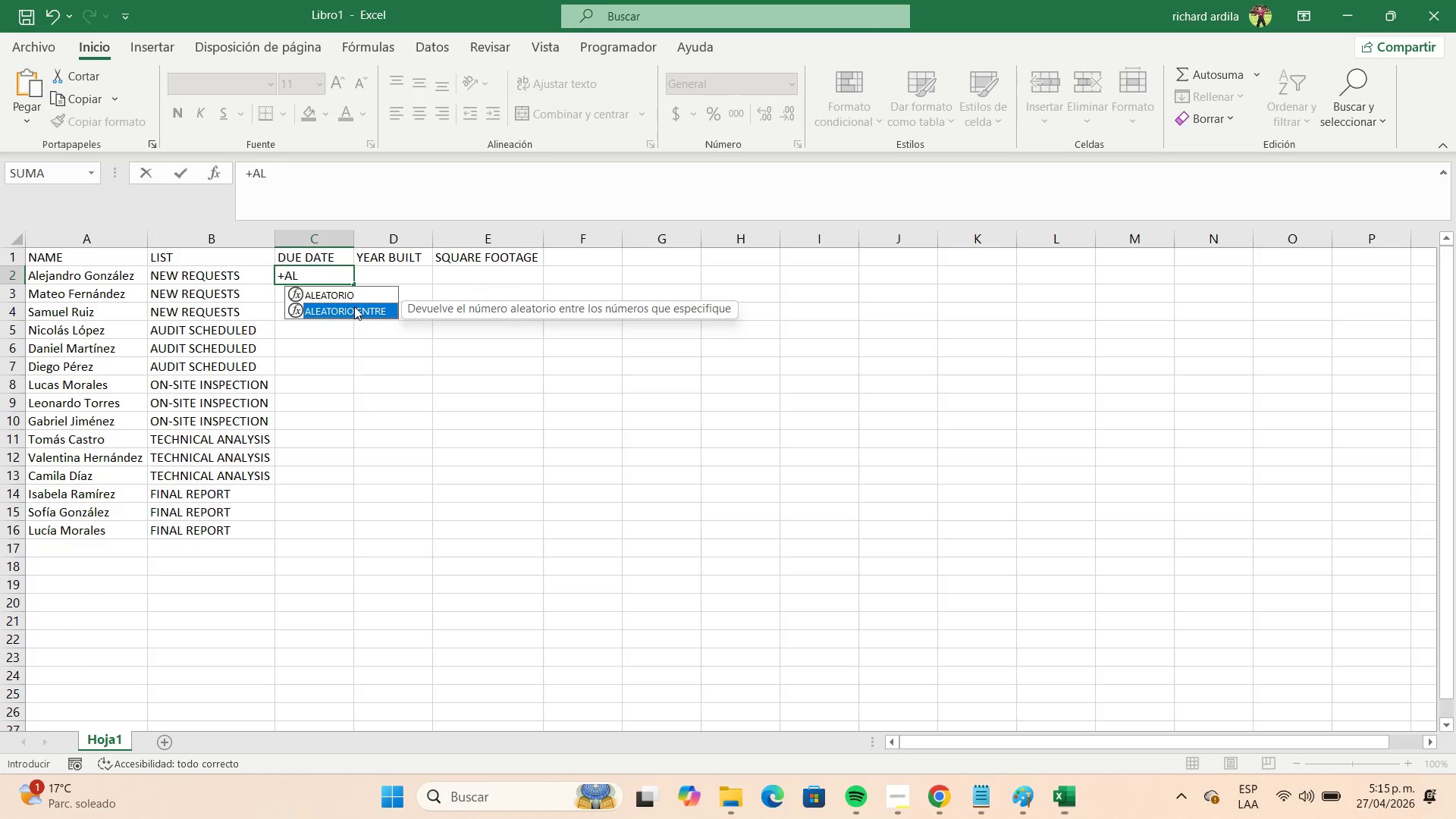 
wait(5.27)
 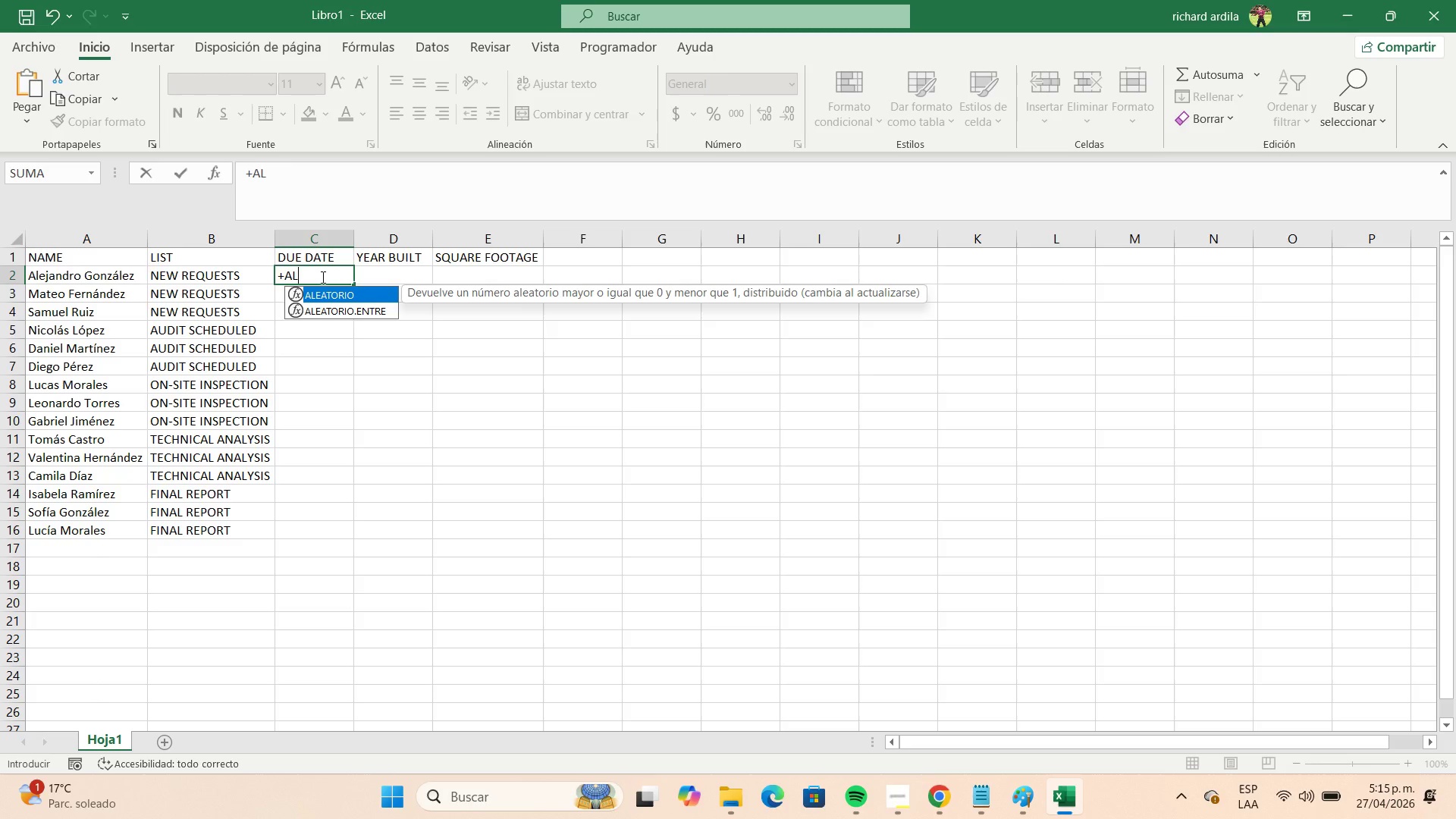 
double_click([354, 306])
 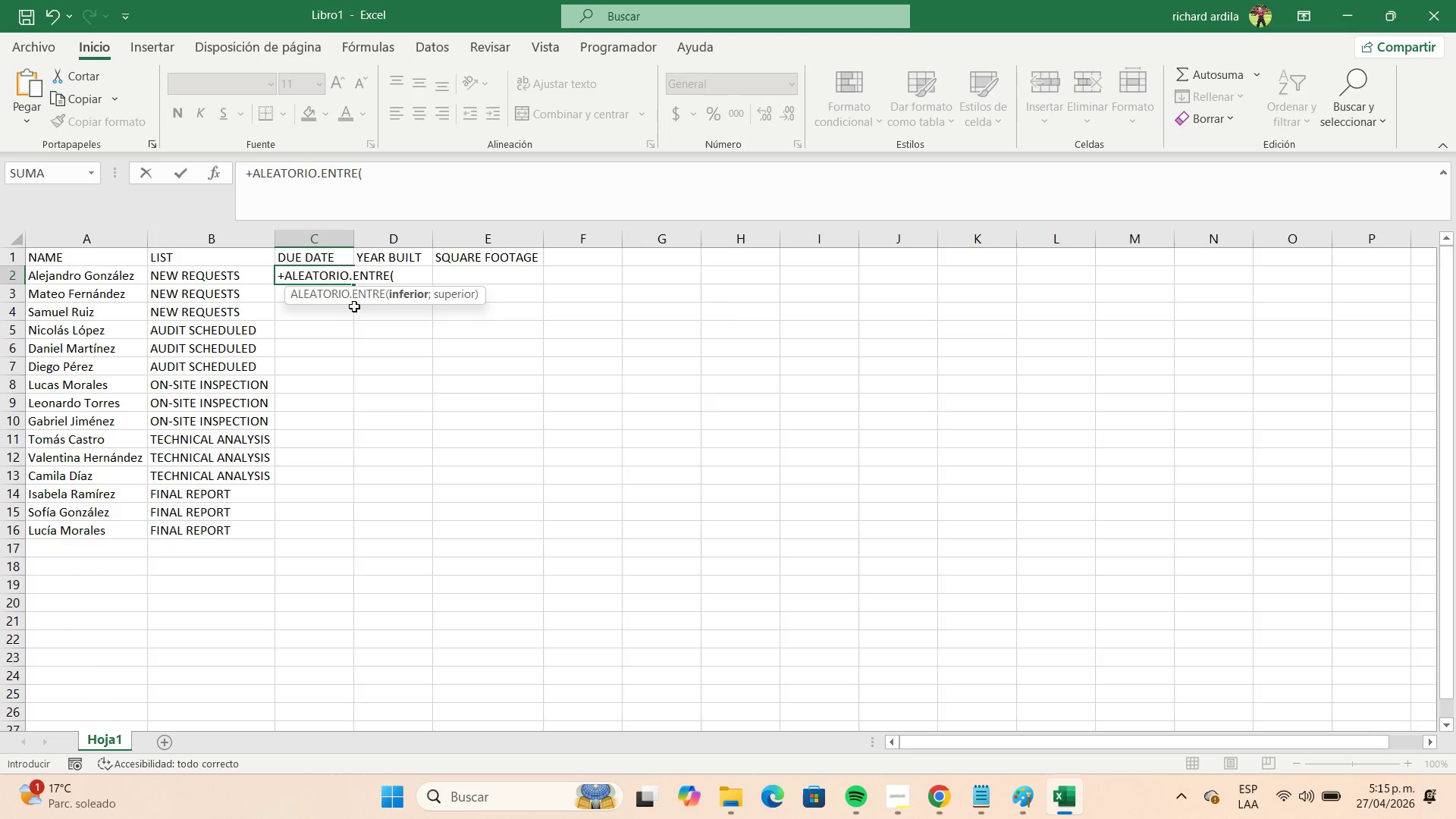 
wait(5.47)
 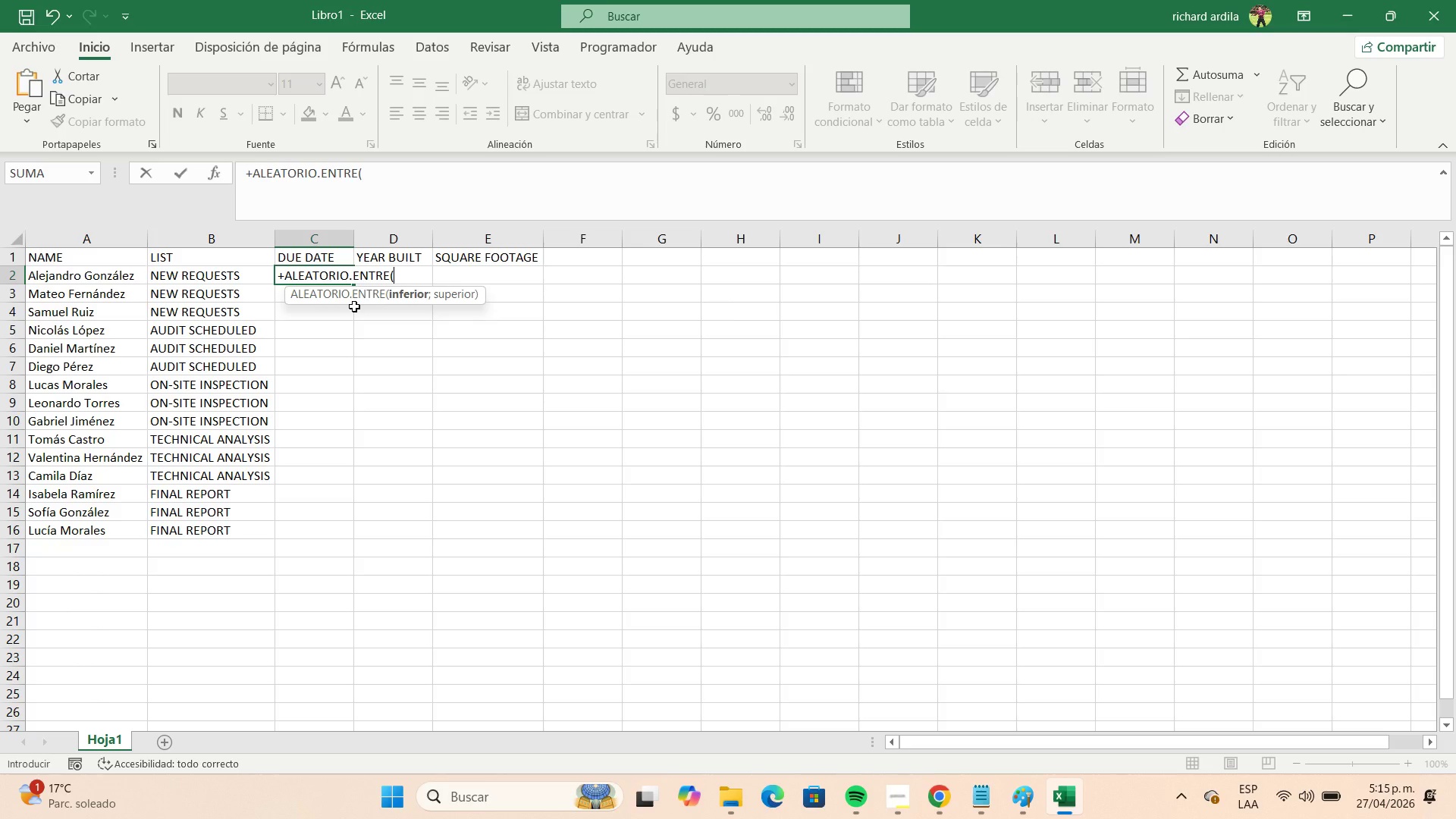 
key(Numpad0)
 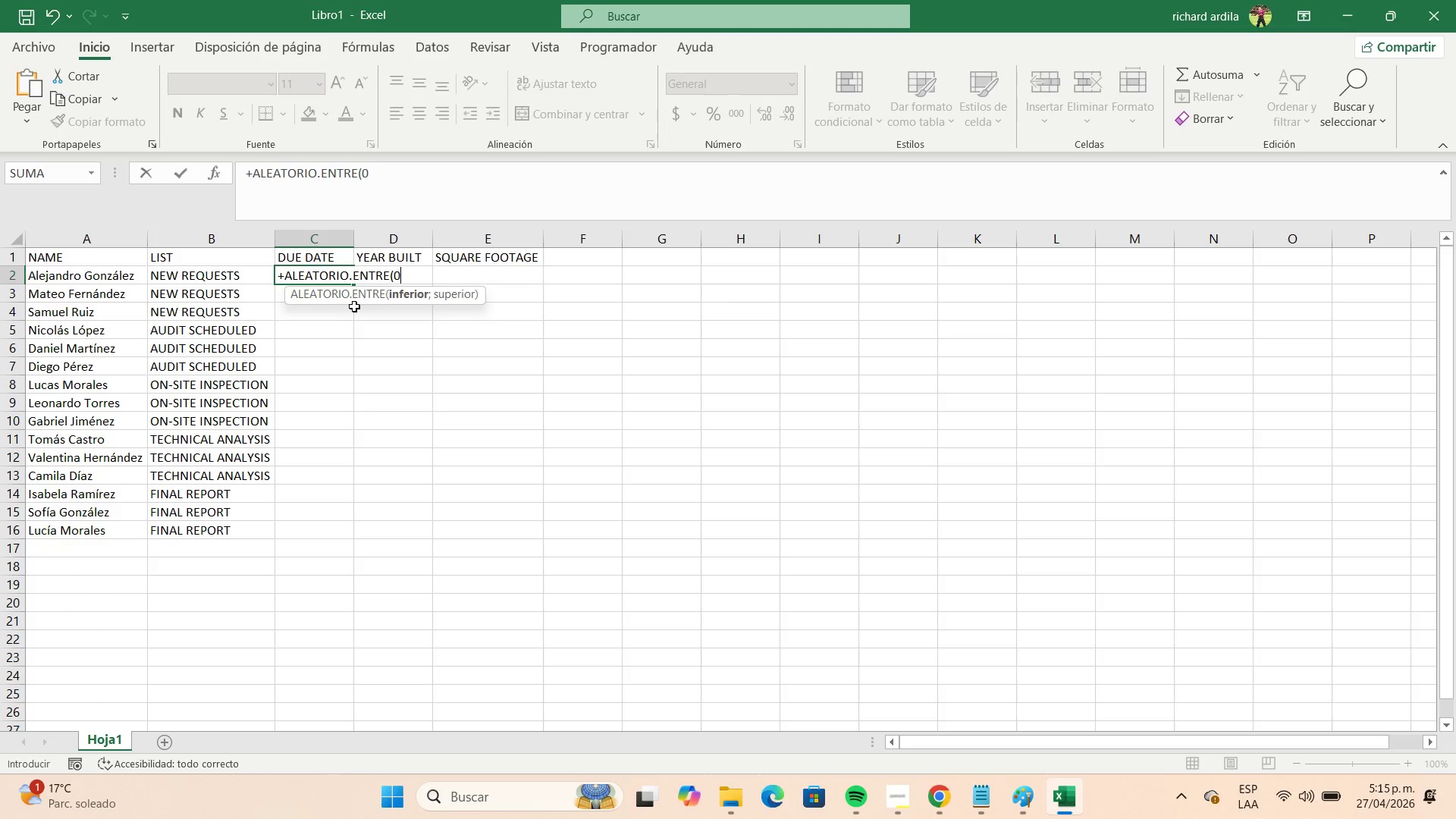 
key(Numpad1)
 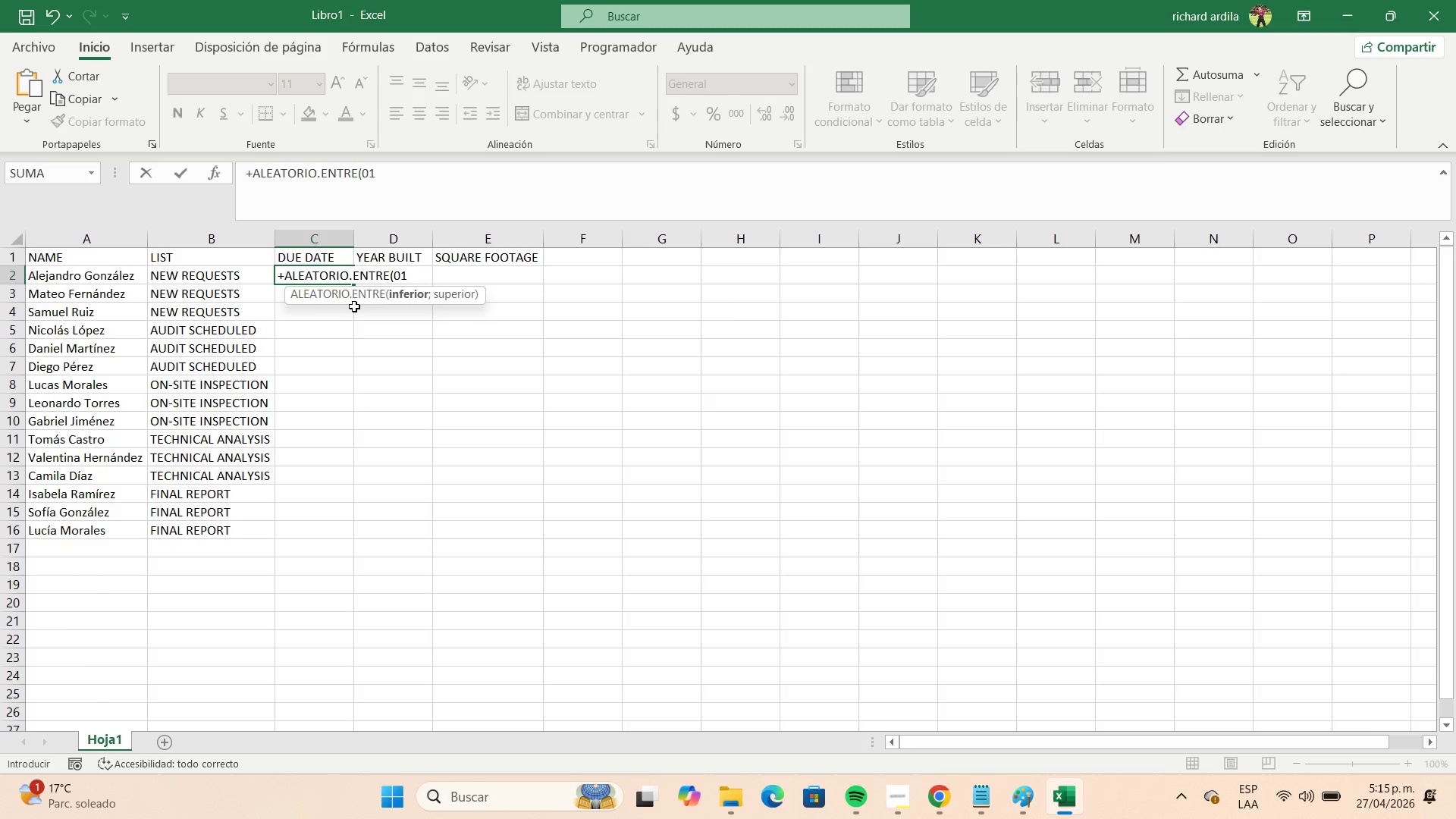 
key(NumpadDivide)
 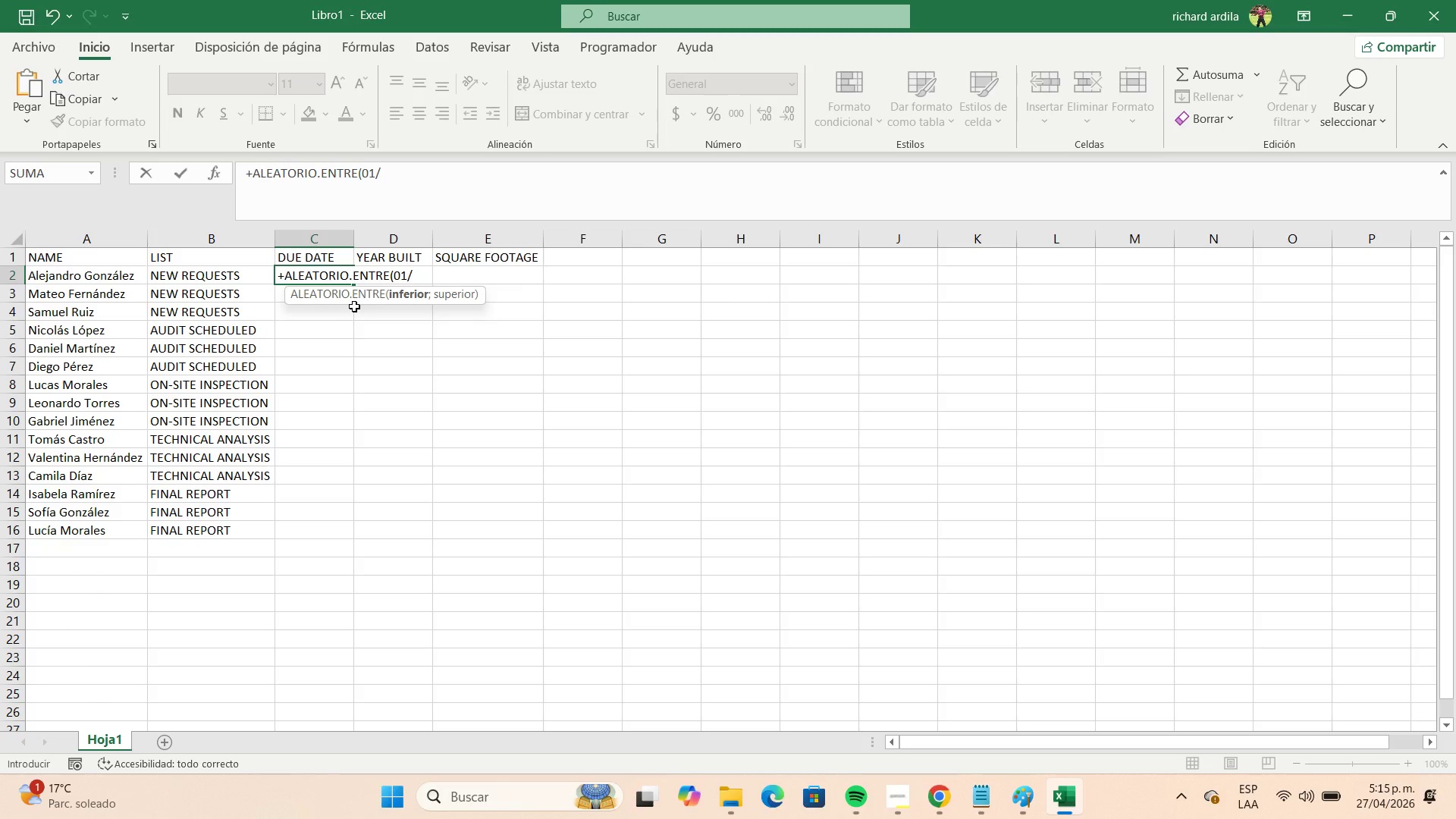 
key(Numpad0)
 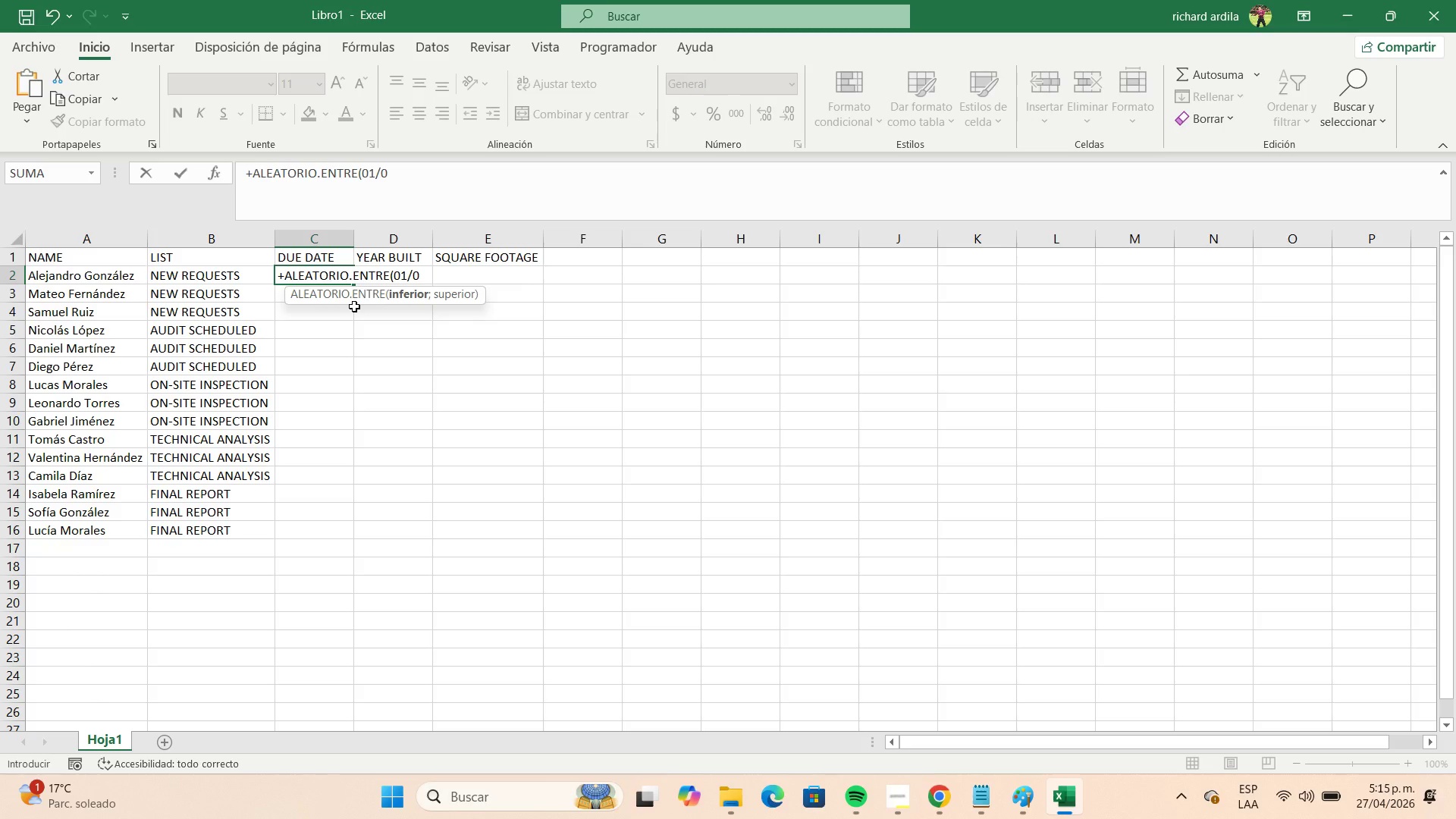 
key(Numpad4)
 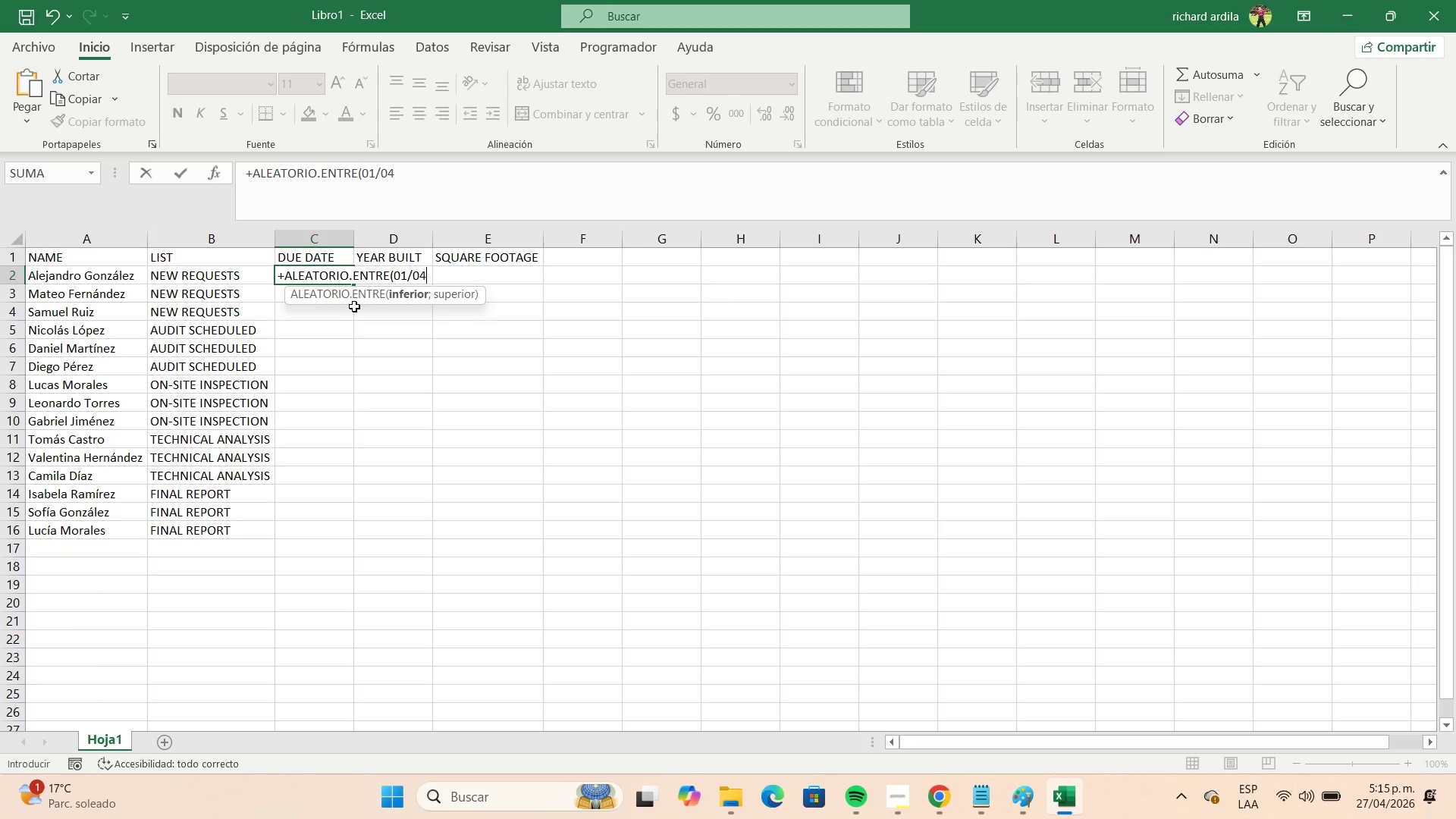 
key(NumpadDivide)
 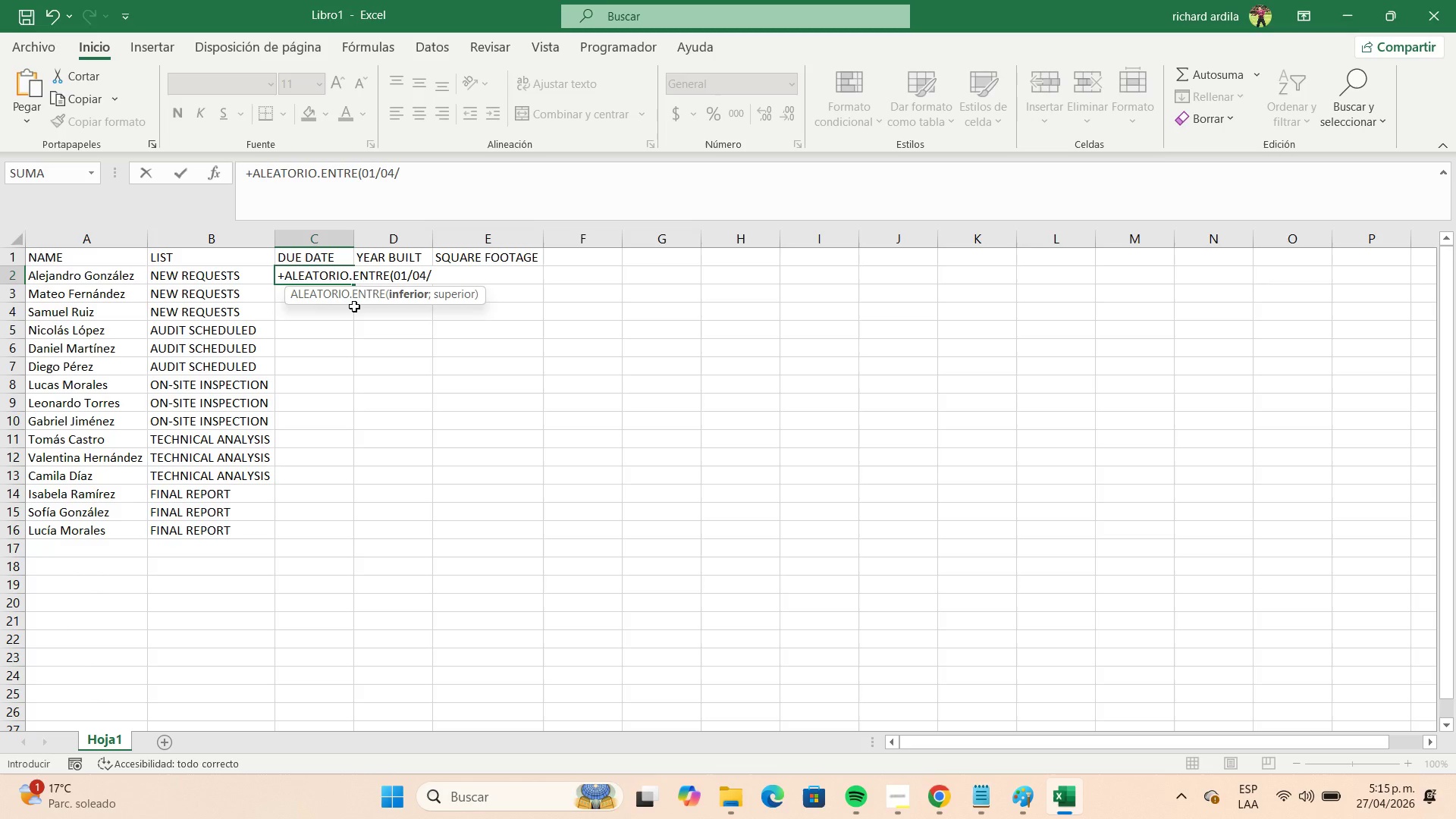 
key(Numpad2)
 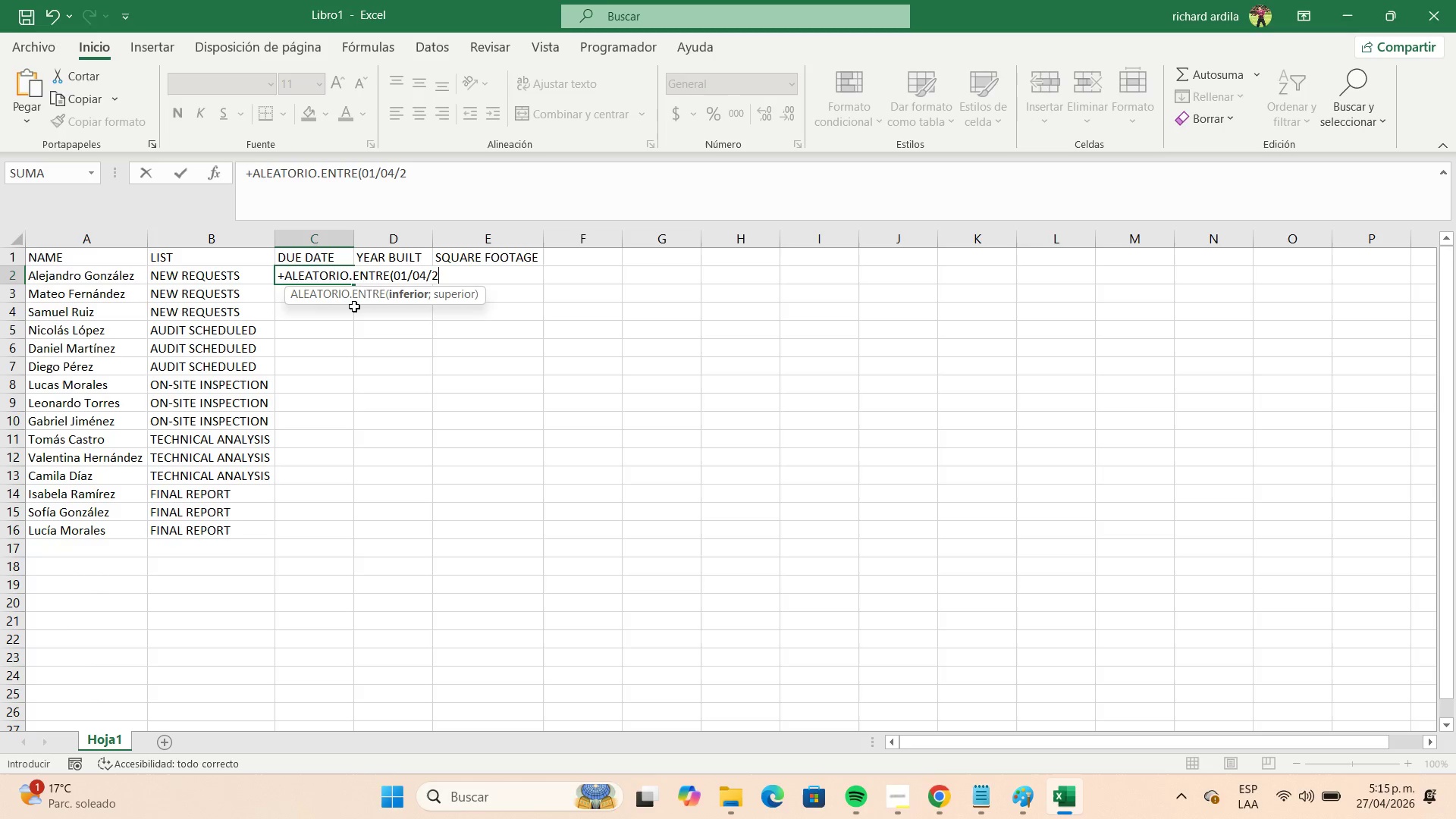 
key(Numpad0)
 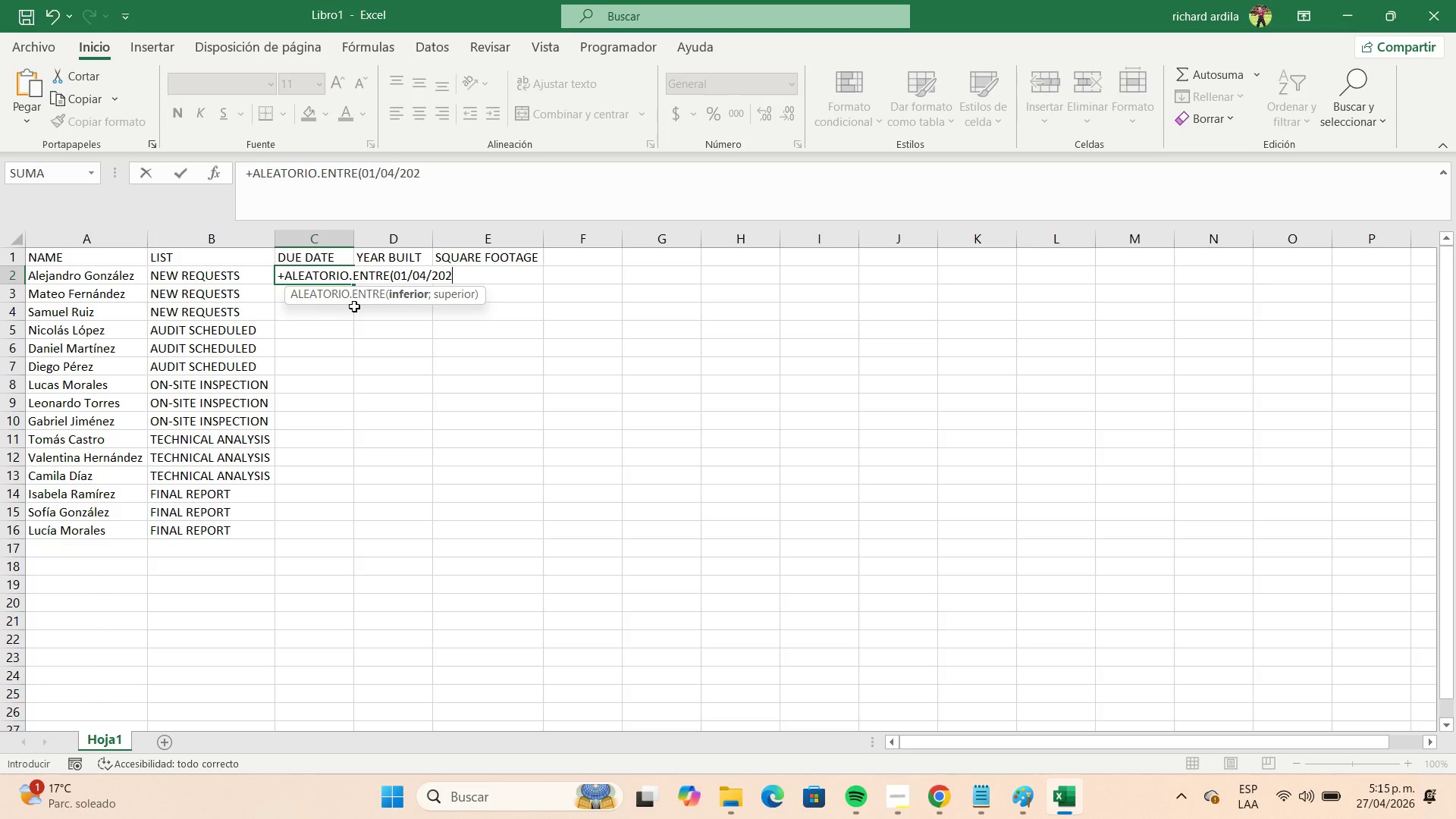 
key(Numpad2)
 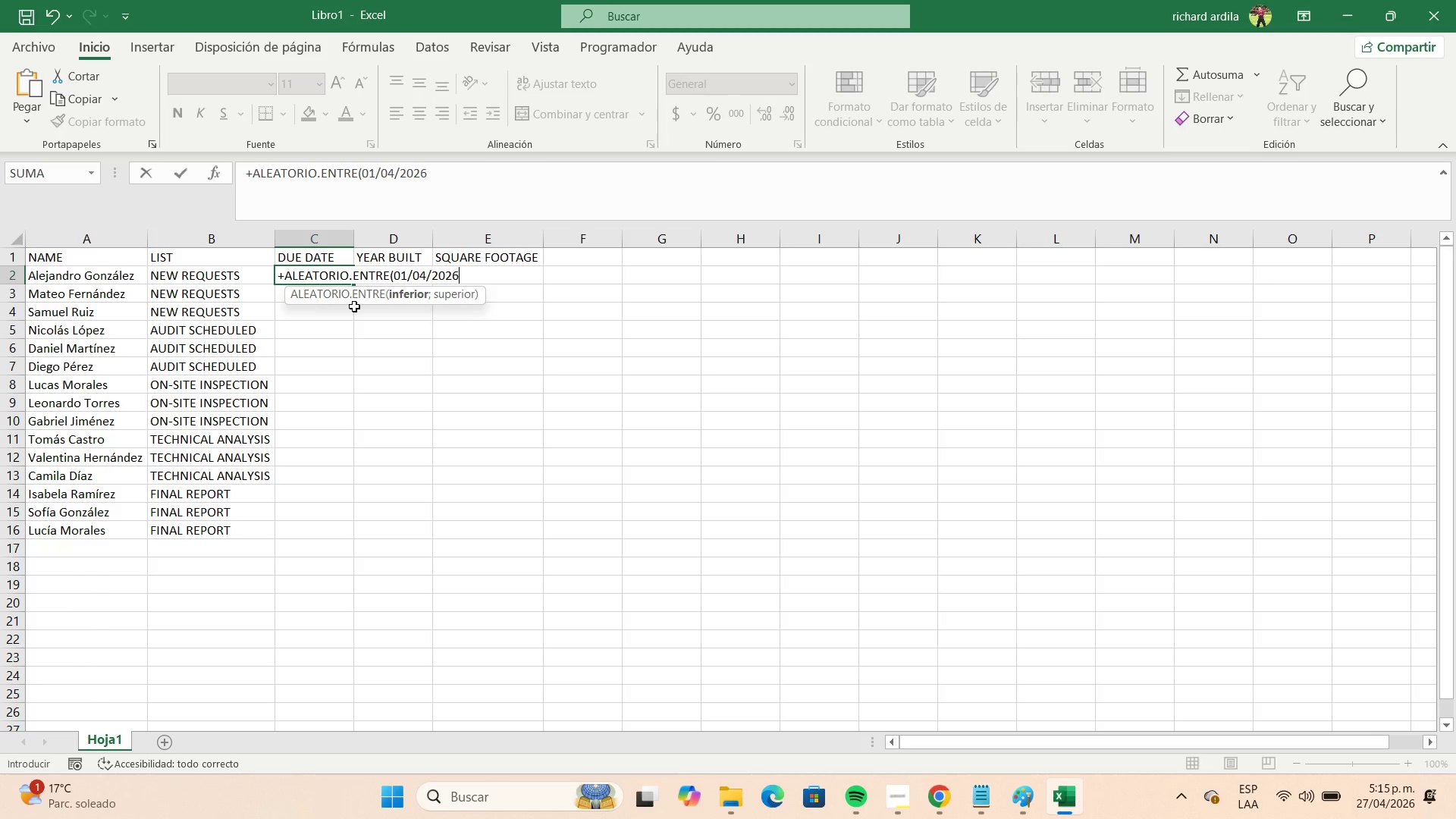 
key(Numpad6)
 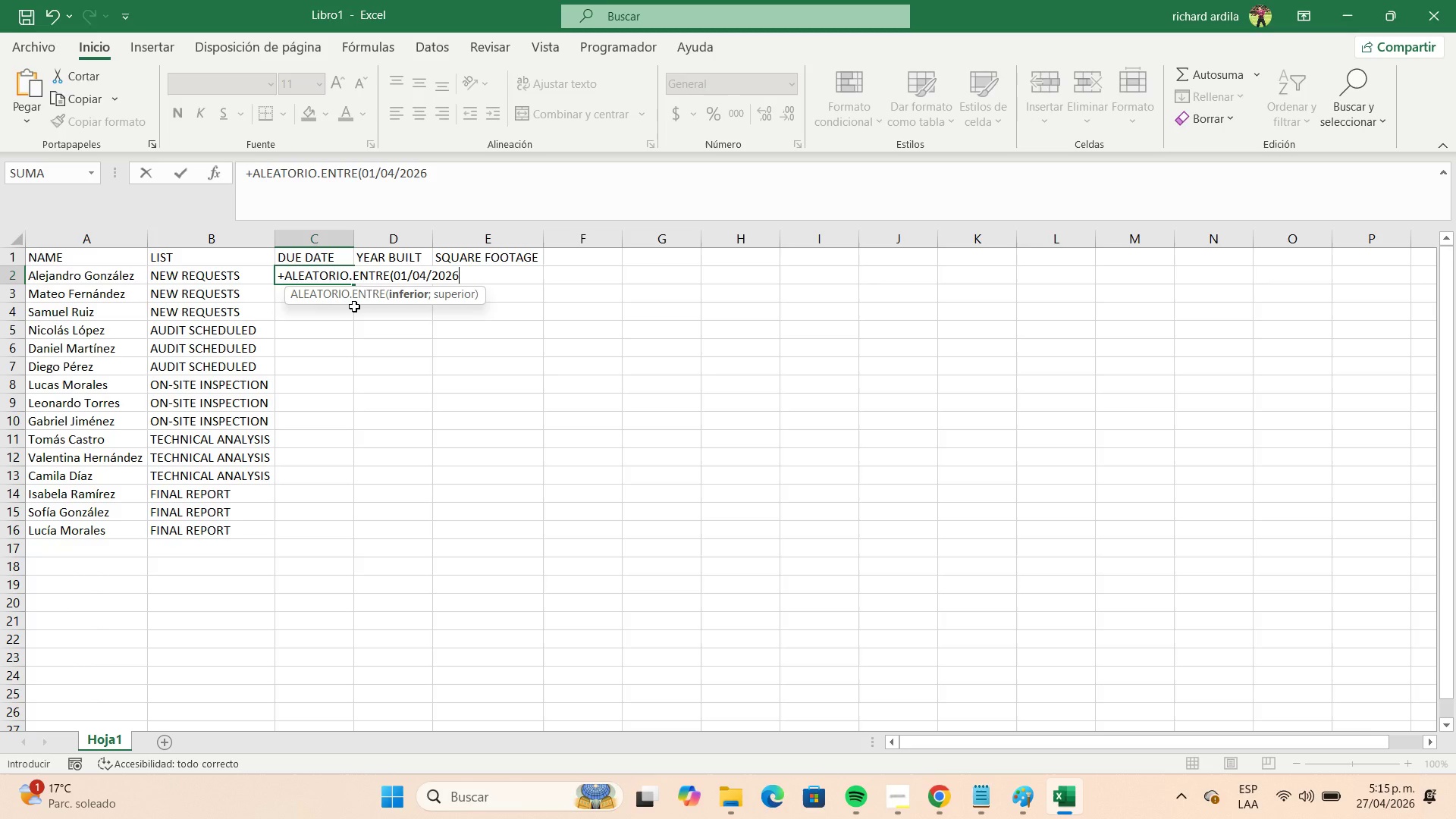 
key(Shift+Comma)
 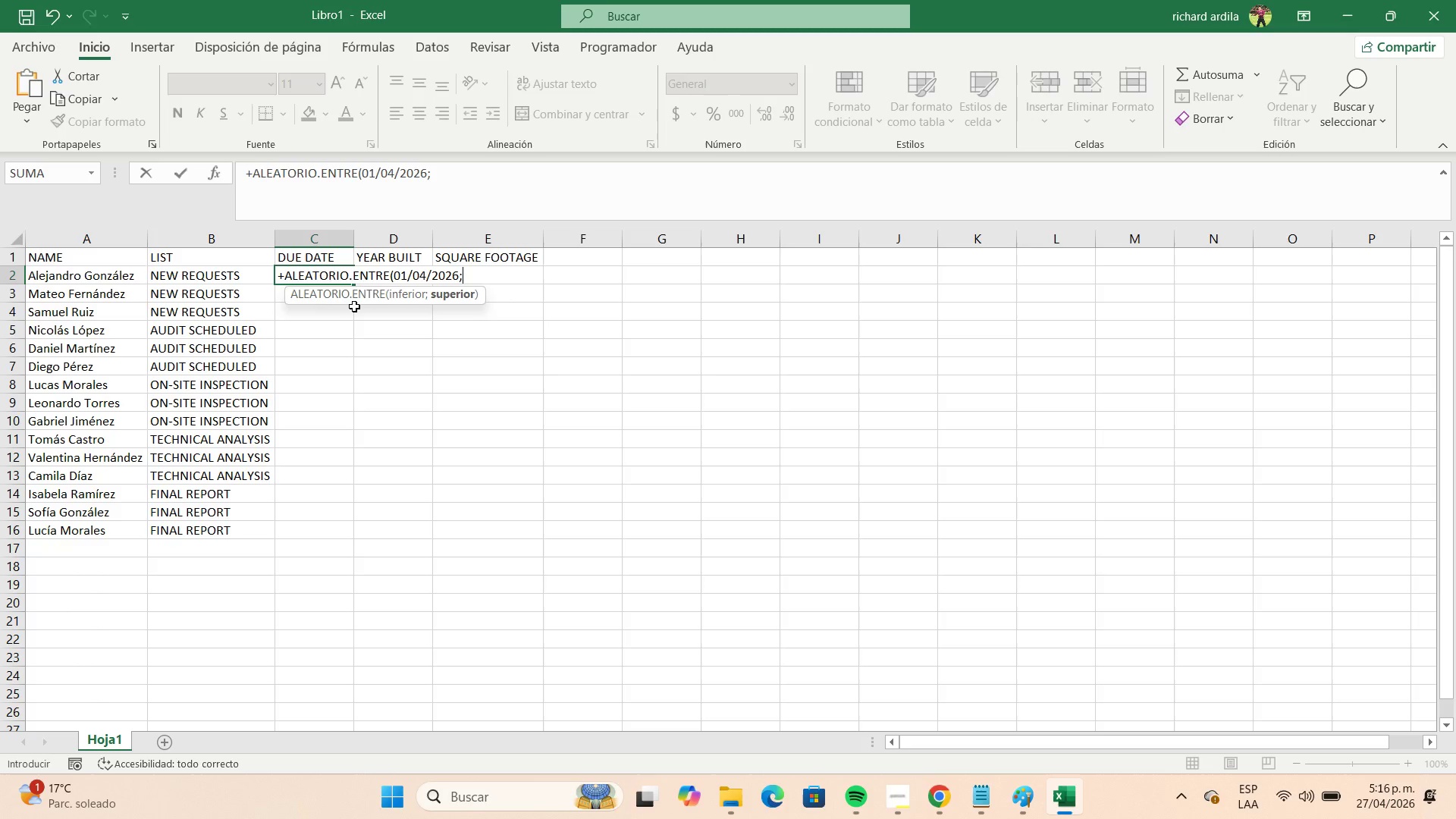 
key(Numpad3)
 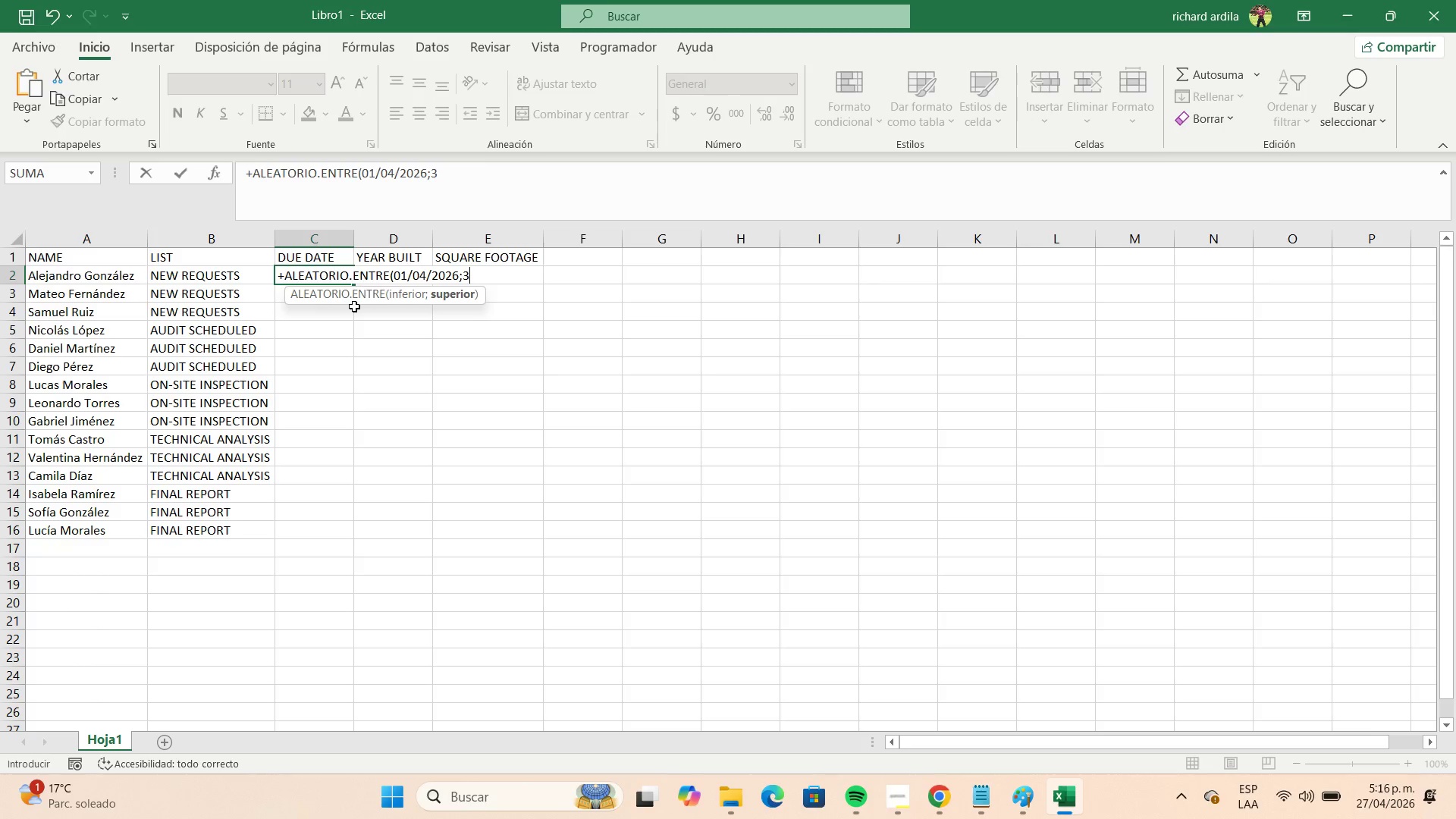 
key(Numpad0)
 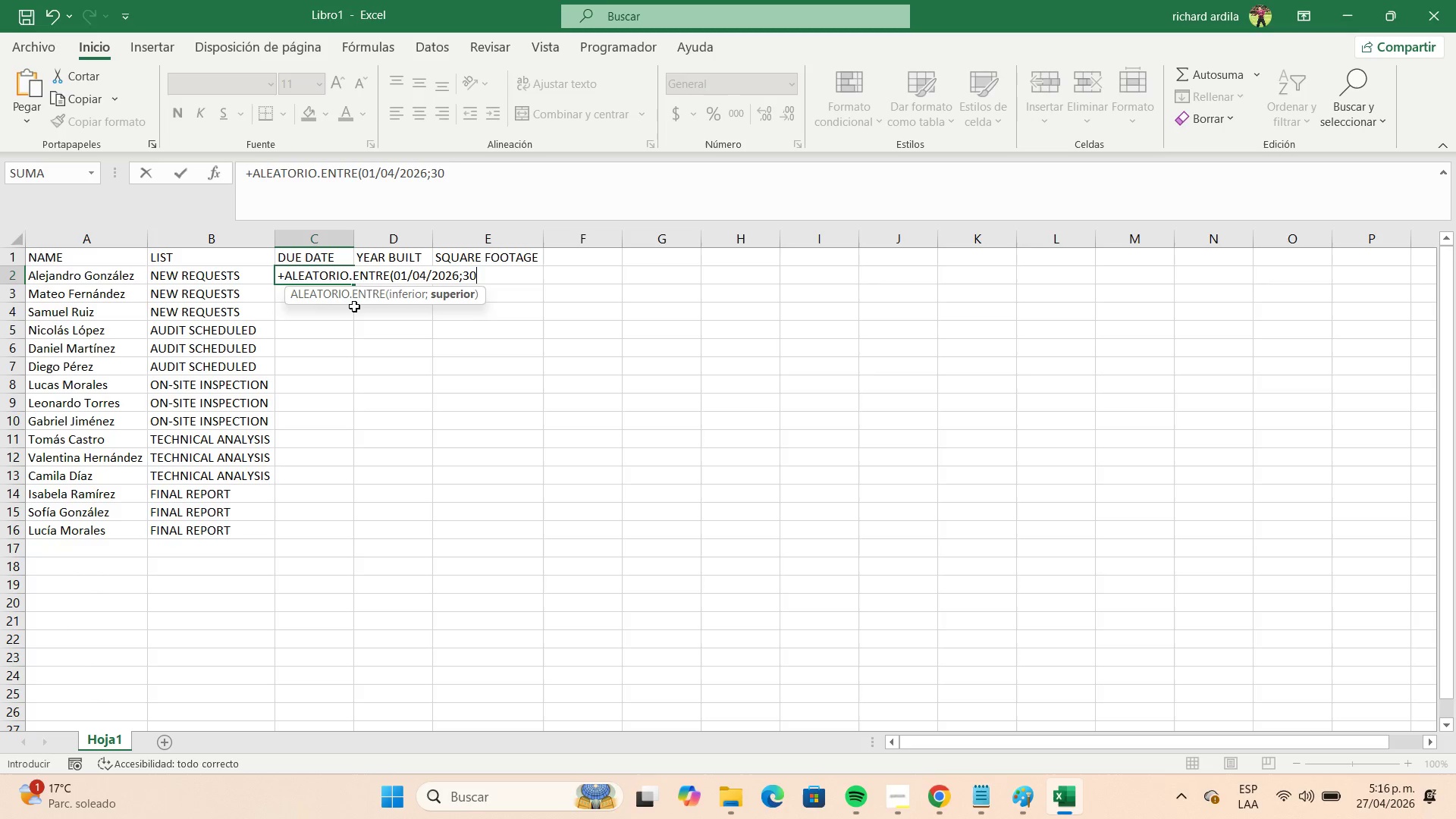 
key(NumpadDivide)
 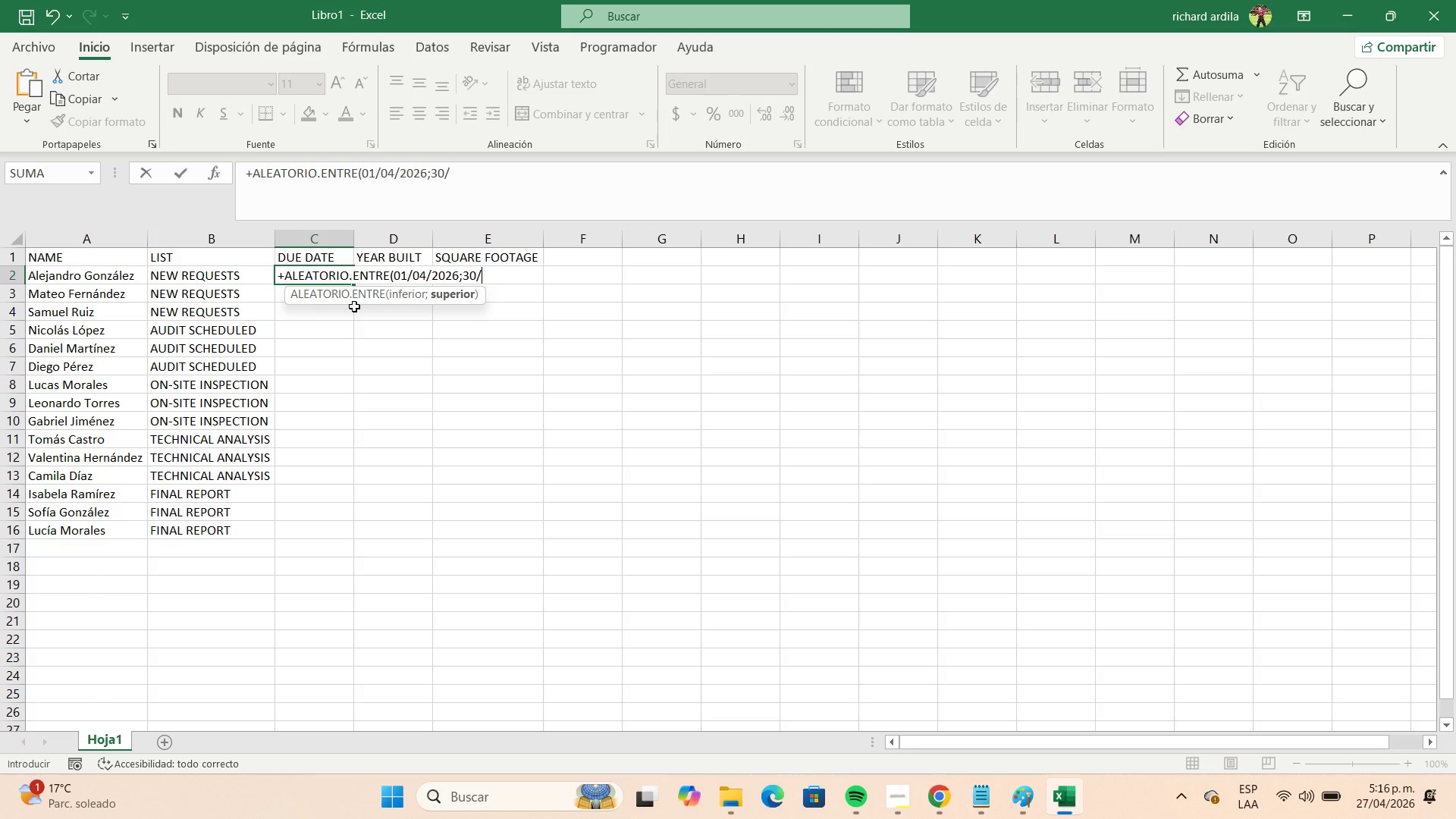 
key(Numpad0)
 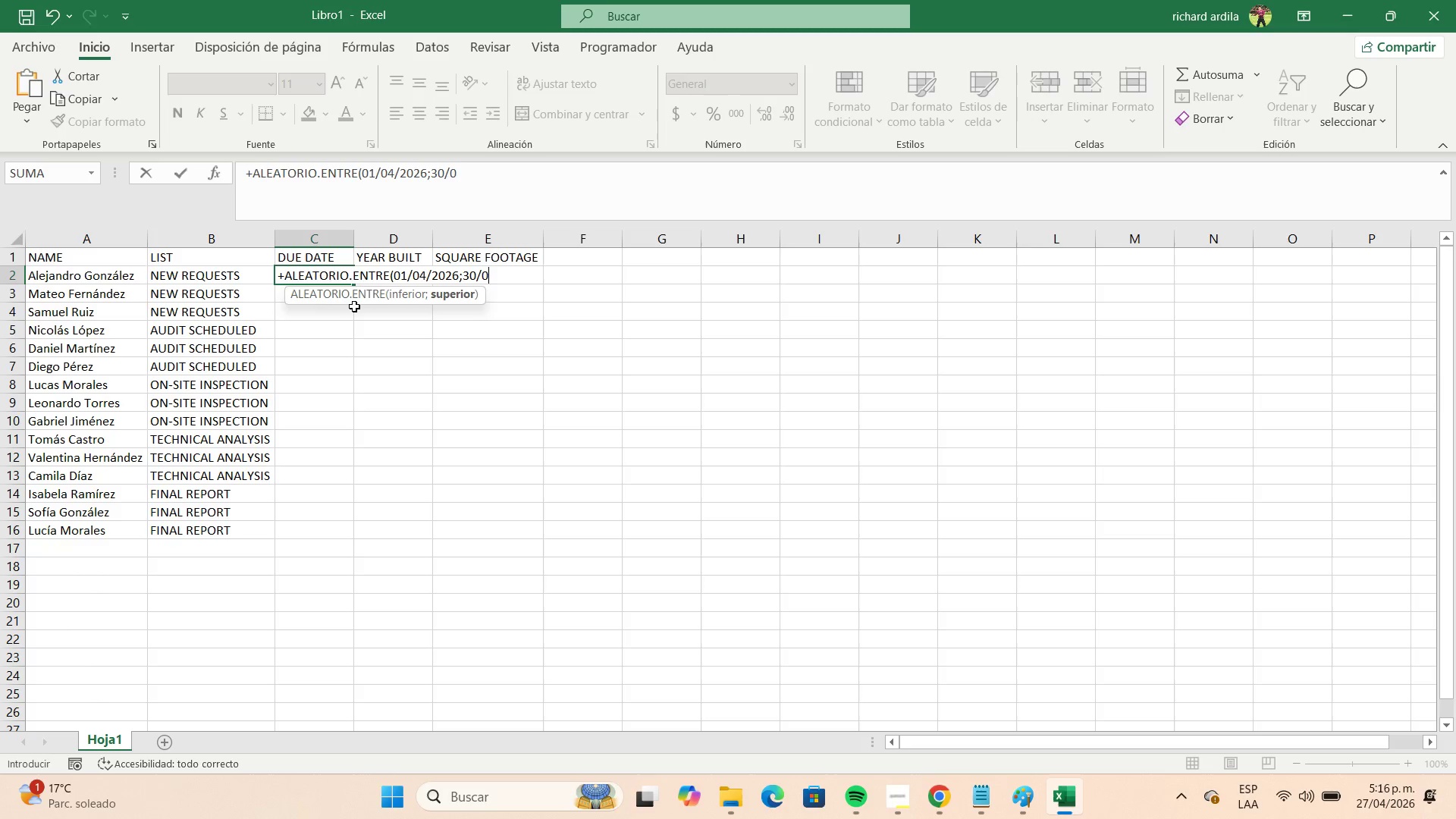 
key(Numpad4)
 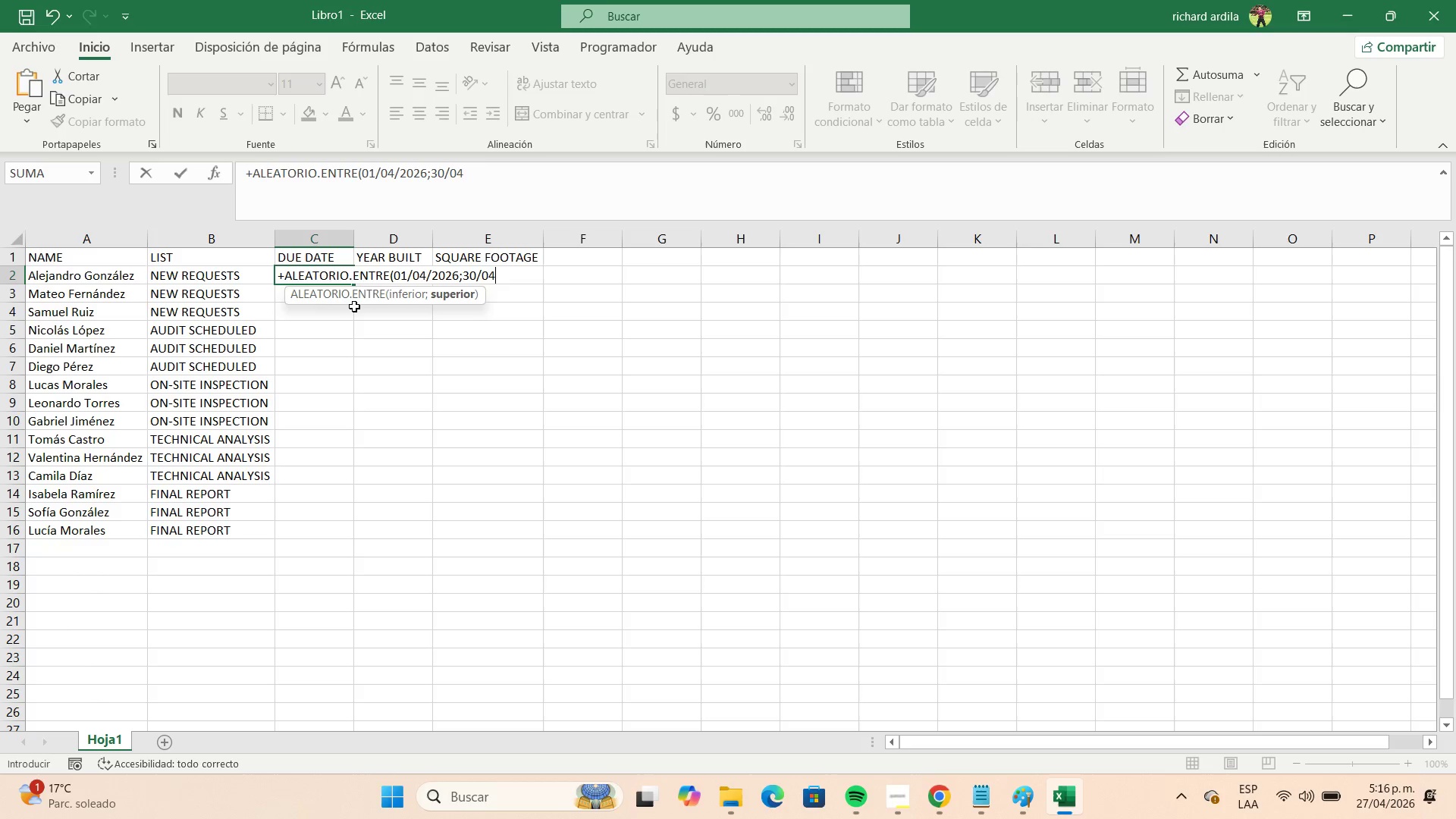 
key(NumpadDivide)
 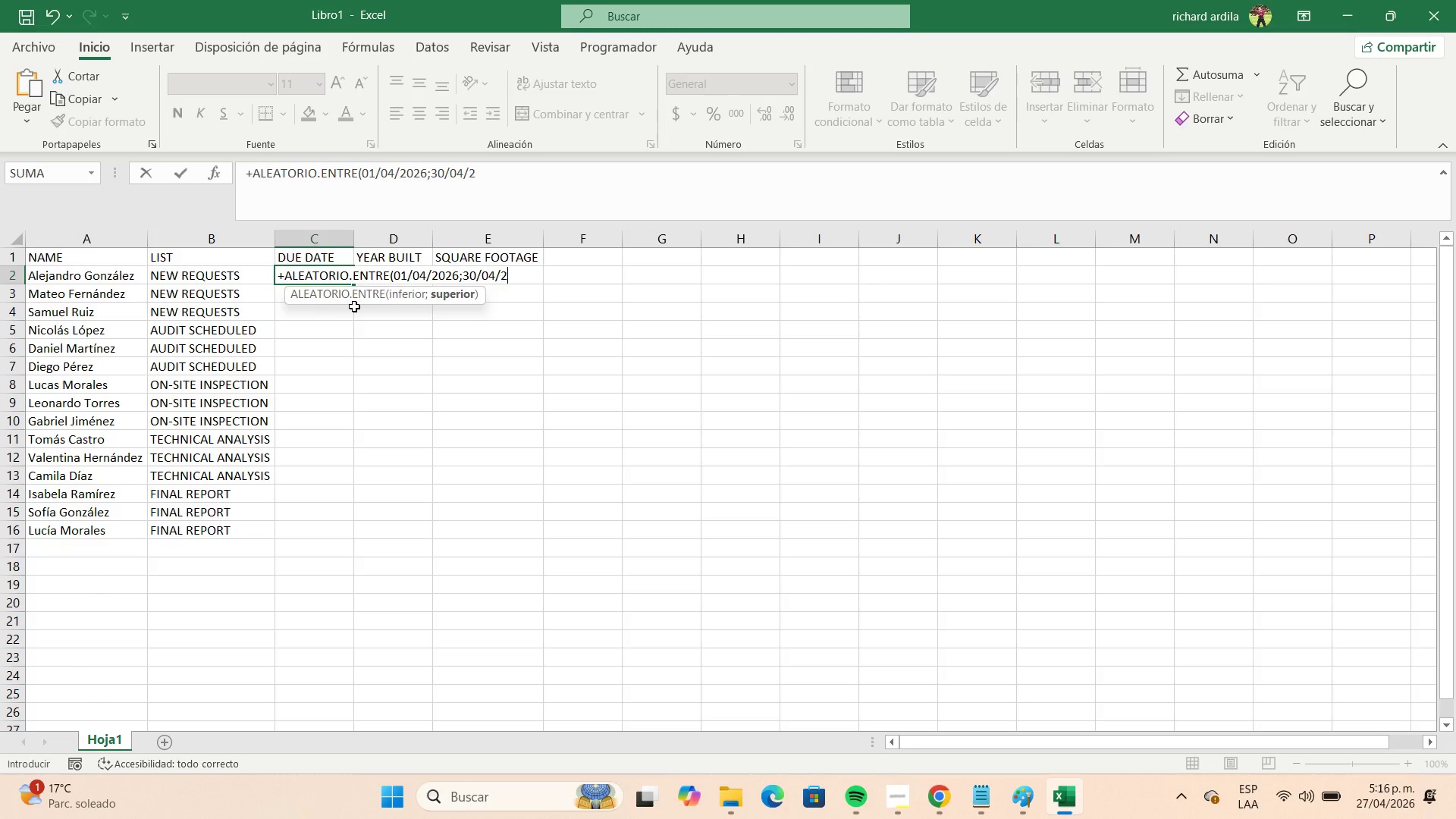 
key(Numpad2)
 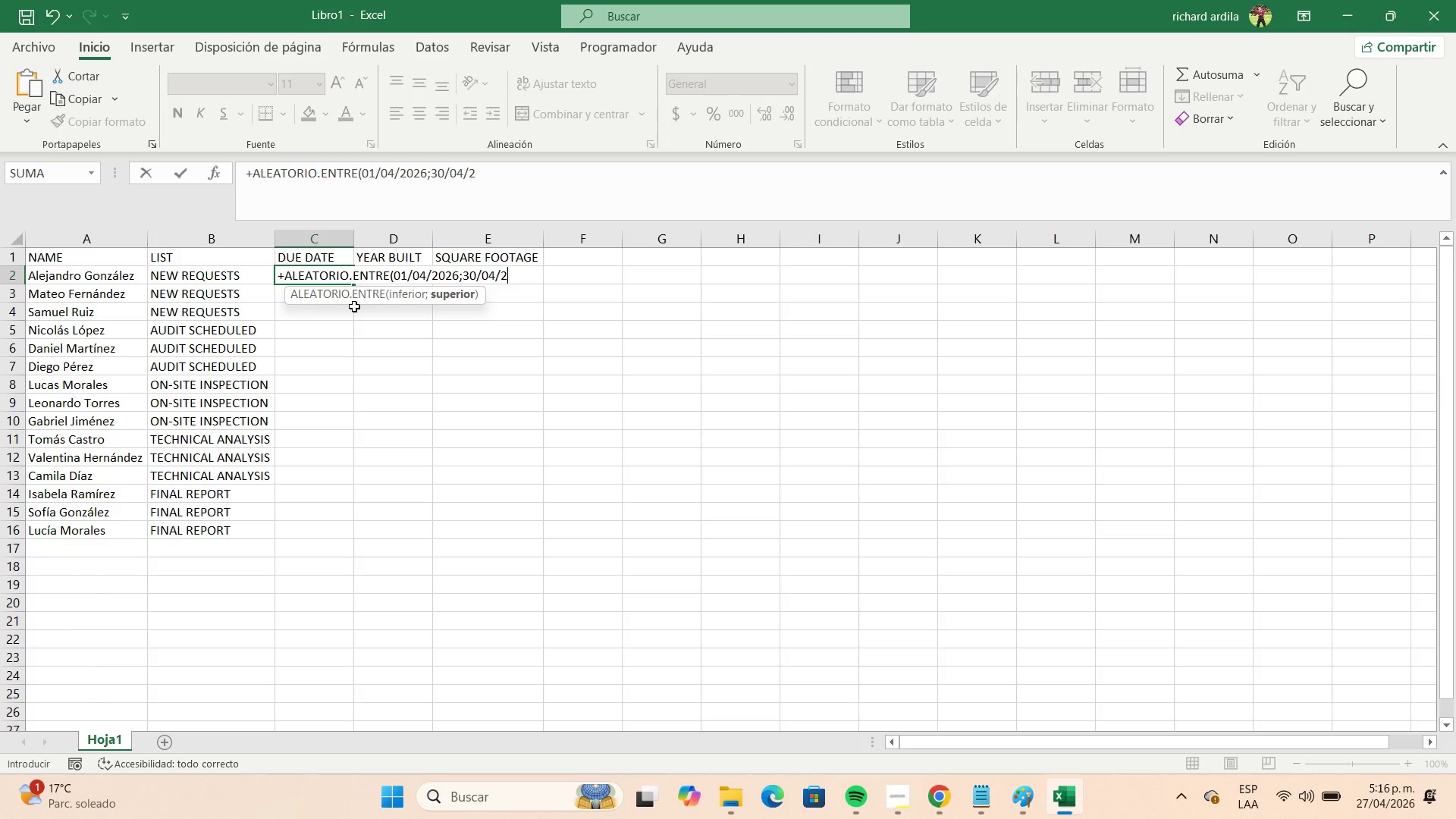 
key(Numpad0)
 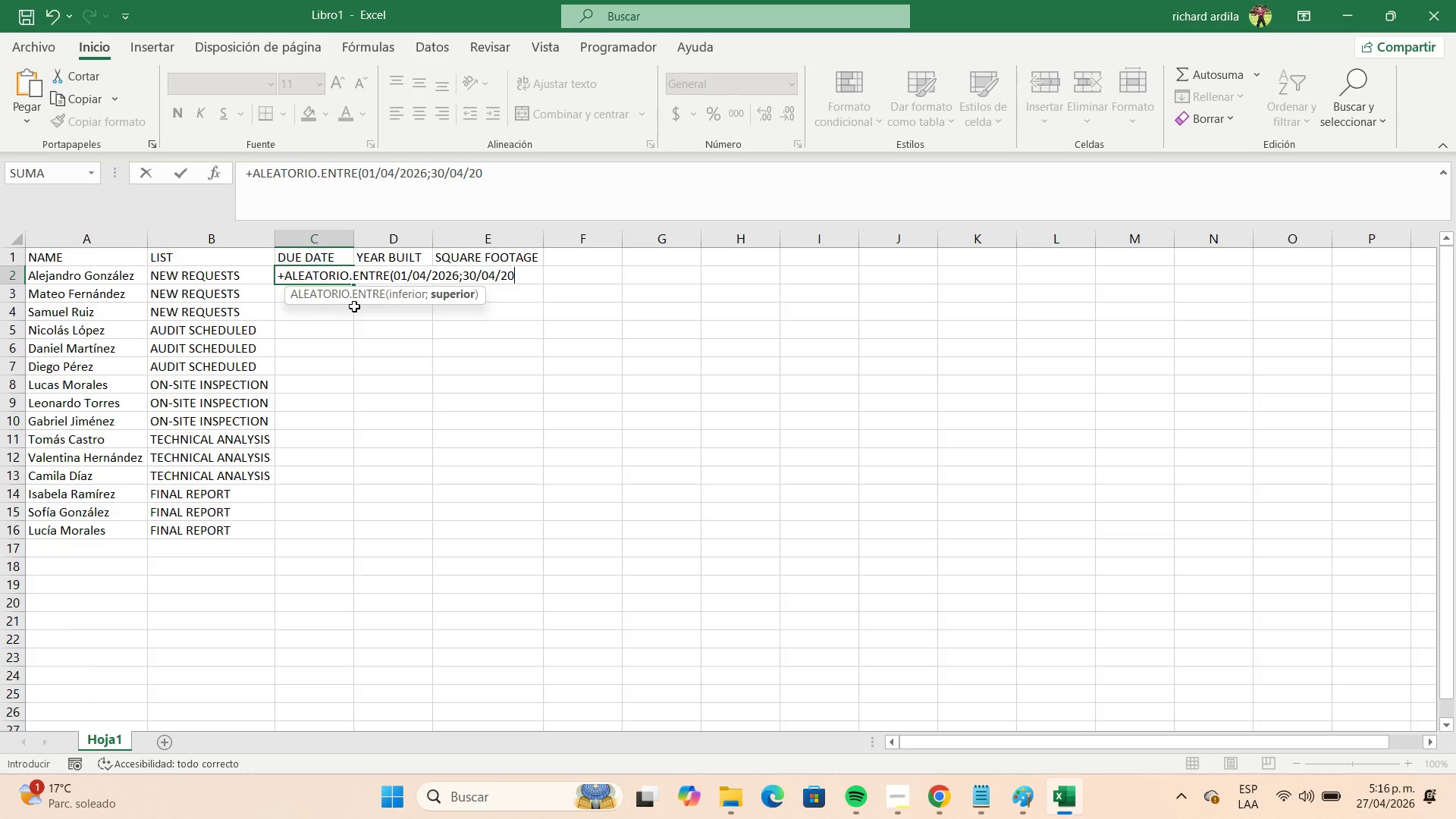 
key(Numpad2)
 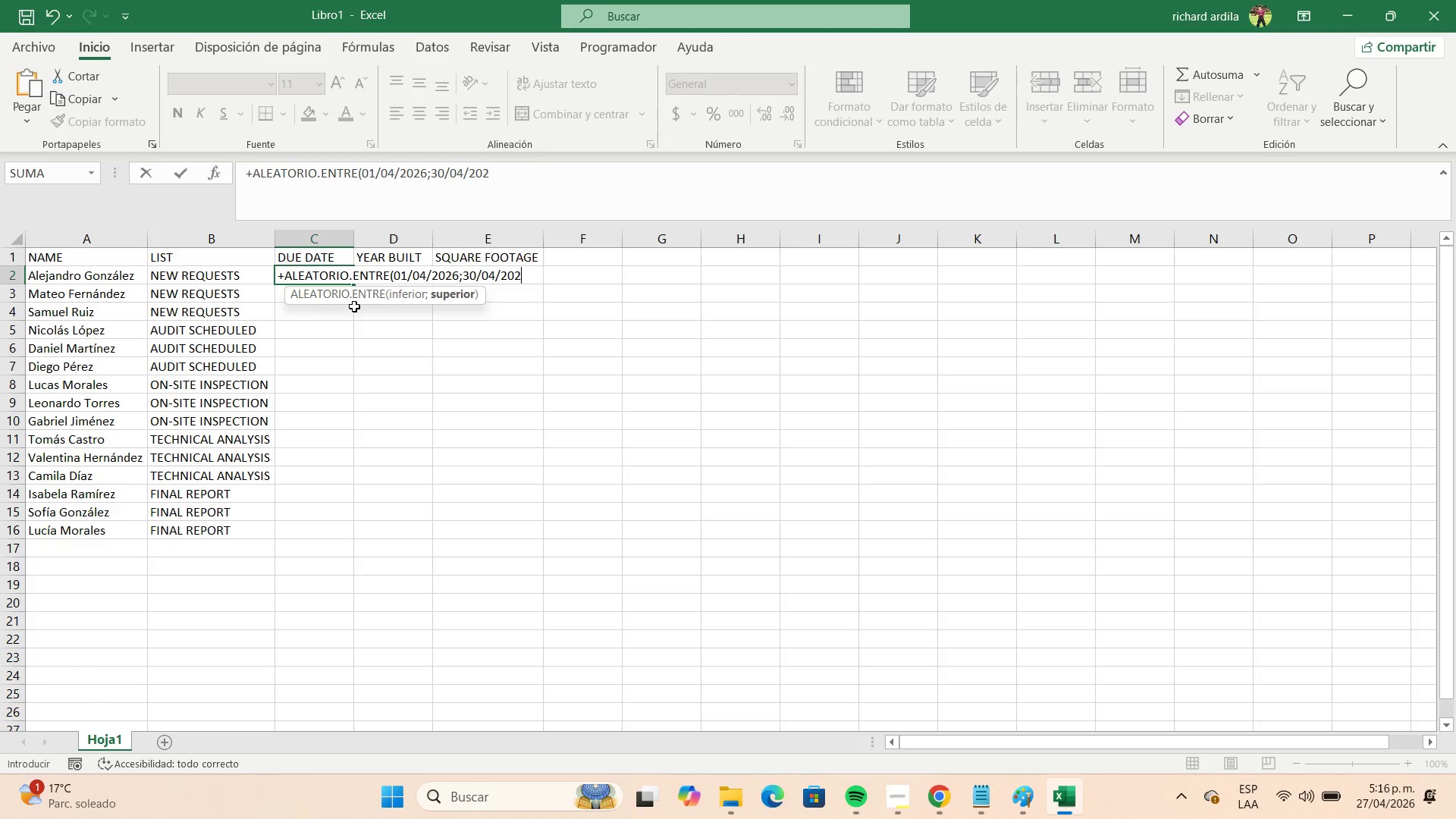 
key(Numpad6)
 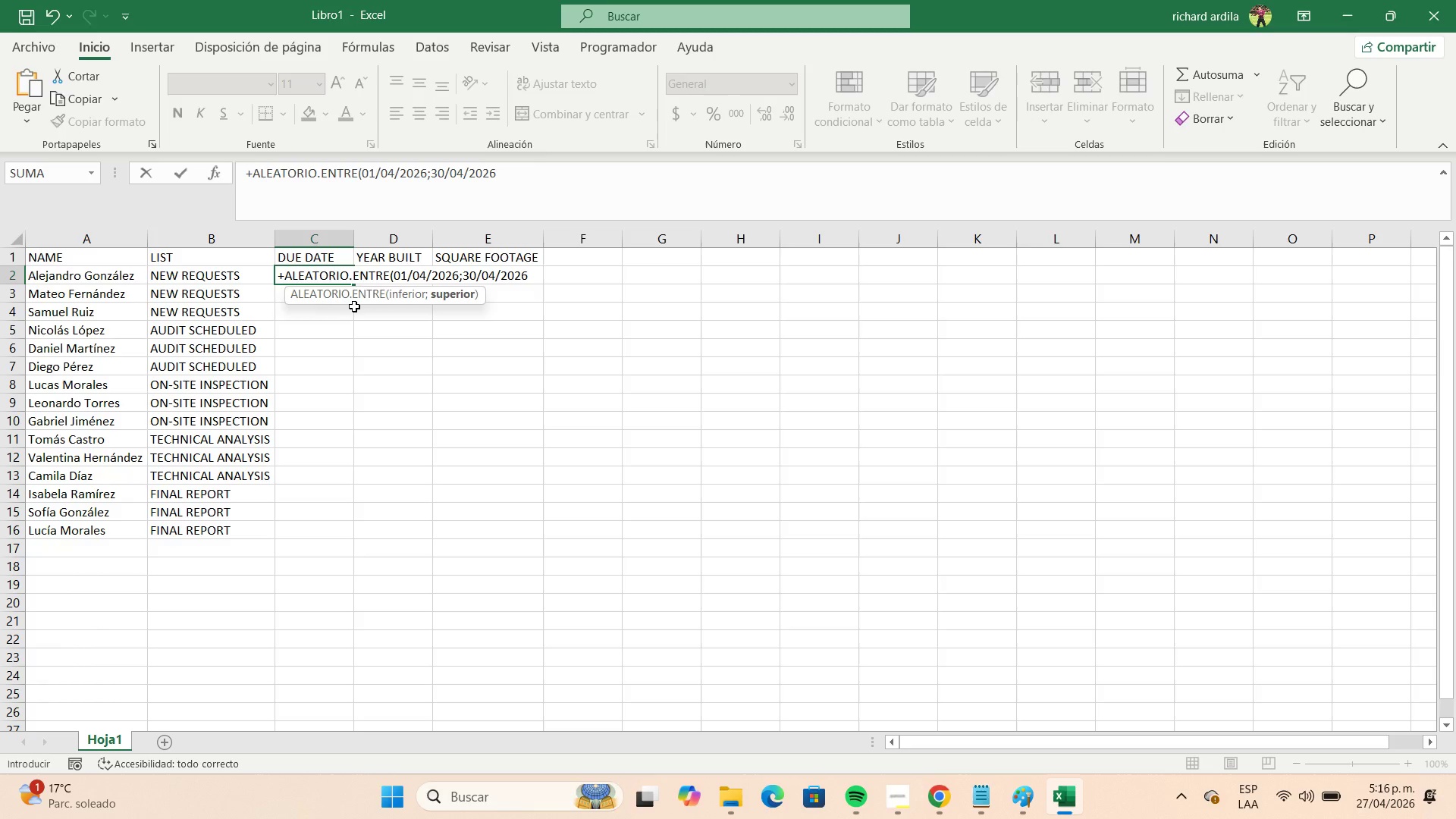 
key(Shift+9)
 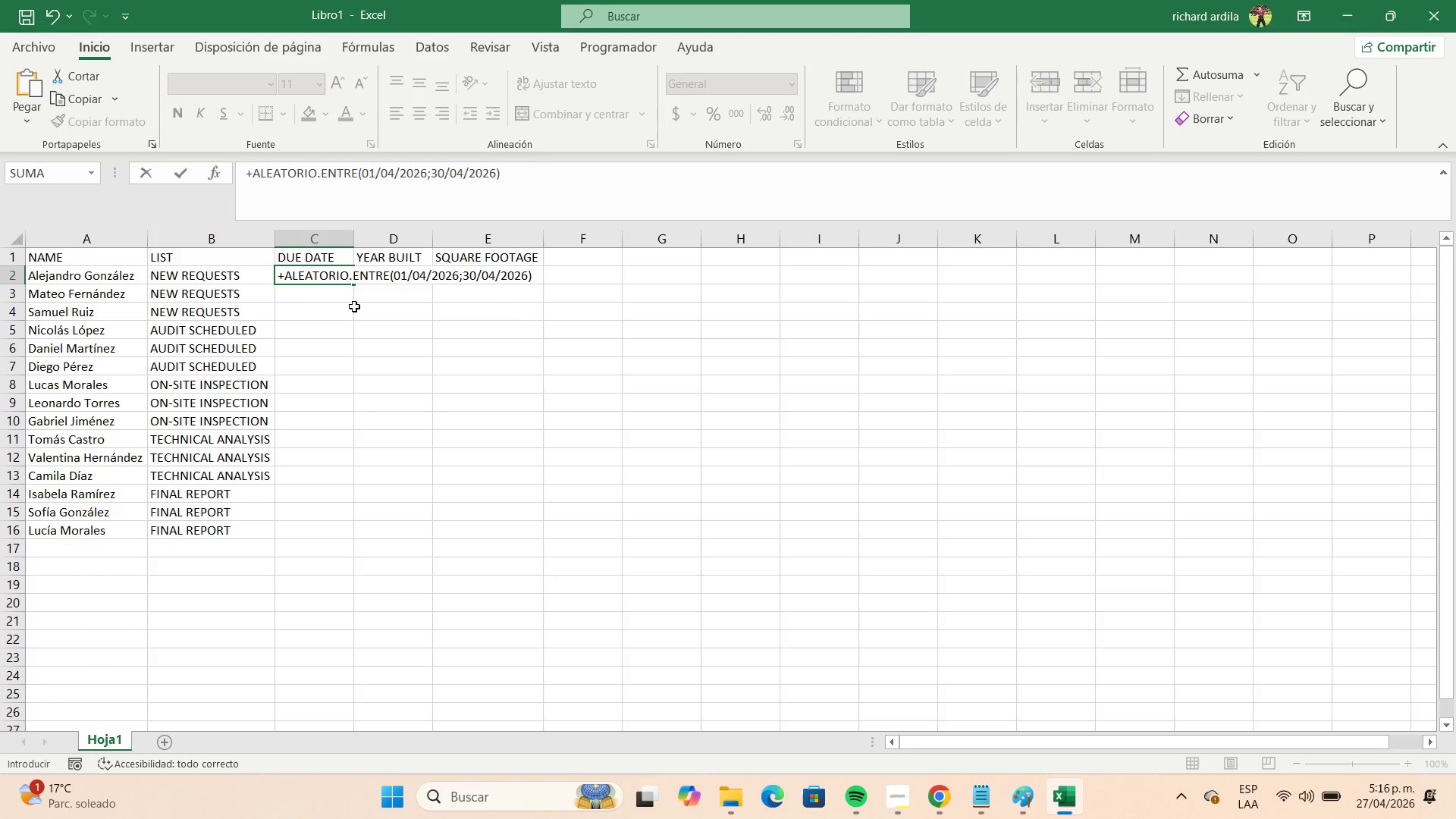 
key(Enter)
 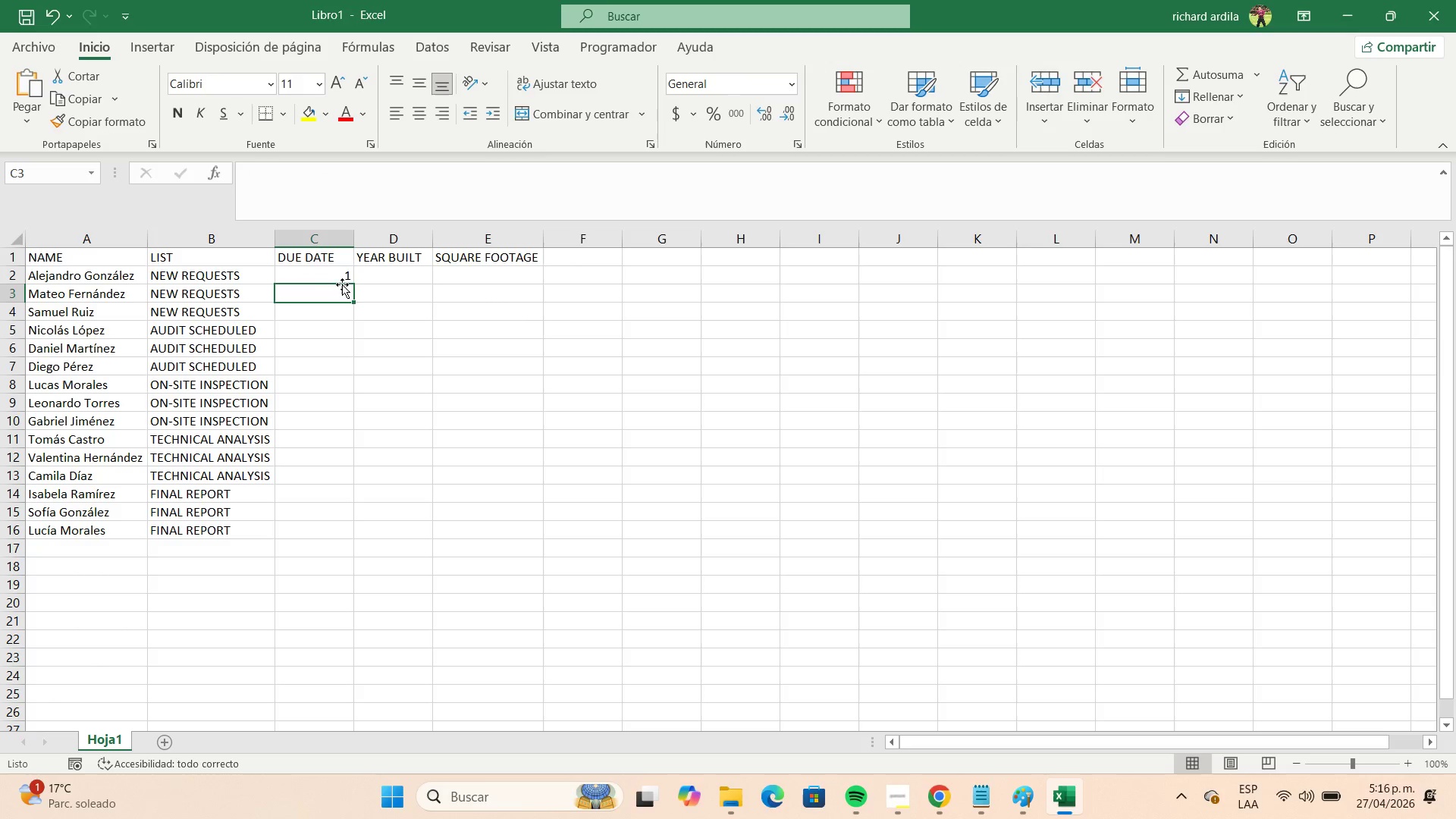 
left_click([338, 278])
 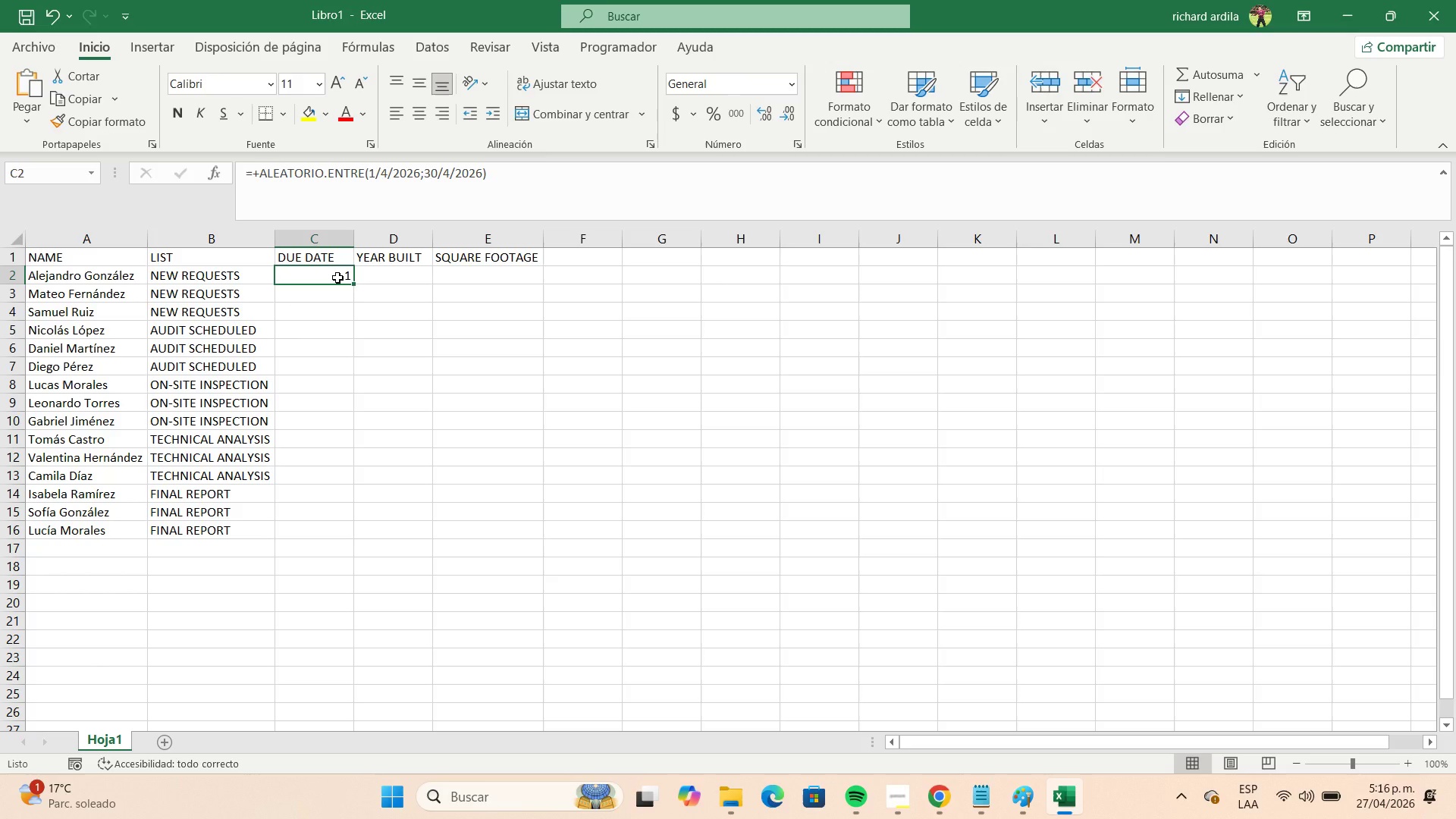 
right_click([337, 278])
 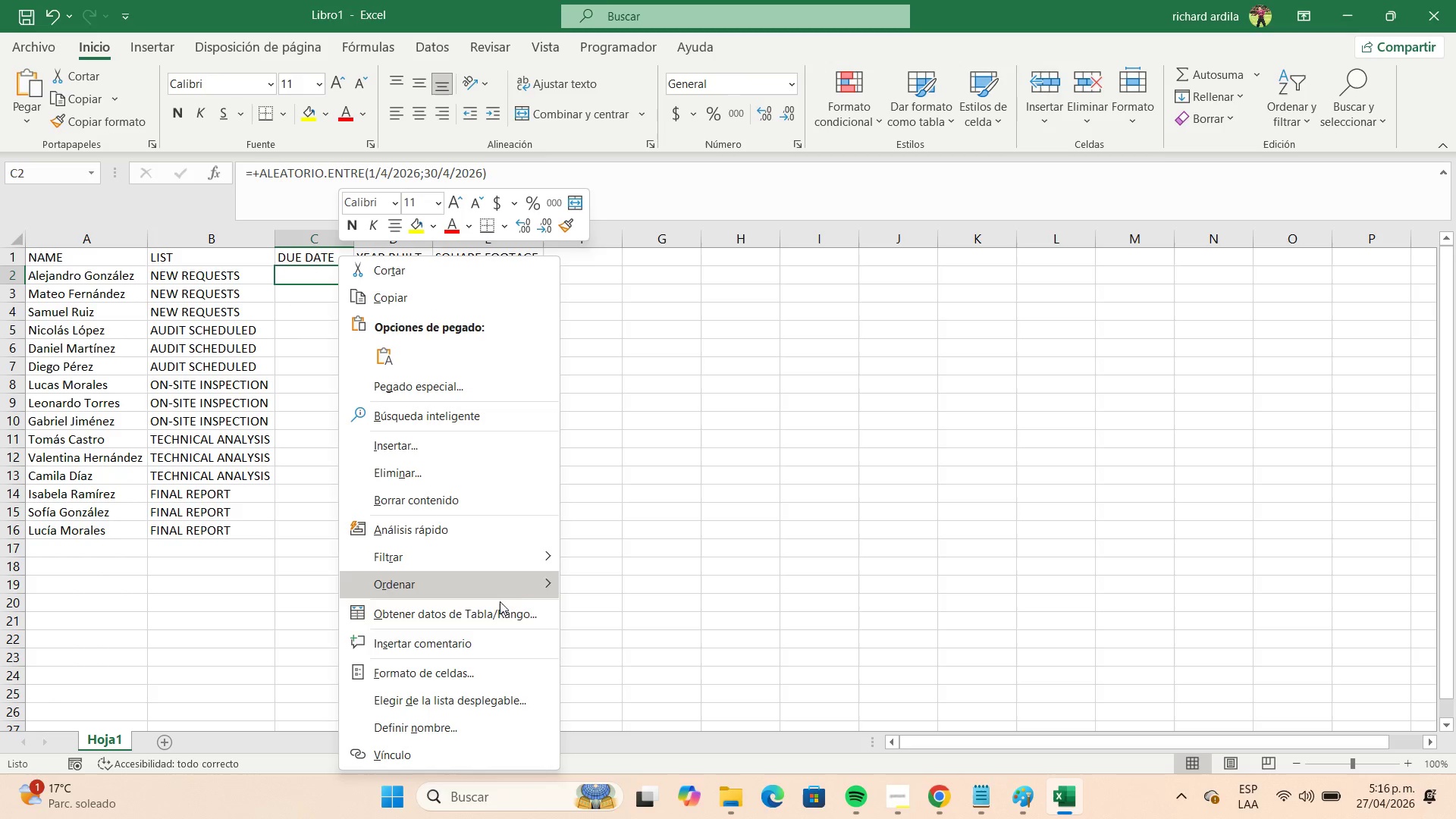 
left_click([496, 666])
 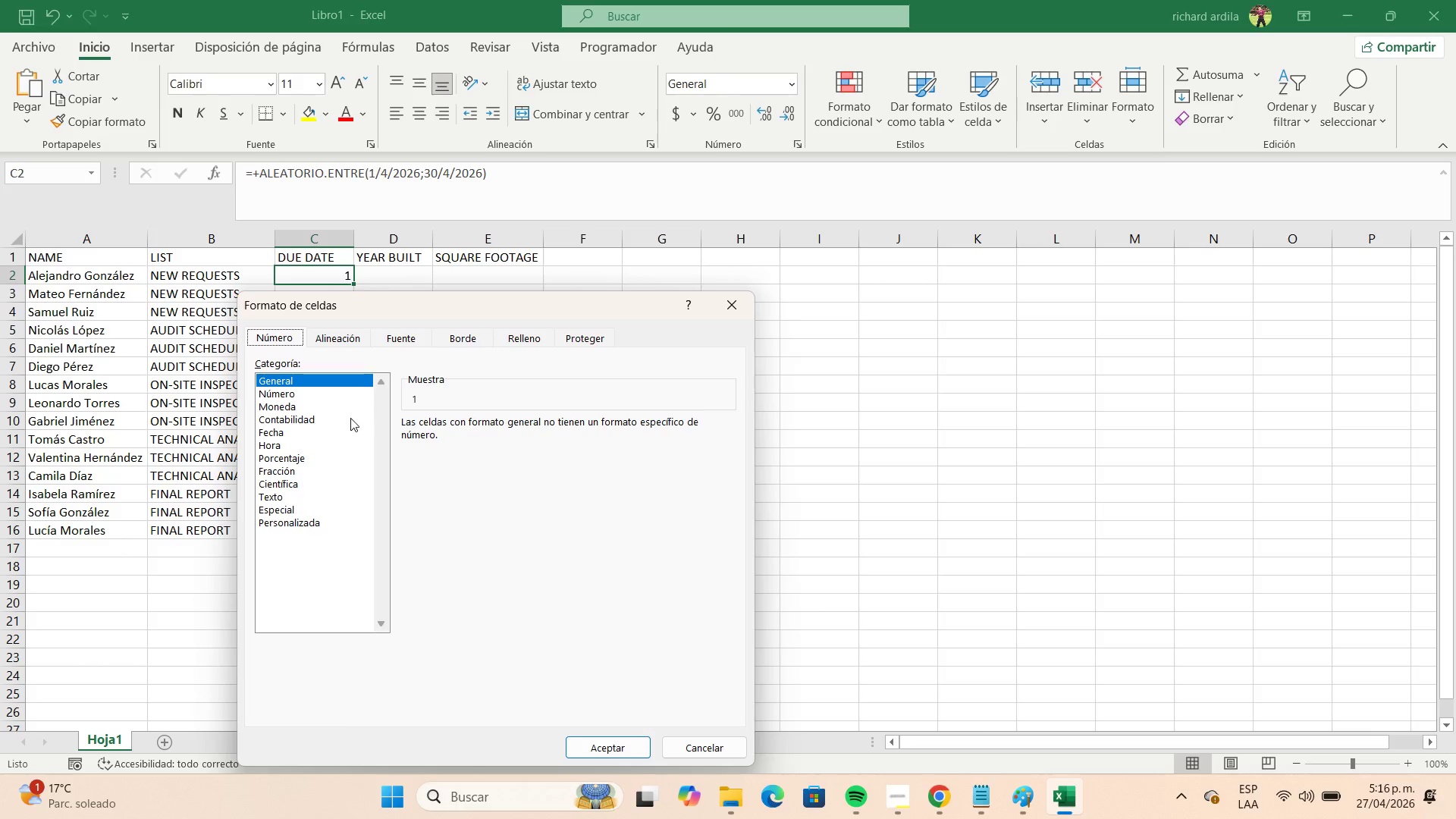 
left_click([305, 435])
 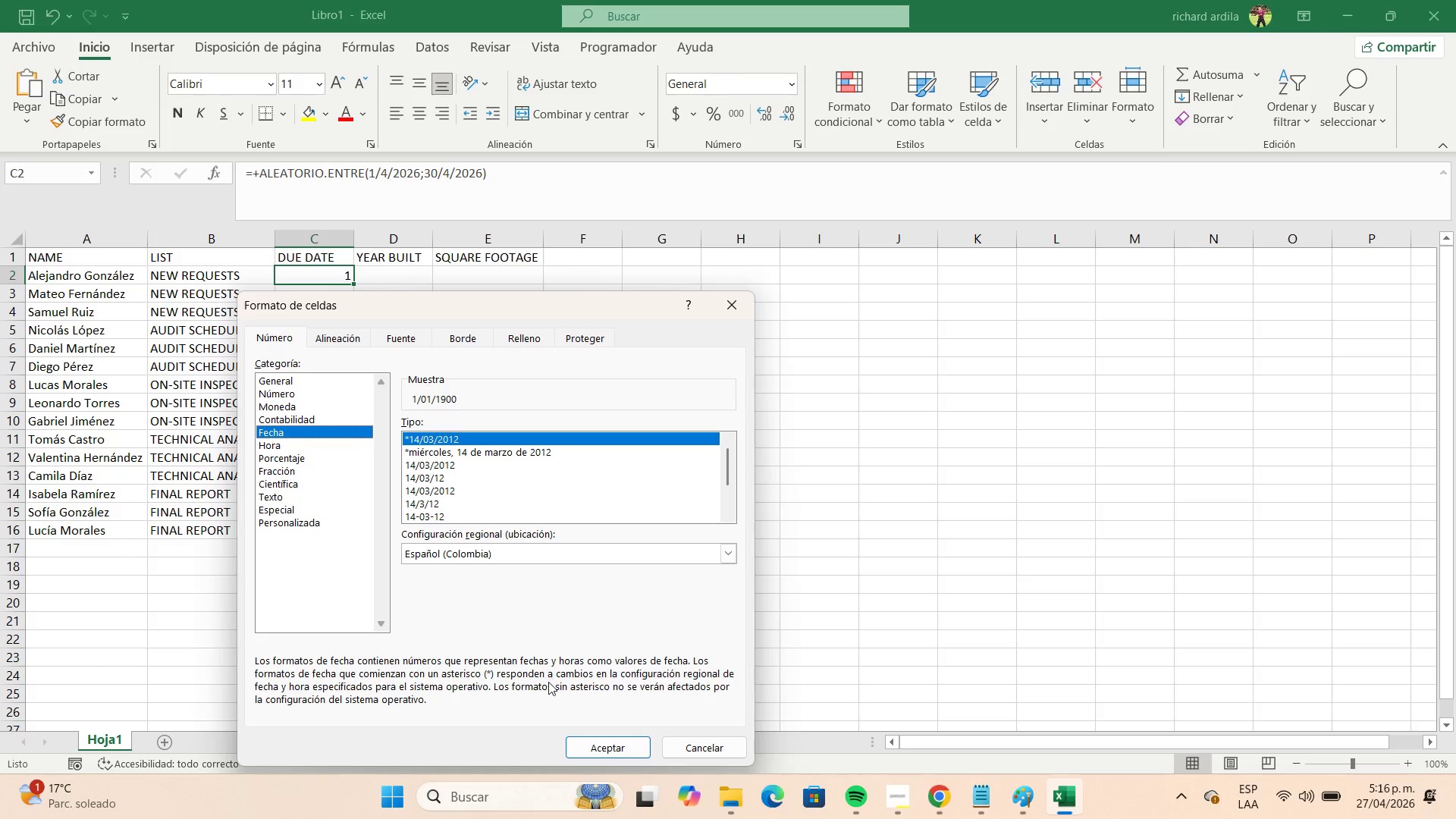 
left_click([617, 747])
 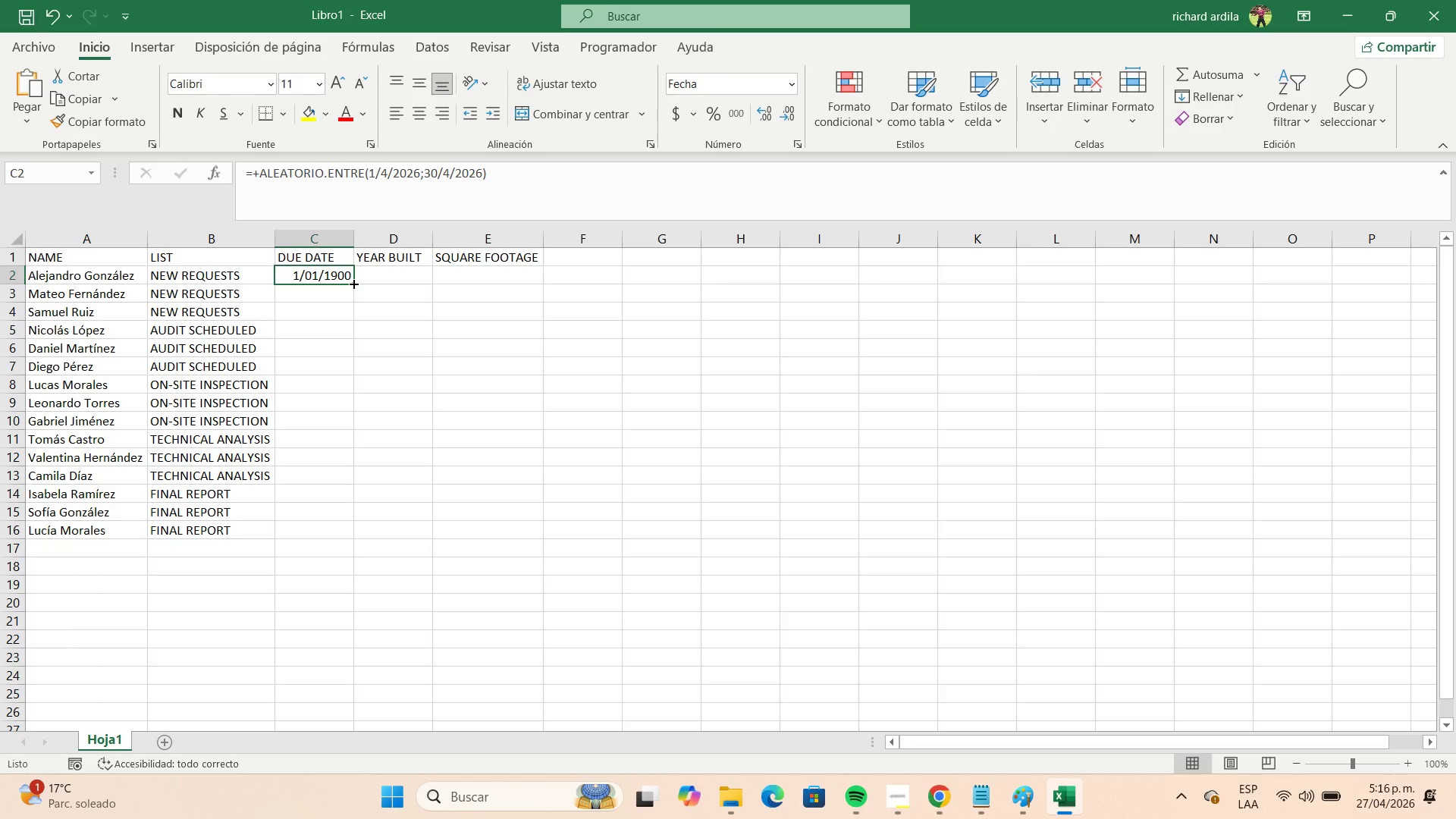 
wait(16.8)
 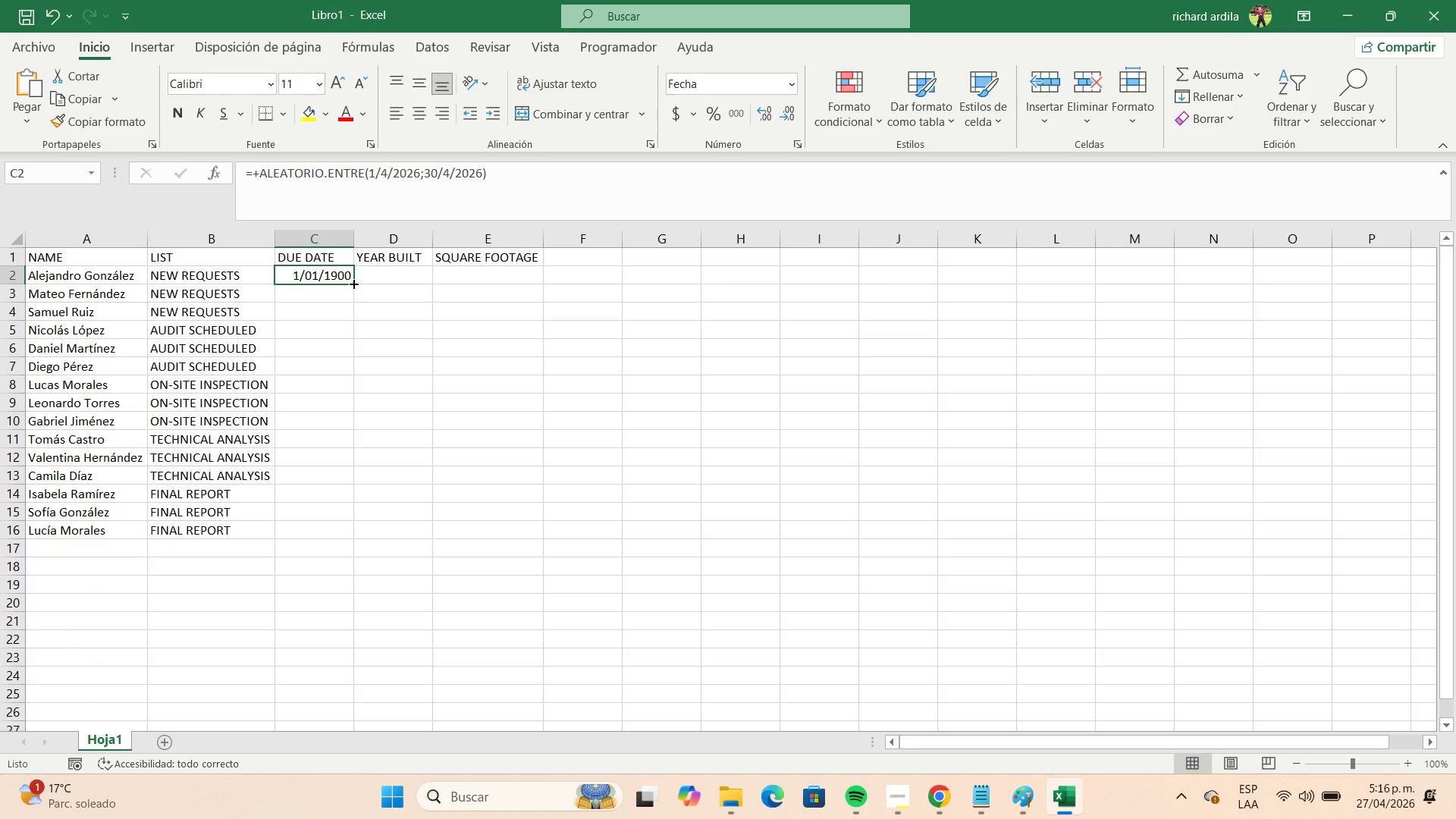 
left_click([1342, 17])
 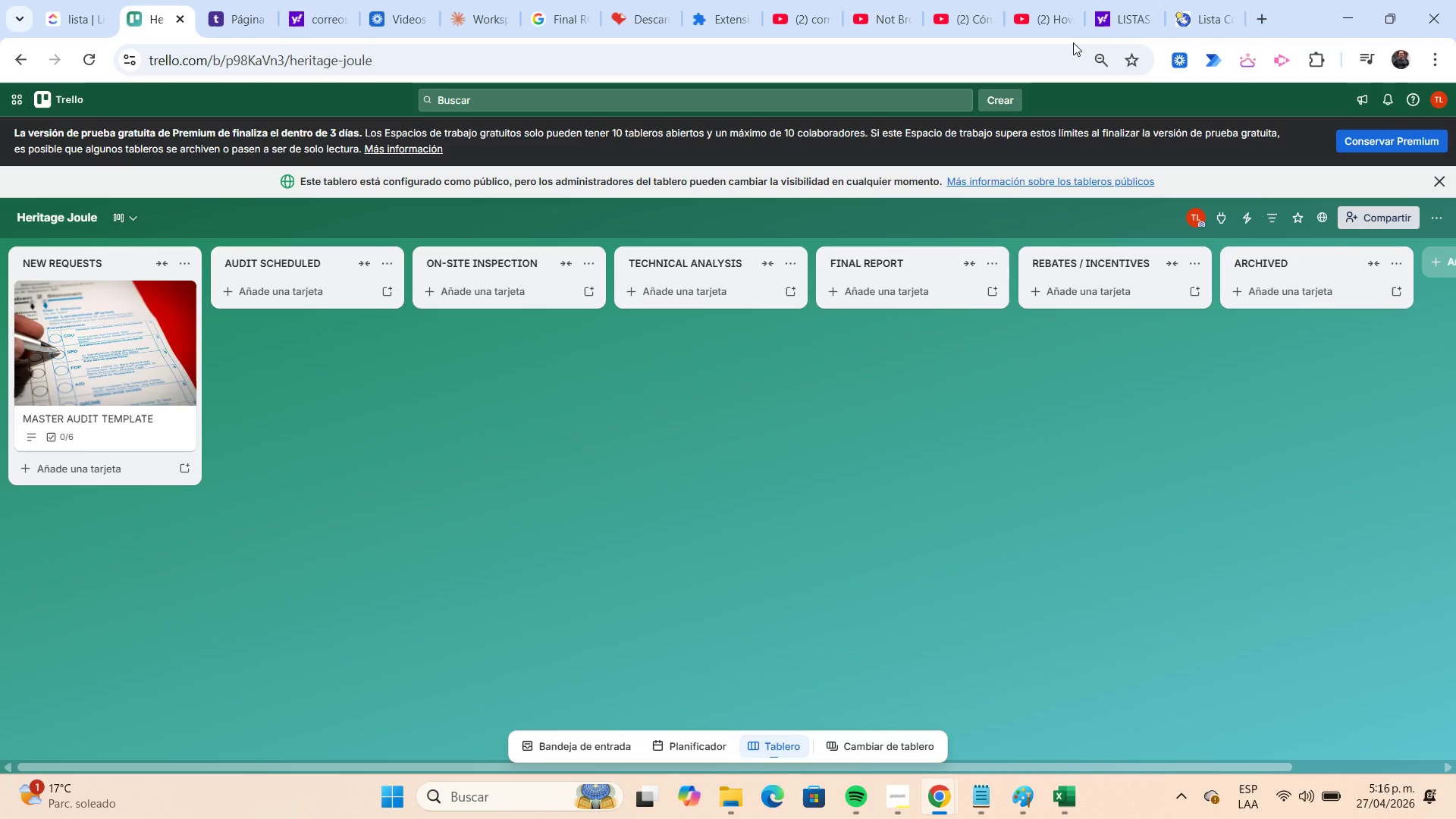 
wait(8.95)
 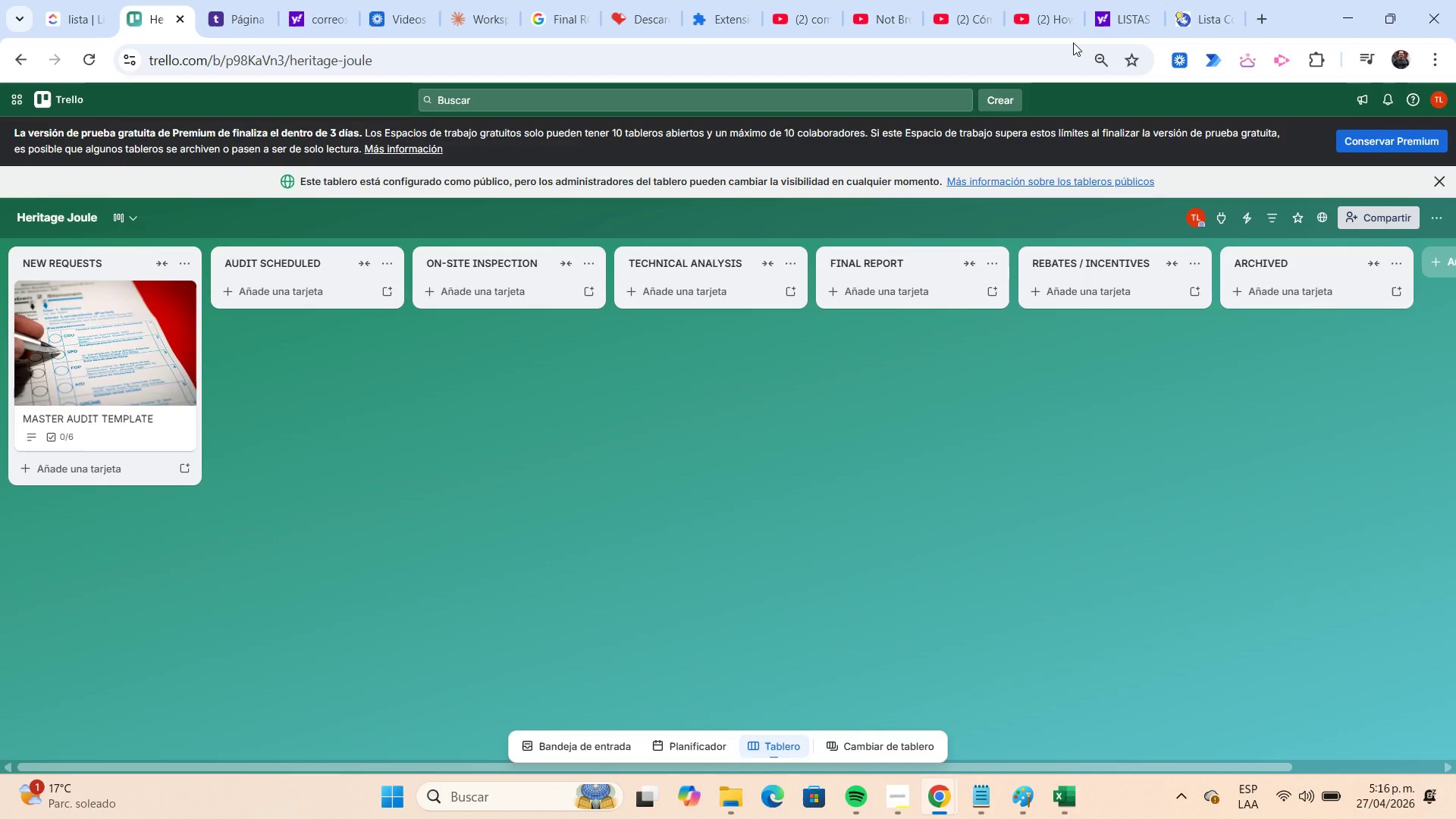 
left_click([561, 19])
 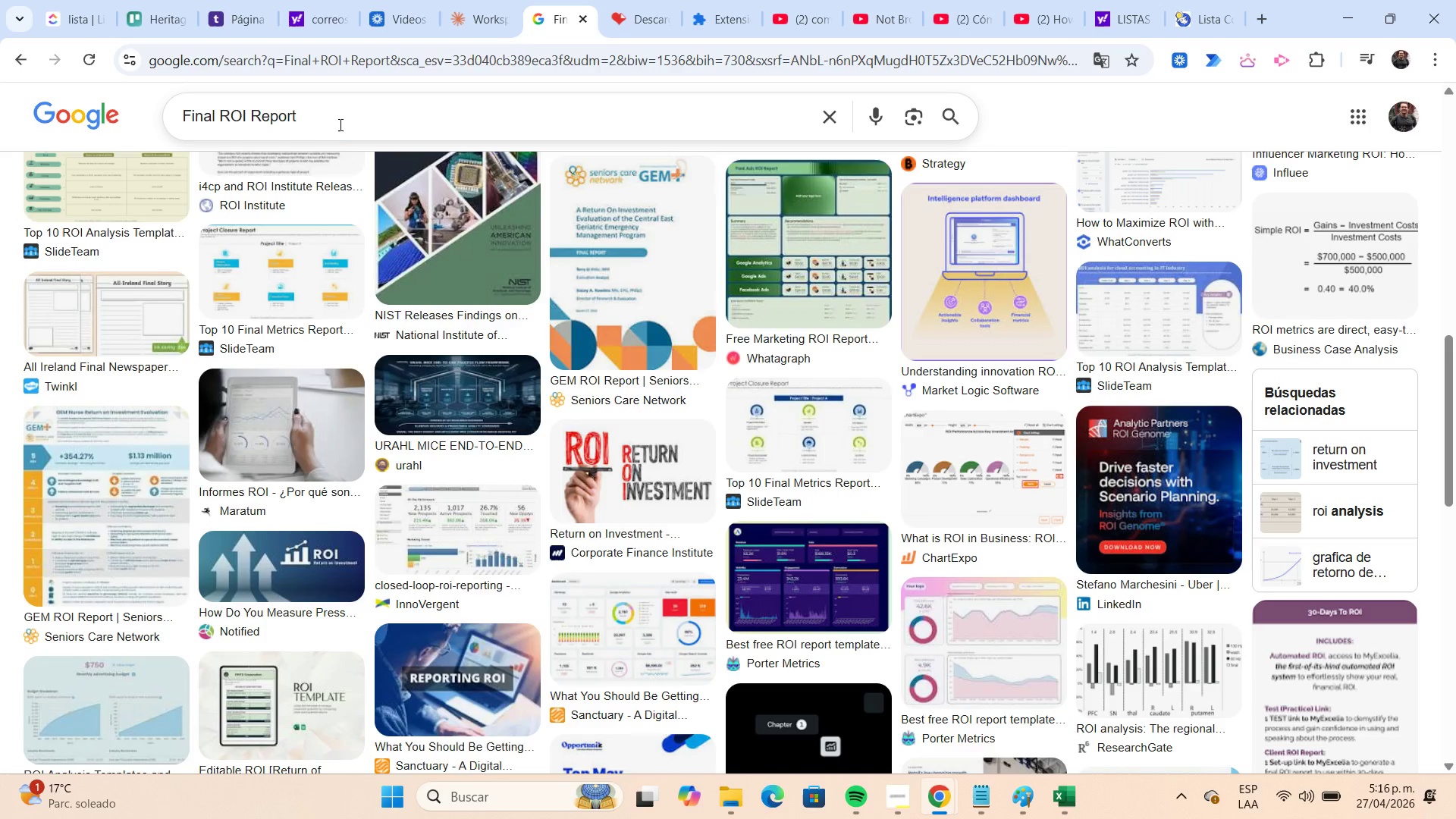 
left_click_drag(start_coordinate=[342, 121], to_coordinate=[145, 136])
 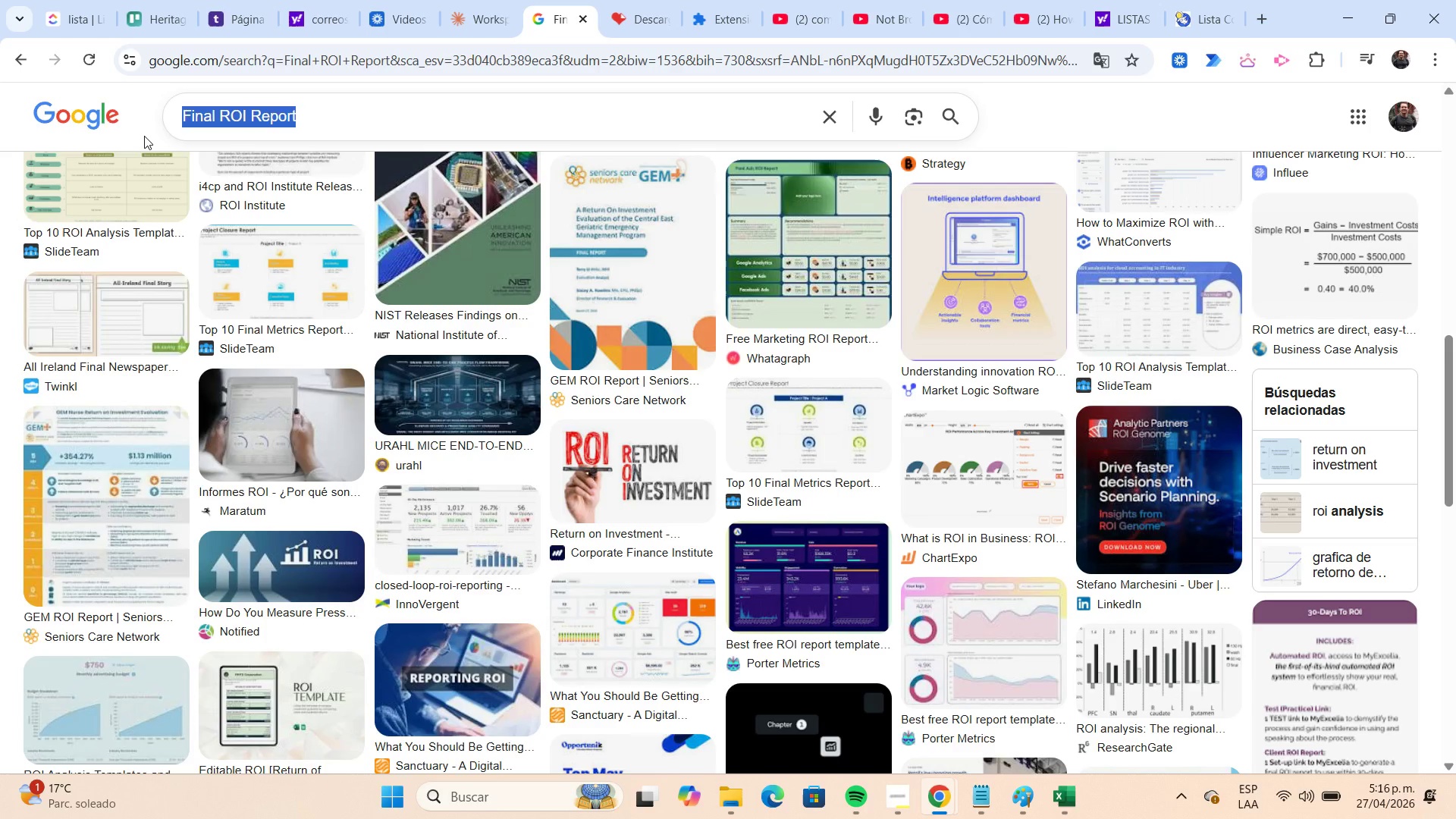 
type(FECHAS ALEATOIfechas ael)
key(Backspace)
key(Backspace)
type(leatorias en )
 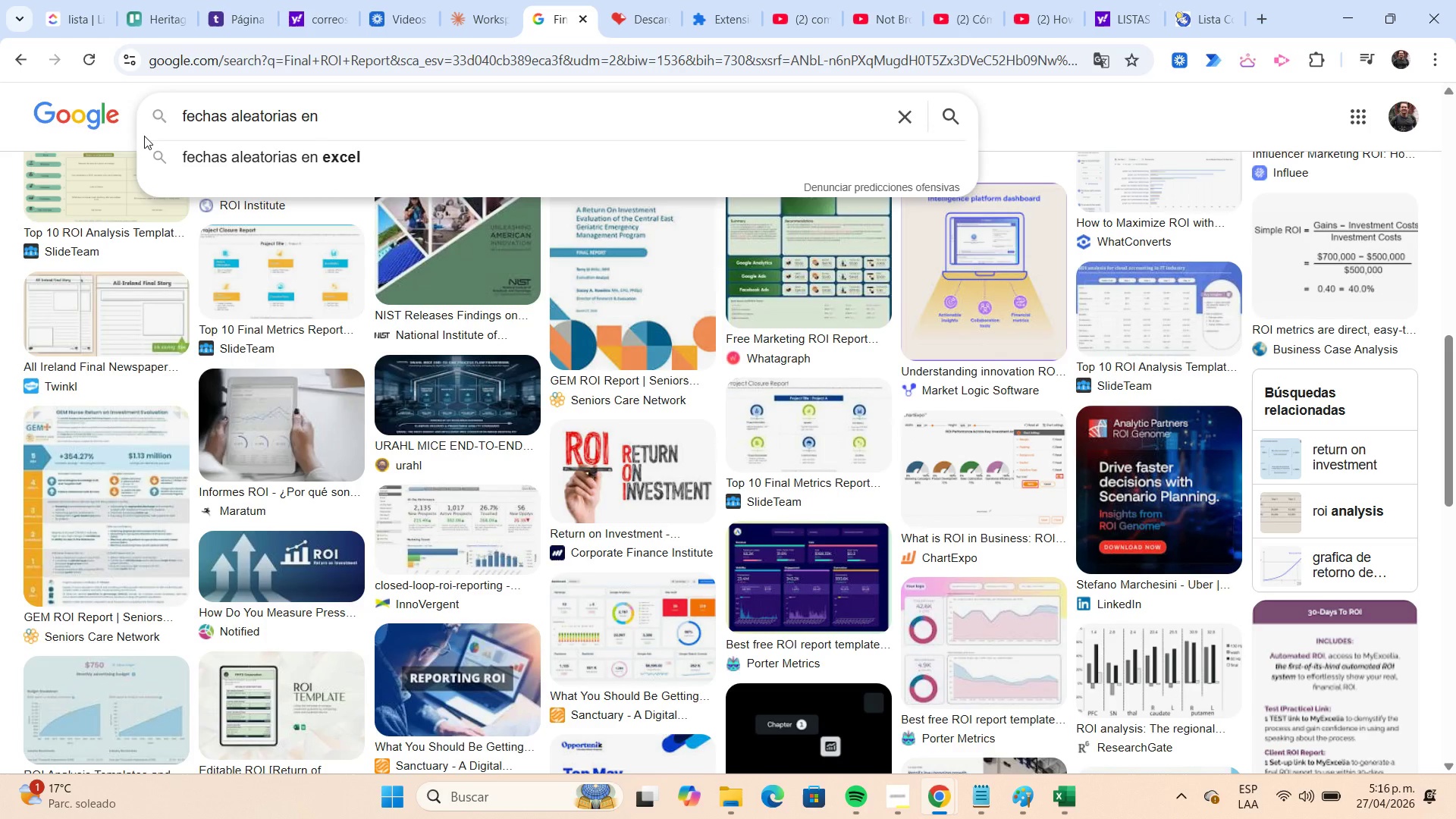 
double_click([255, 149])
 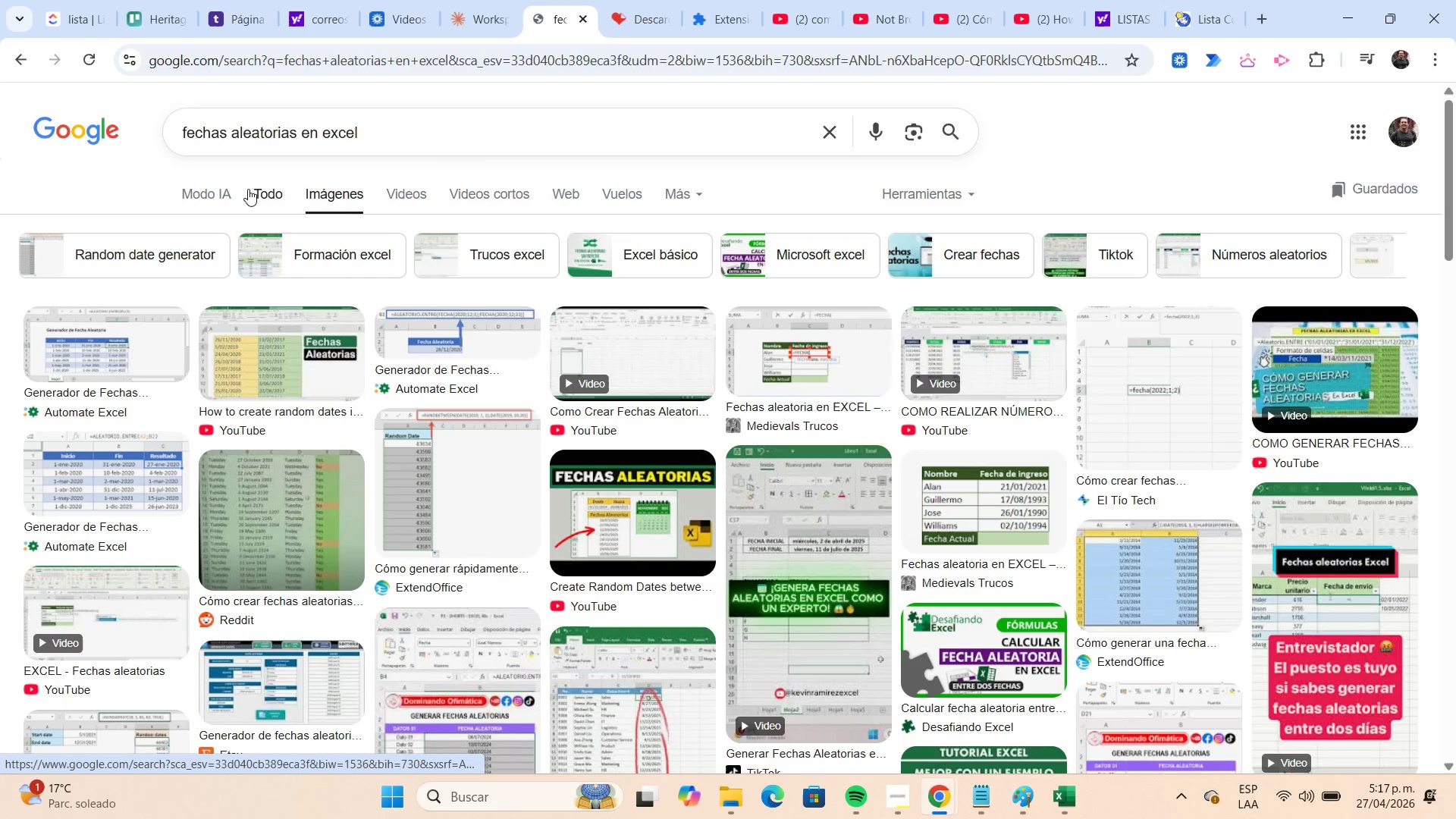 
left_click([423, 200])
 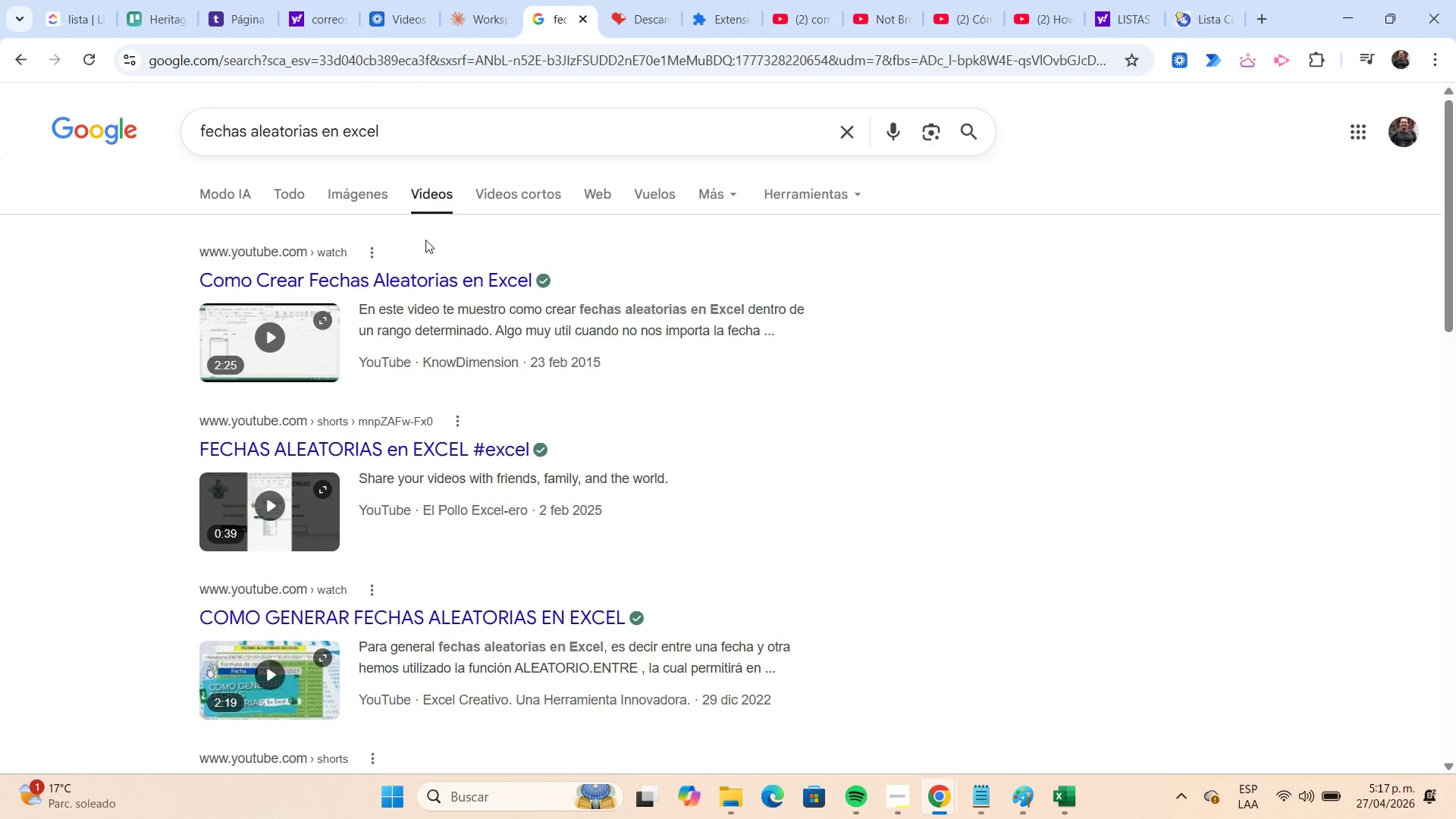 
left_click([431, 275])
 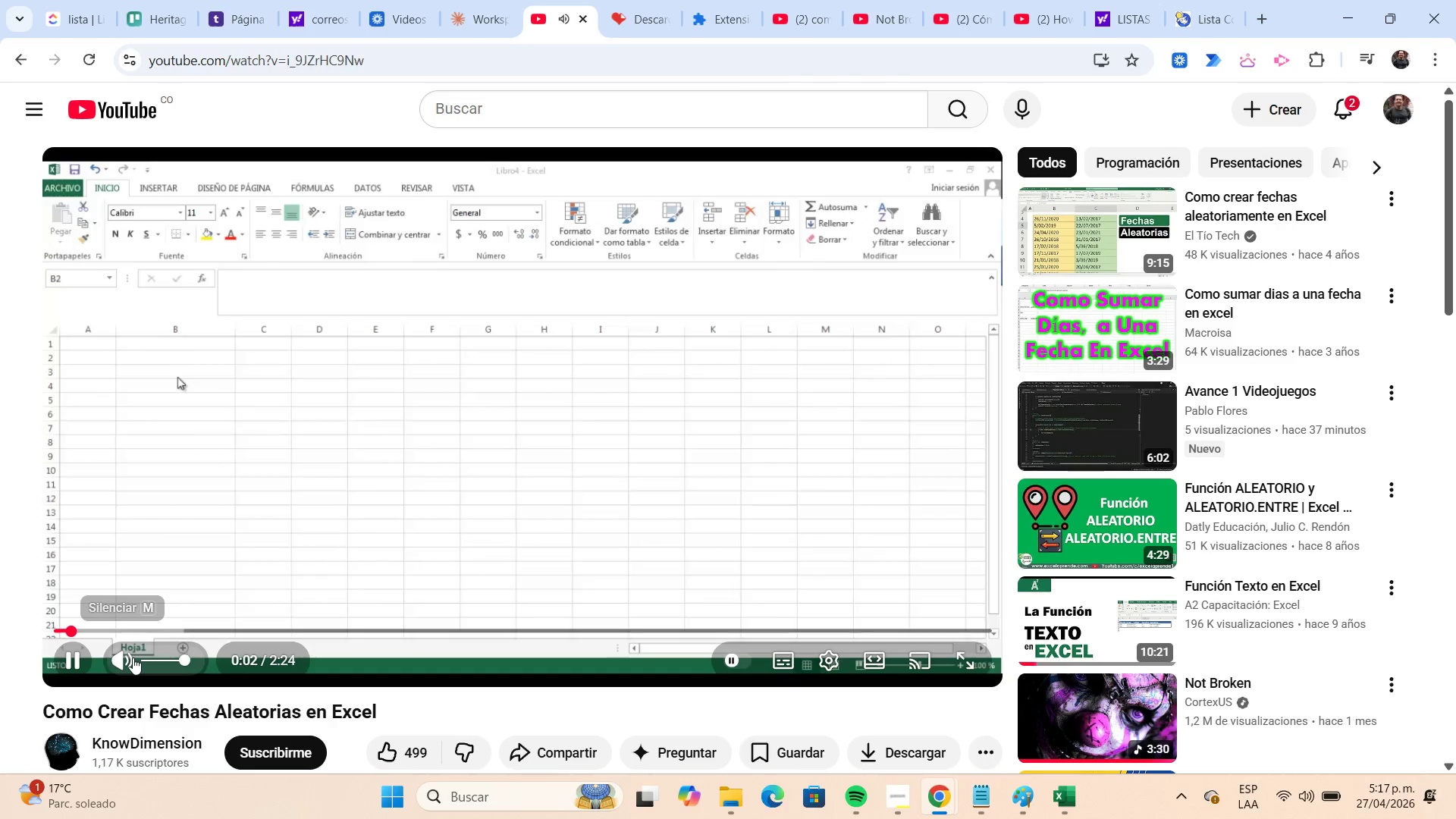 
wait(7.33)
 